 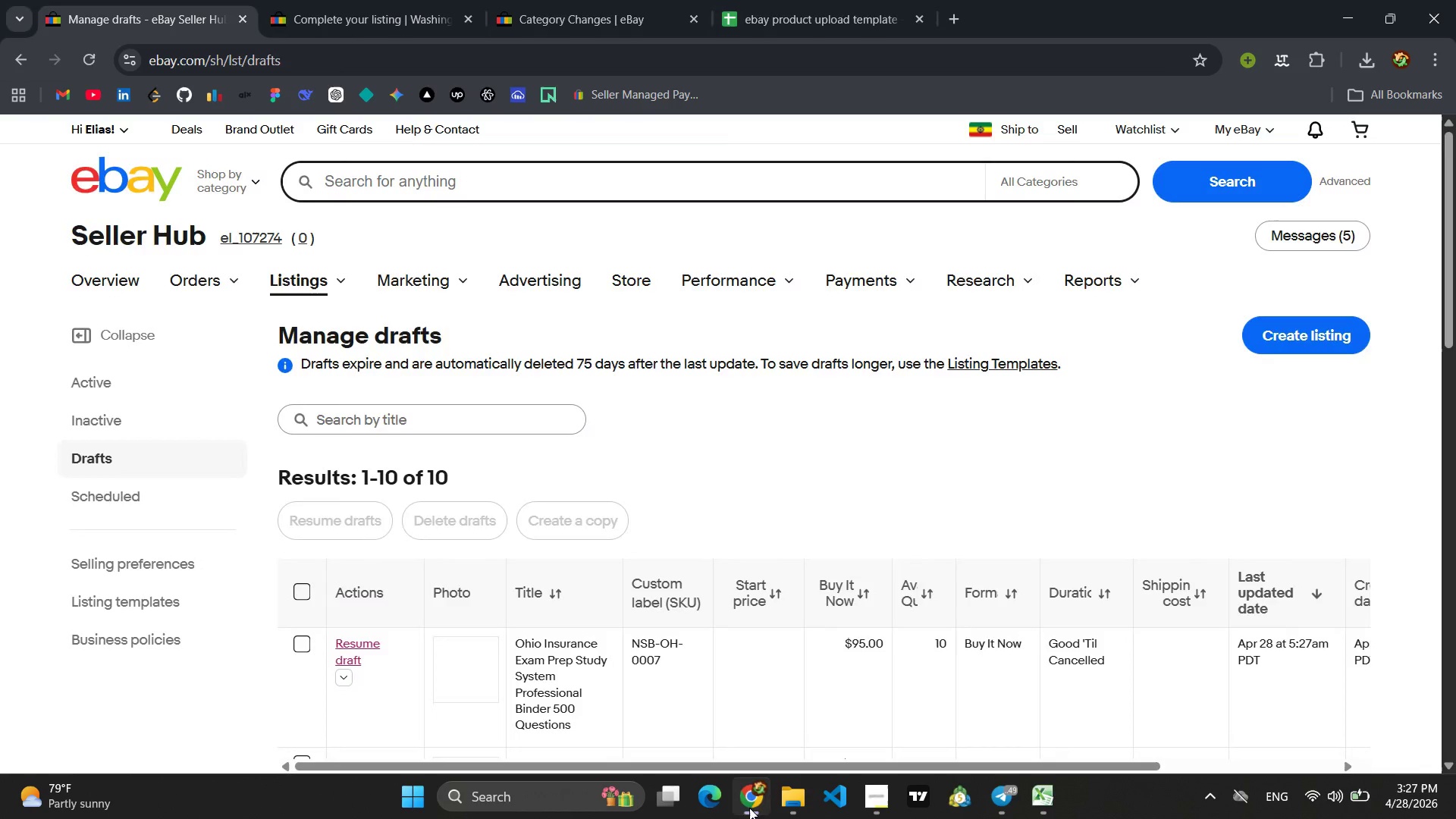 
scroll: coordinate [698, 472], scroll_direction: down, amount: 8.0
 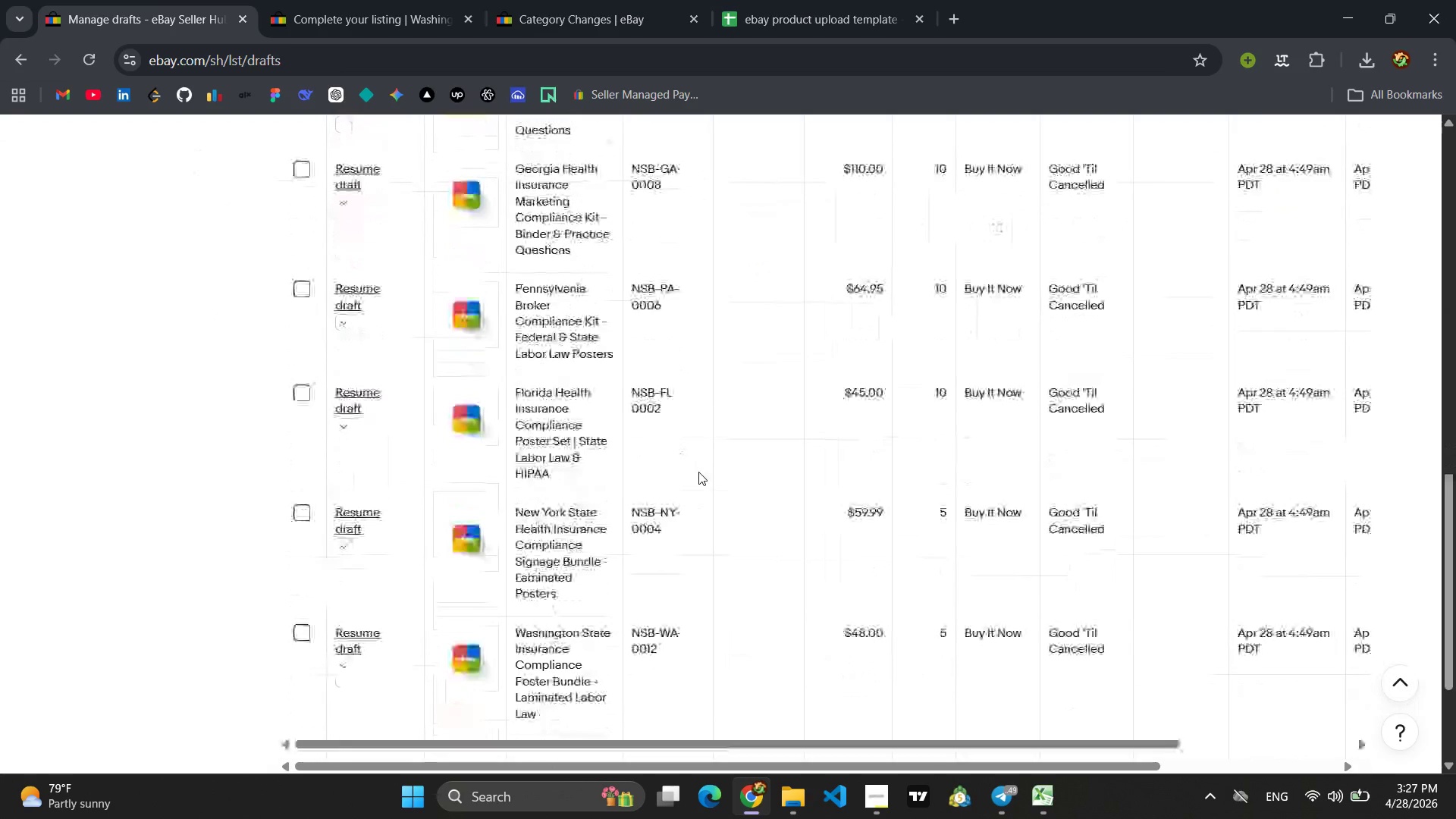 
scroll: coordinate [698, 472], scroll_direction: up, amount: 2.0
 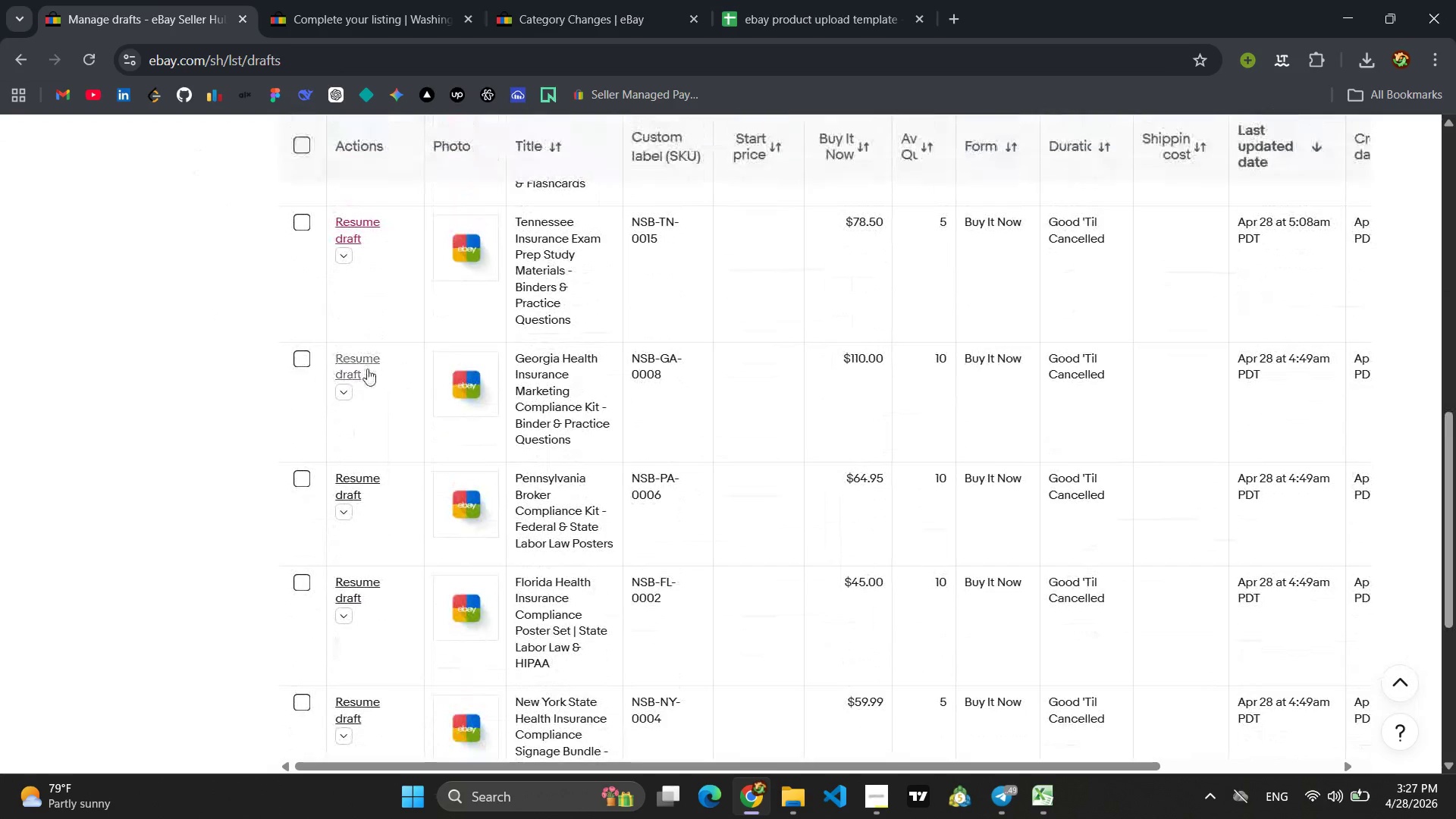 
left_click([365, 367])
 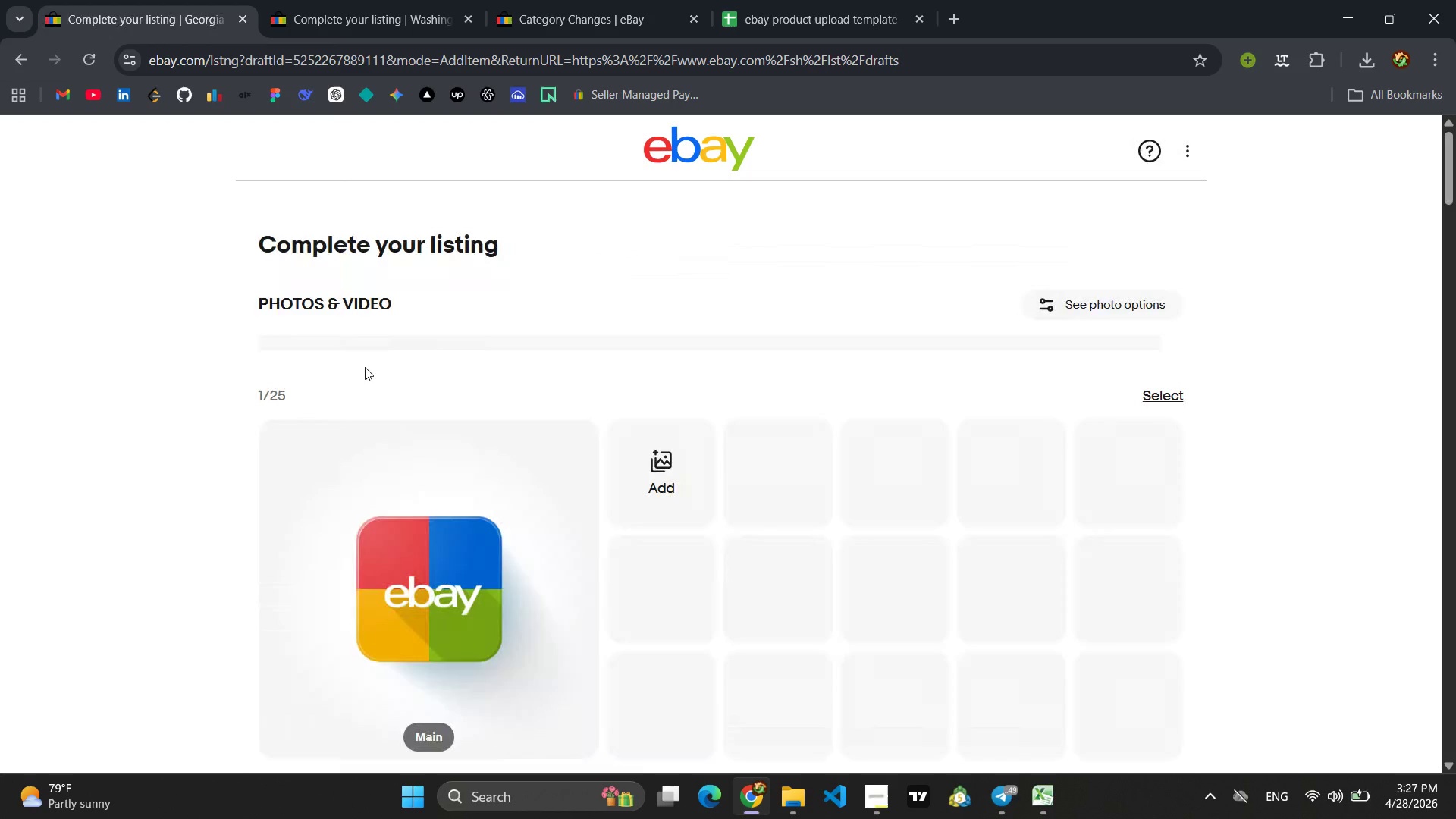 
wait(5.19)
 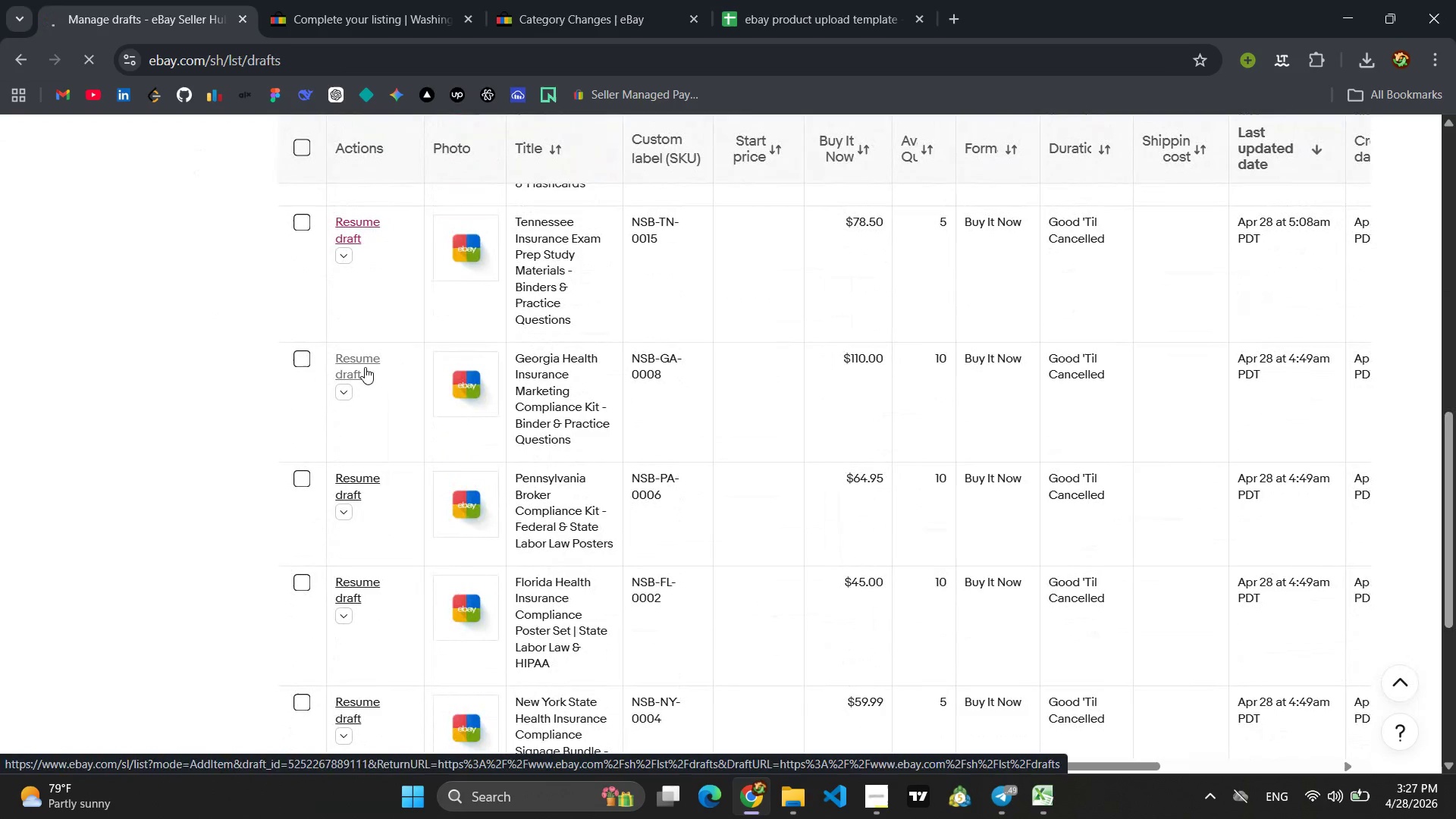 
scroll: coordinate [669, 489], scroll_direction: down, amount: 11.0
 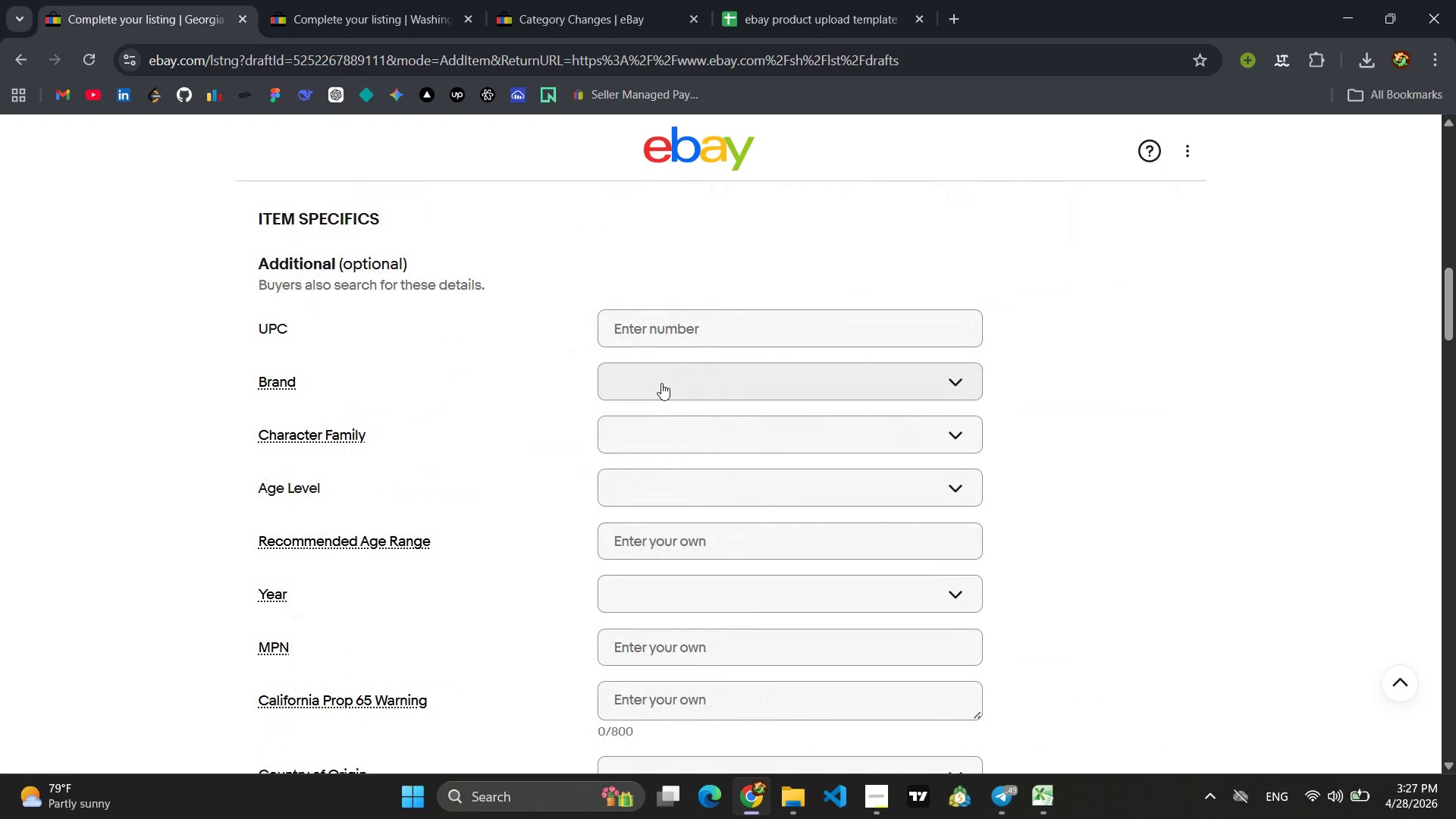 
left_click([661, 383])
 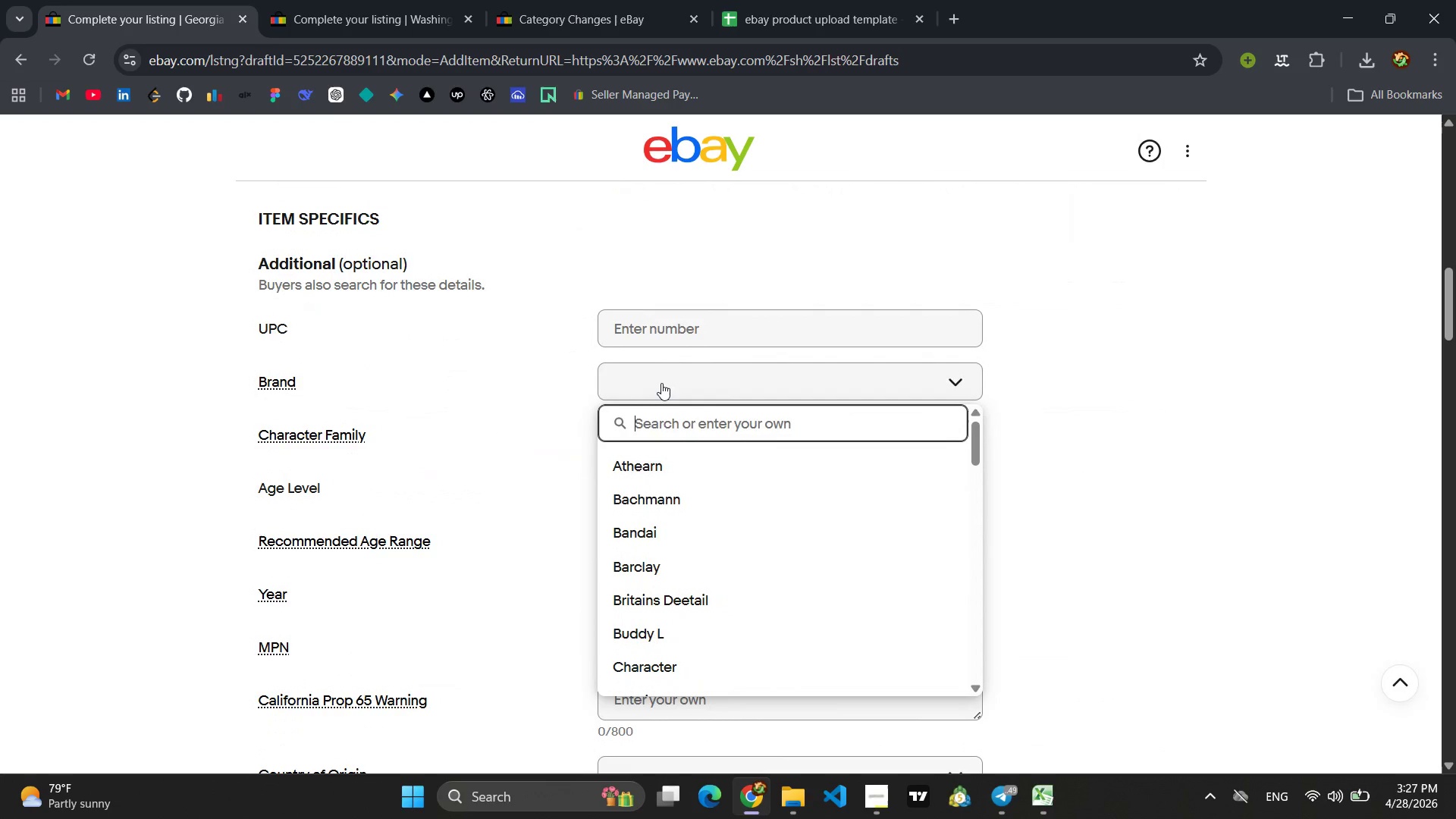 
left_click([674, 324])
 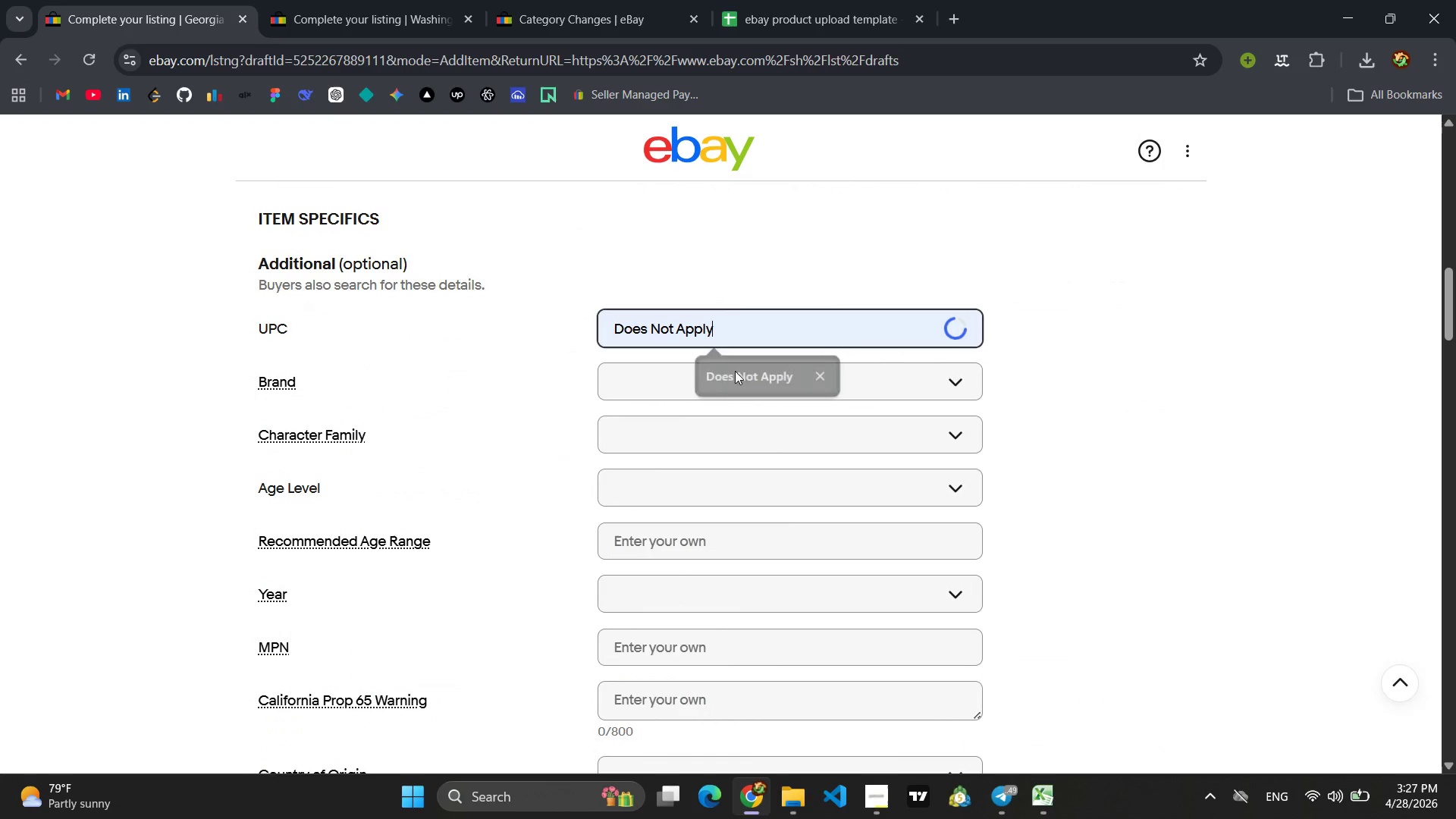 
double_click([689, 375])
 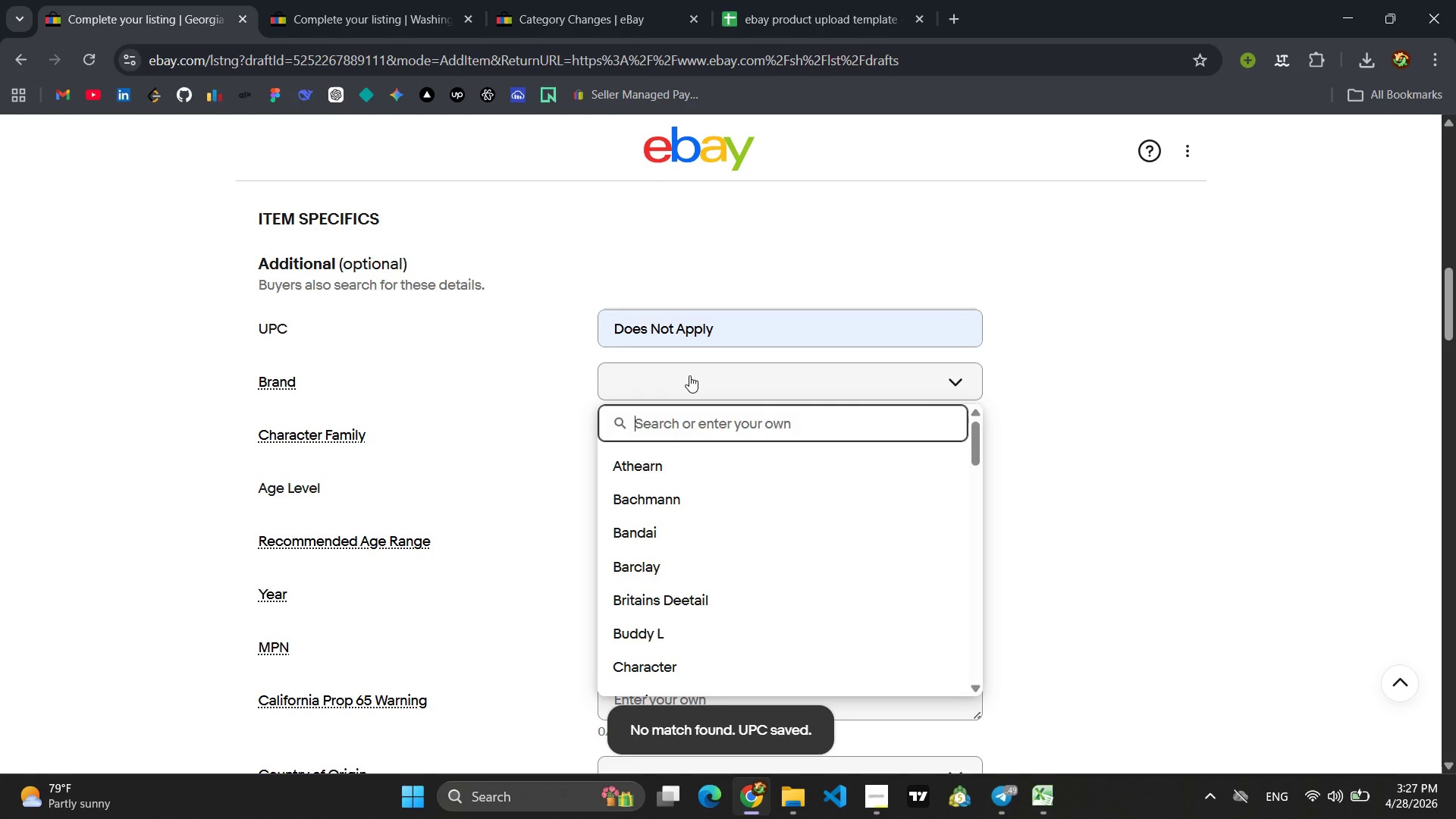 
wait(7.56)
 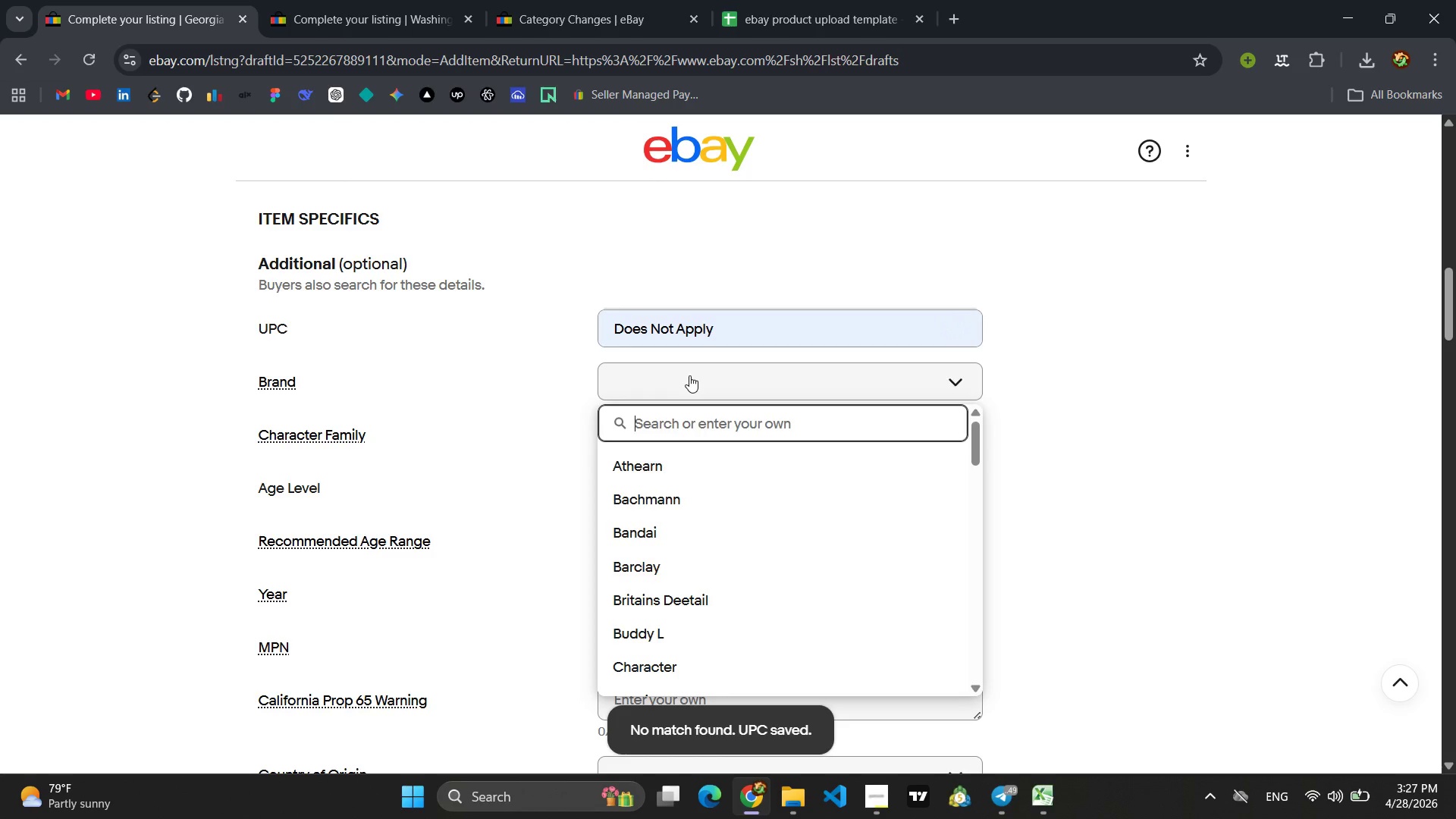 
type(NorthStar Compliance)
 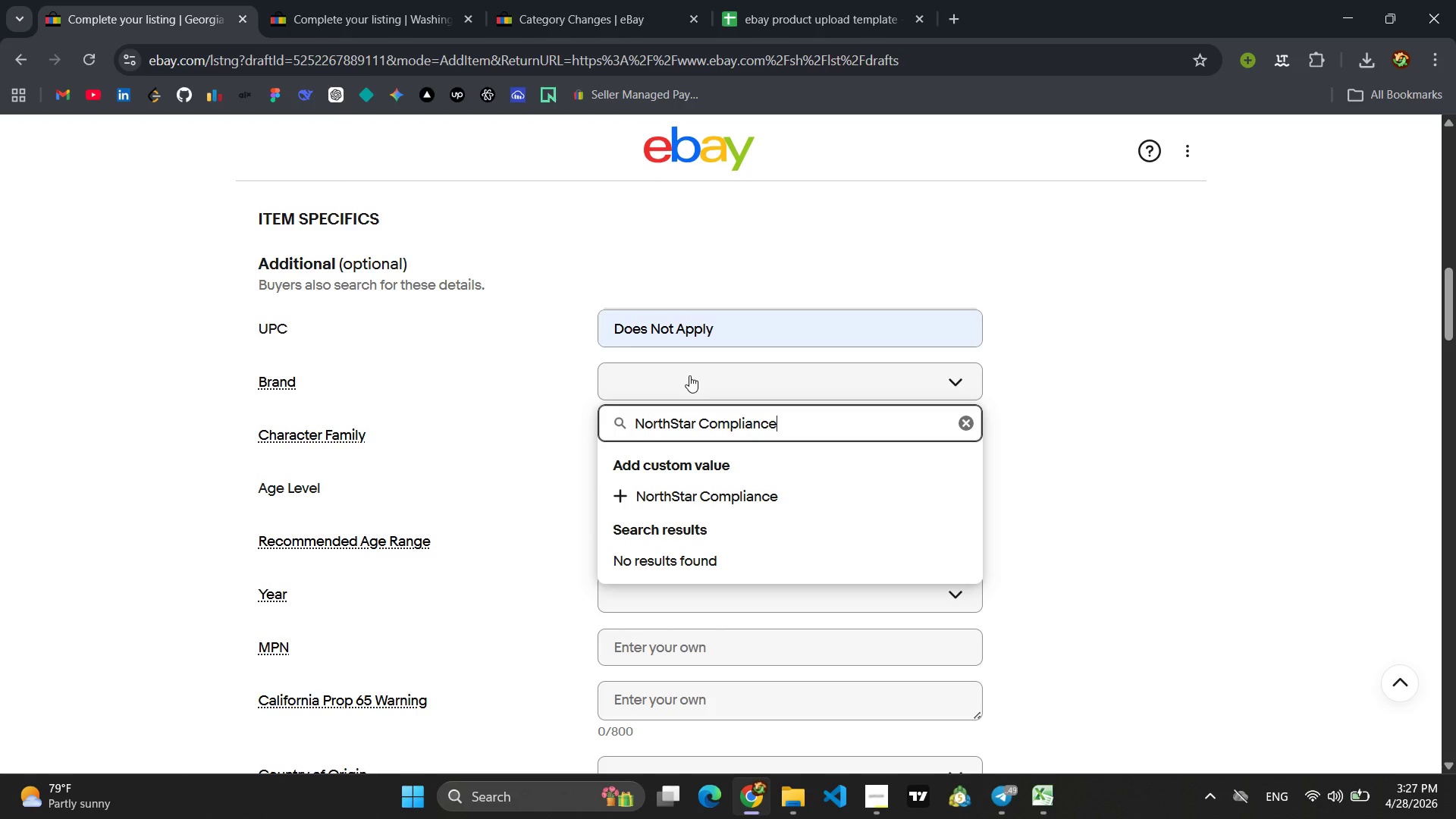 
key(Enter)
 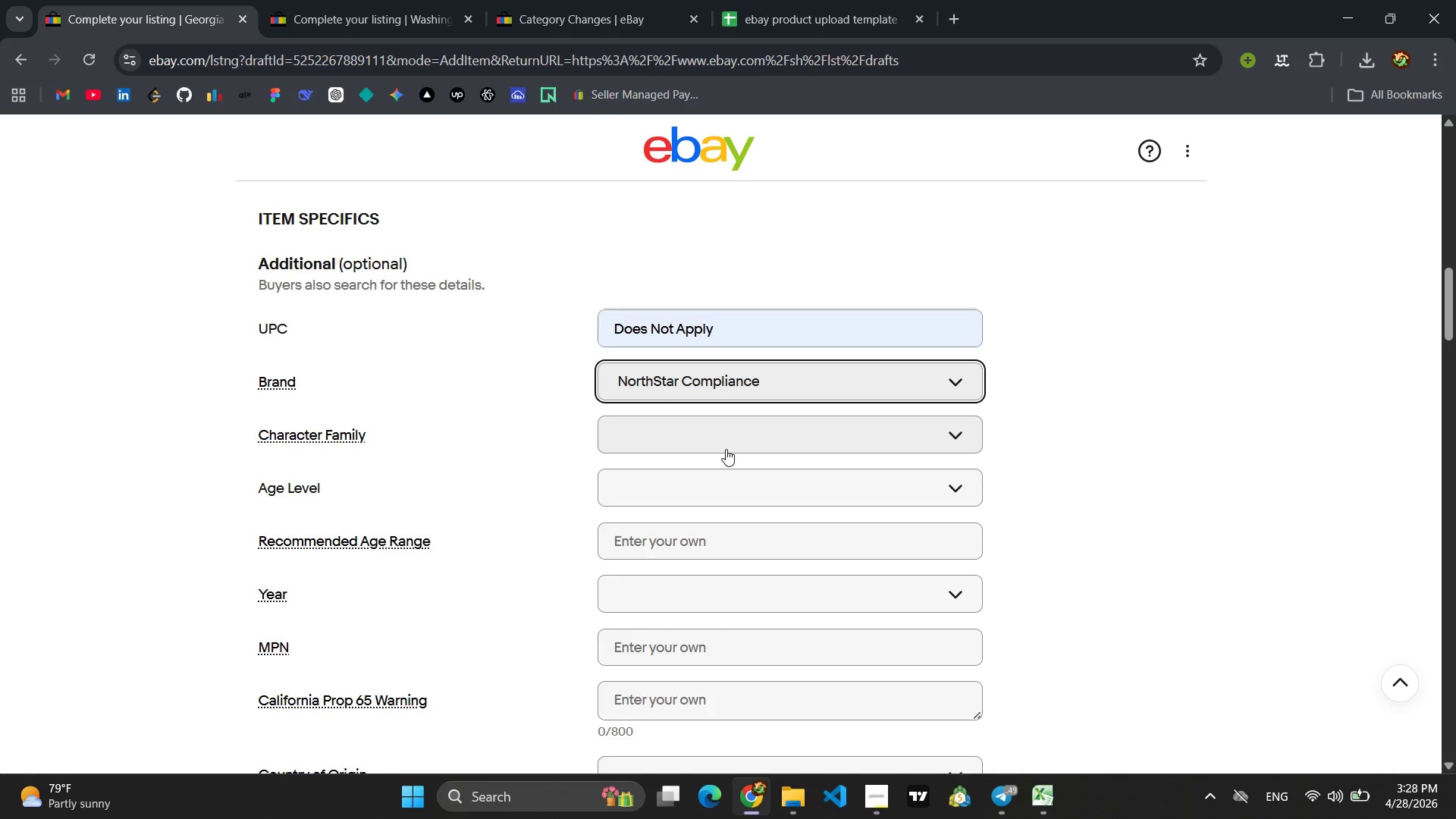 
scroll: coordinate [581, 481], scroll_direction: down, amount: 4.0
 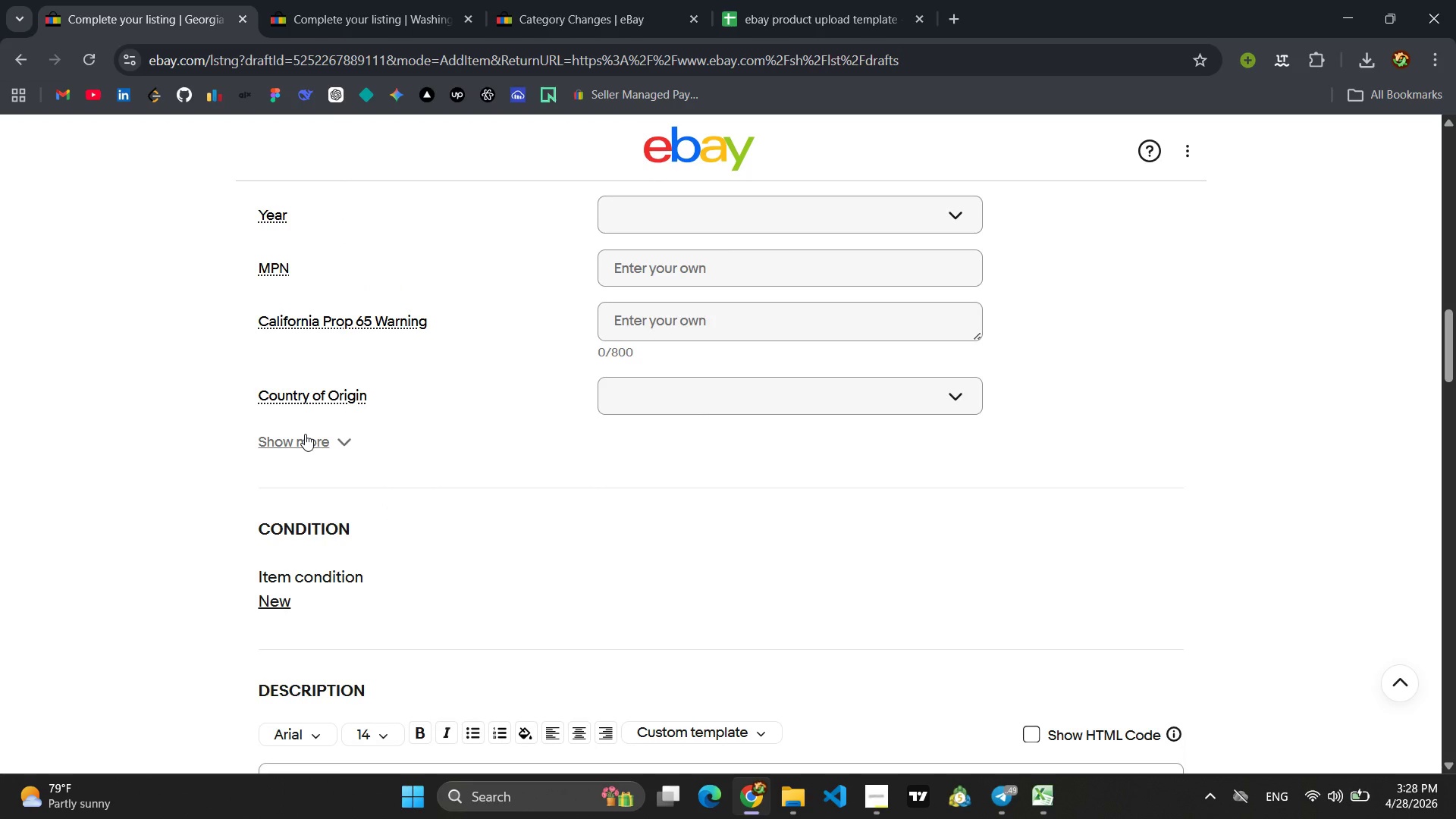 
left_click([305, 434])
 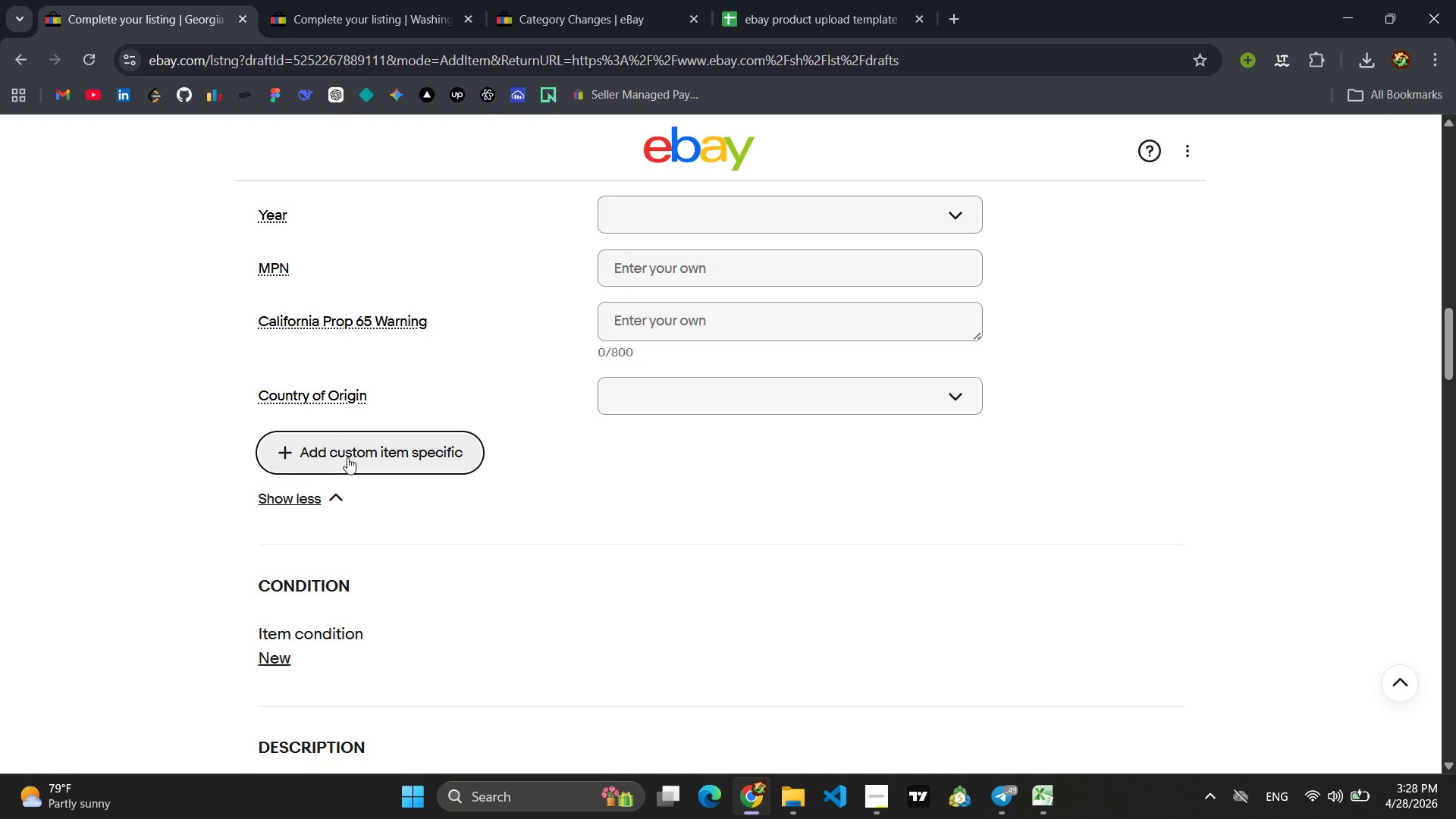 
left_click([347, 456])
 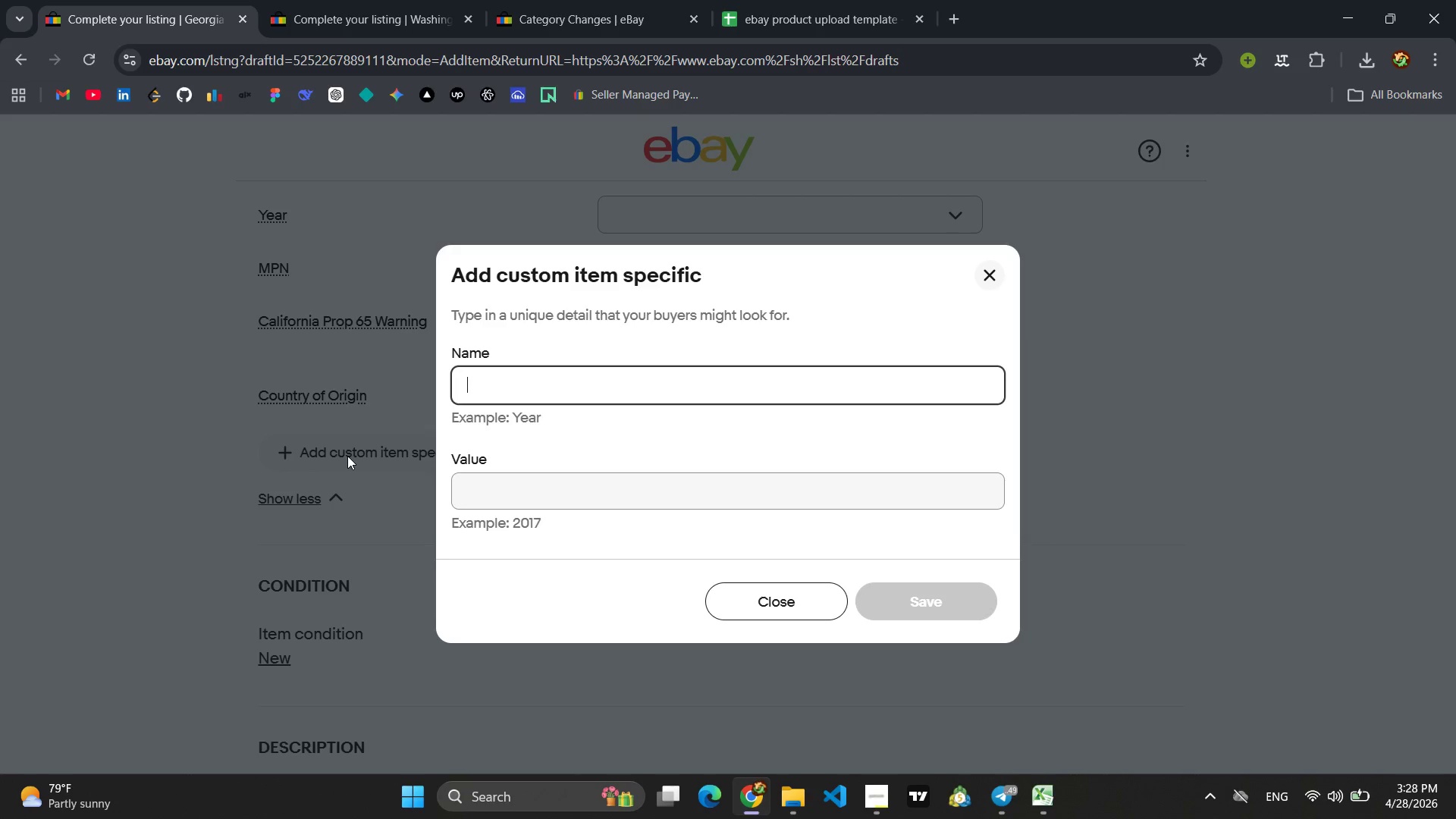 
type(Ty)
 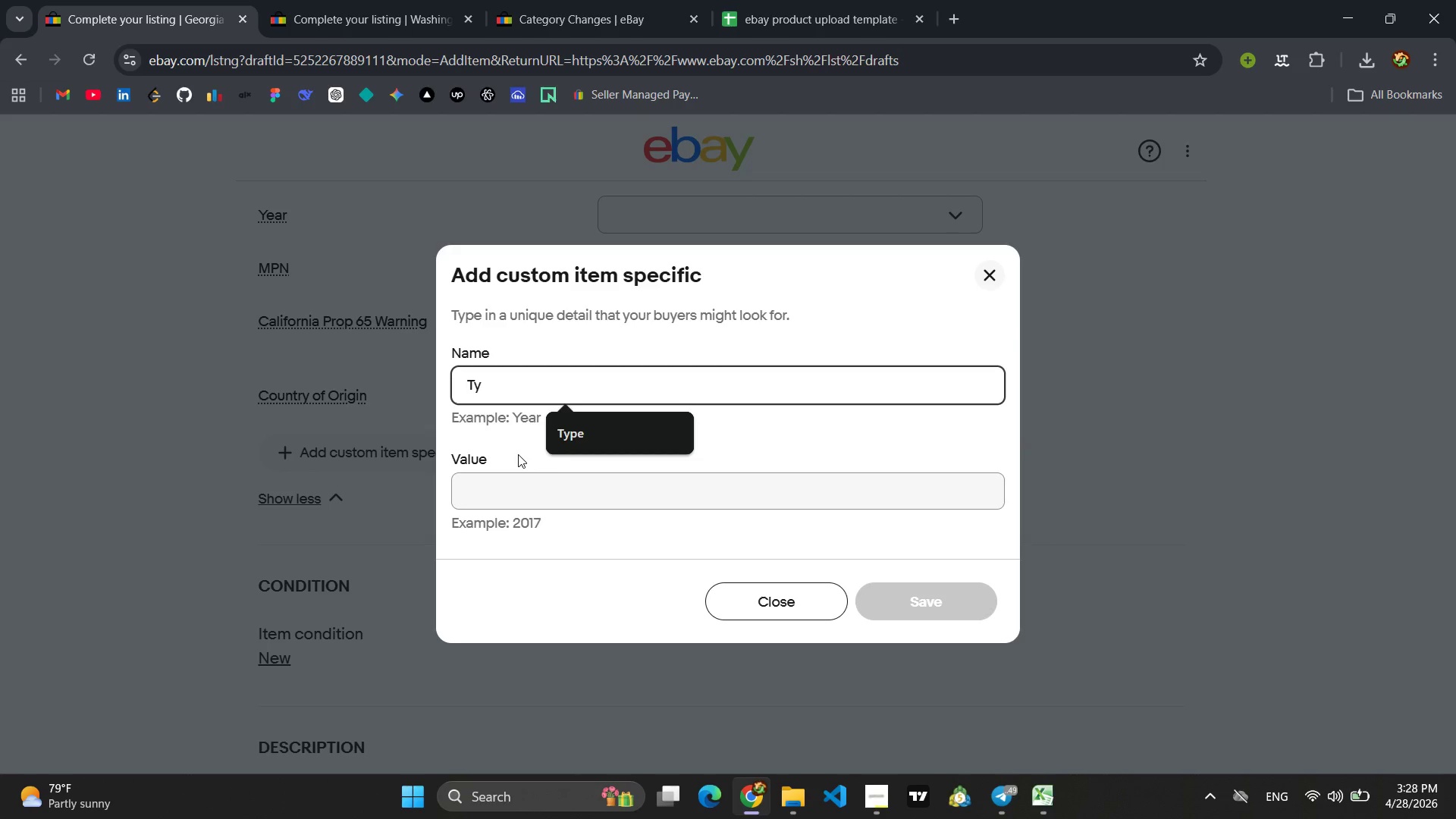 
left_click([594, 430])
 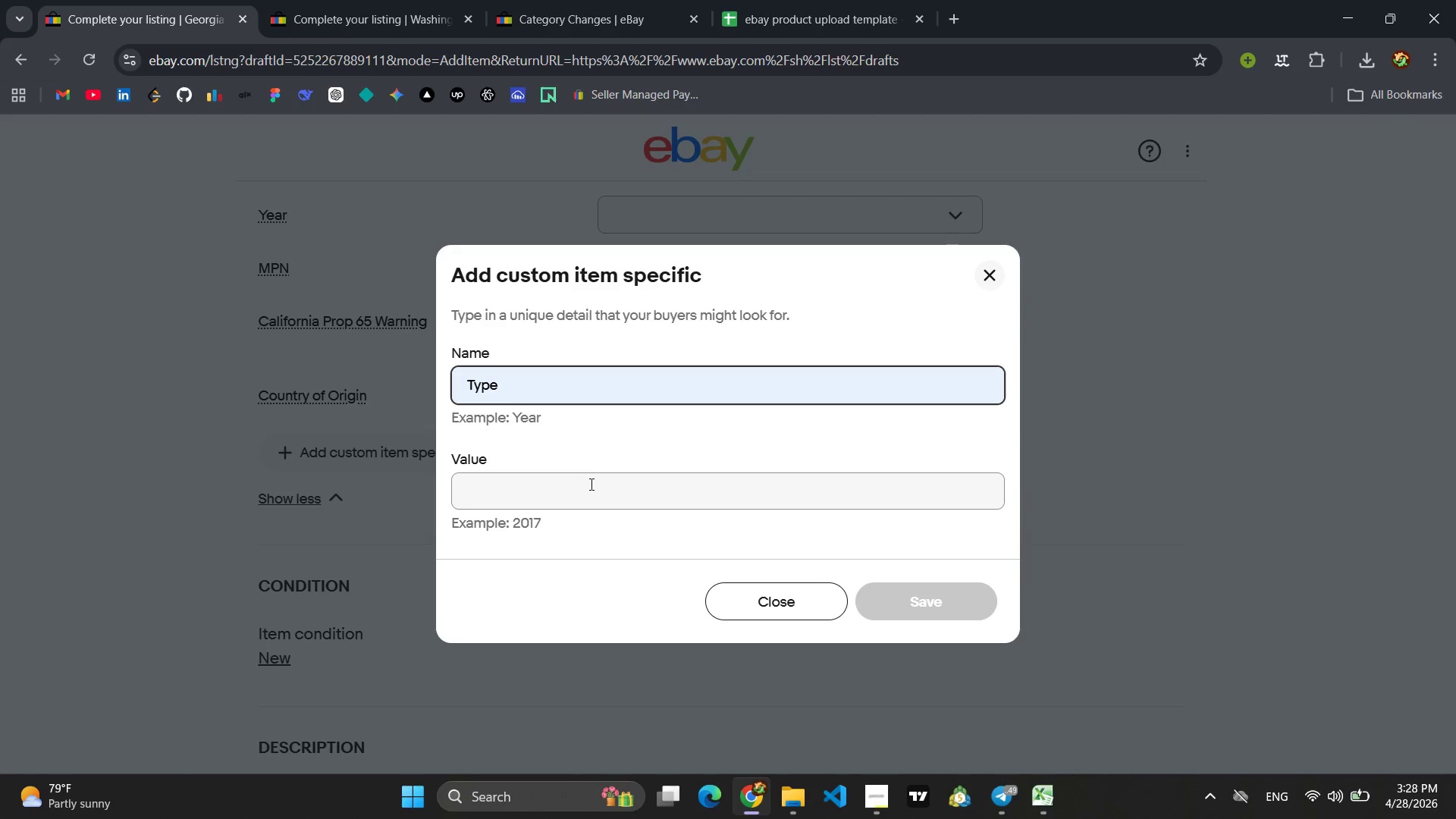 
left_click([590, 484])
 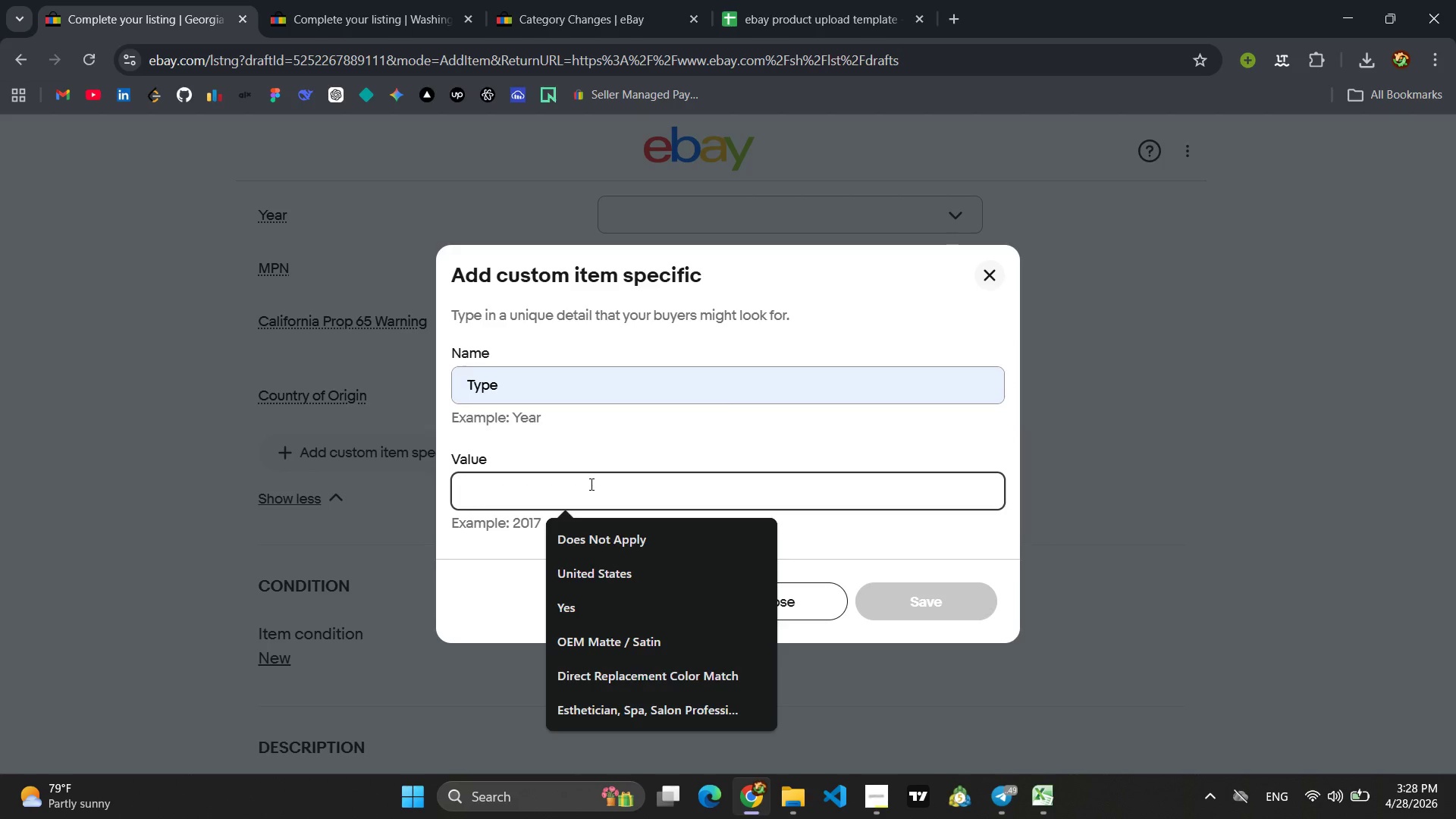 
type(Marketing Compliance Kit)
 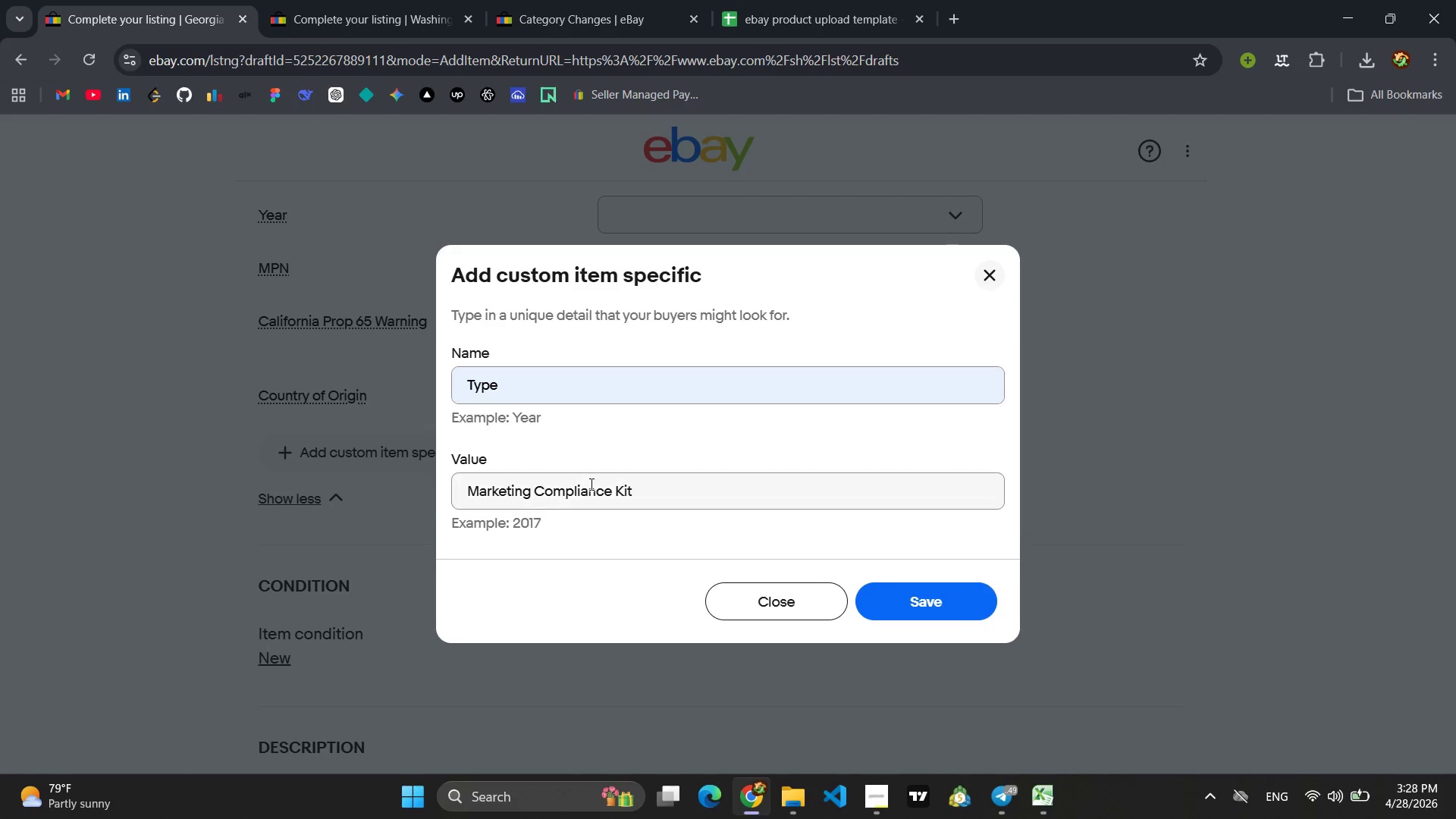 
key(Enter)
 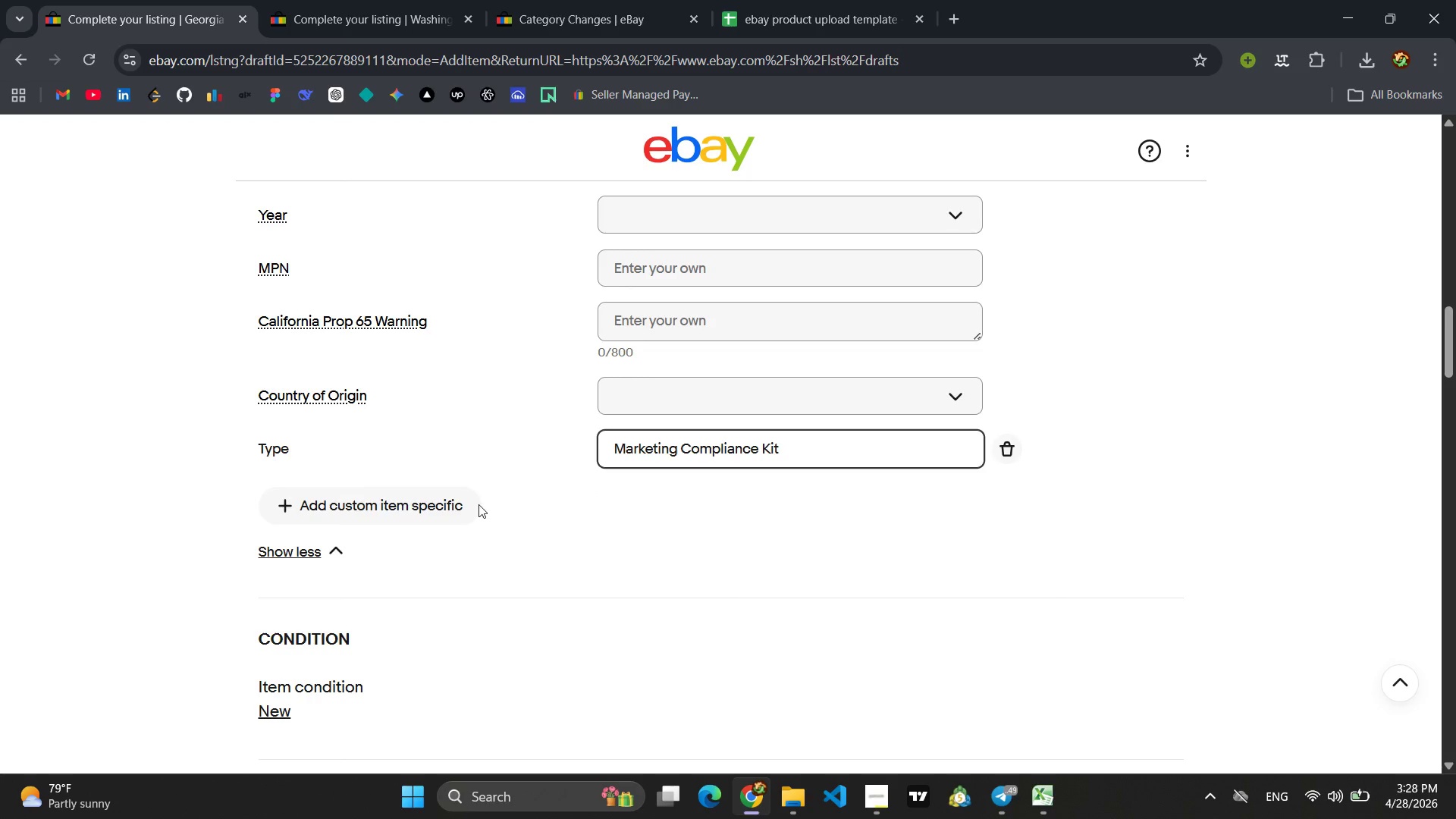 
left_click([420, 505])
 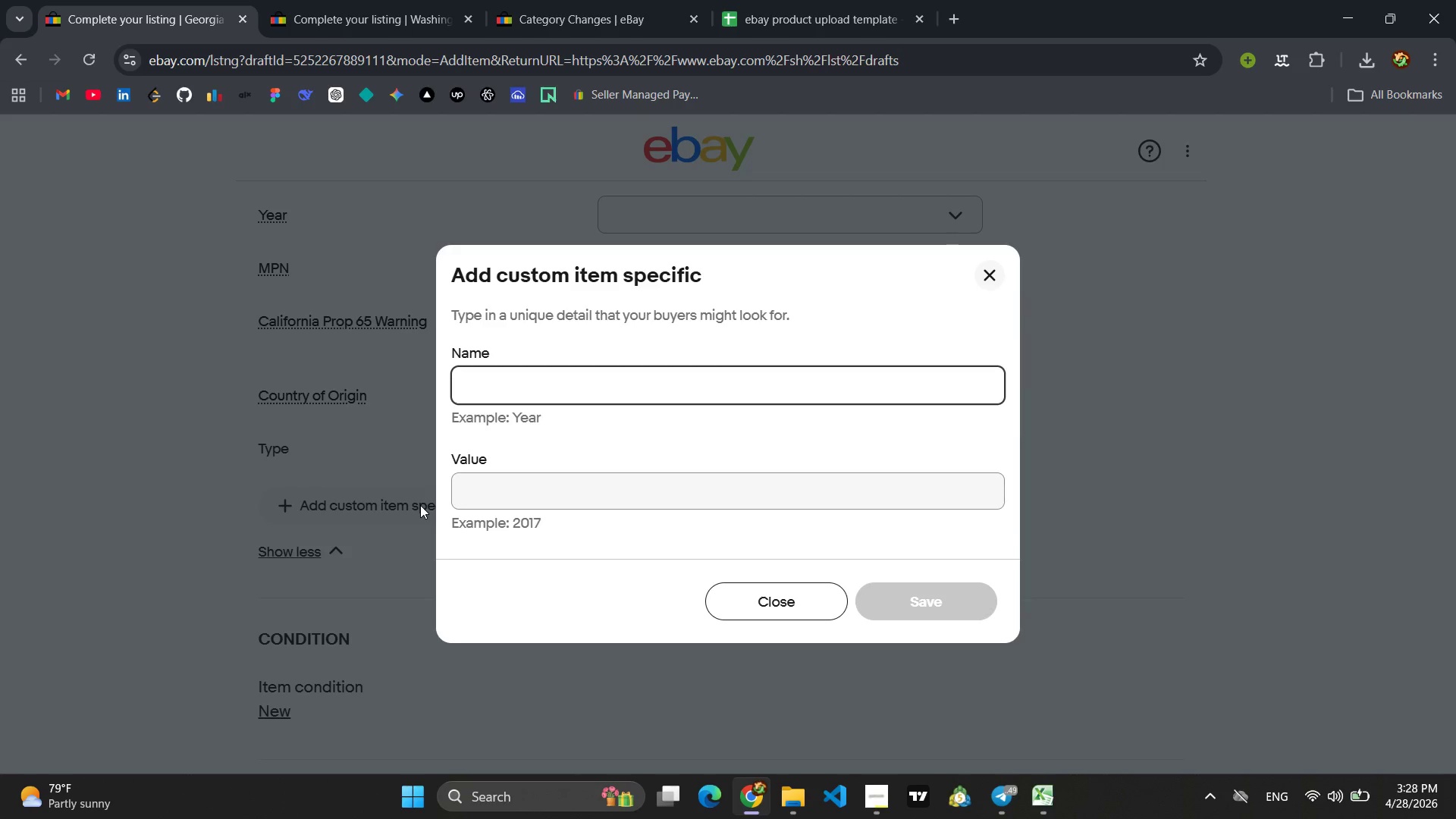 
type(Format)
 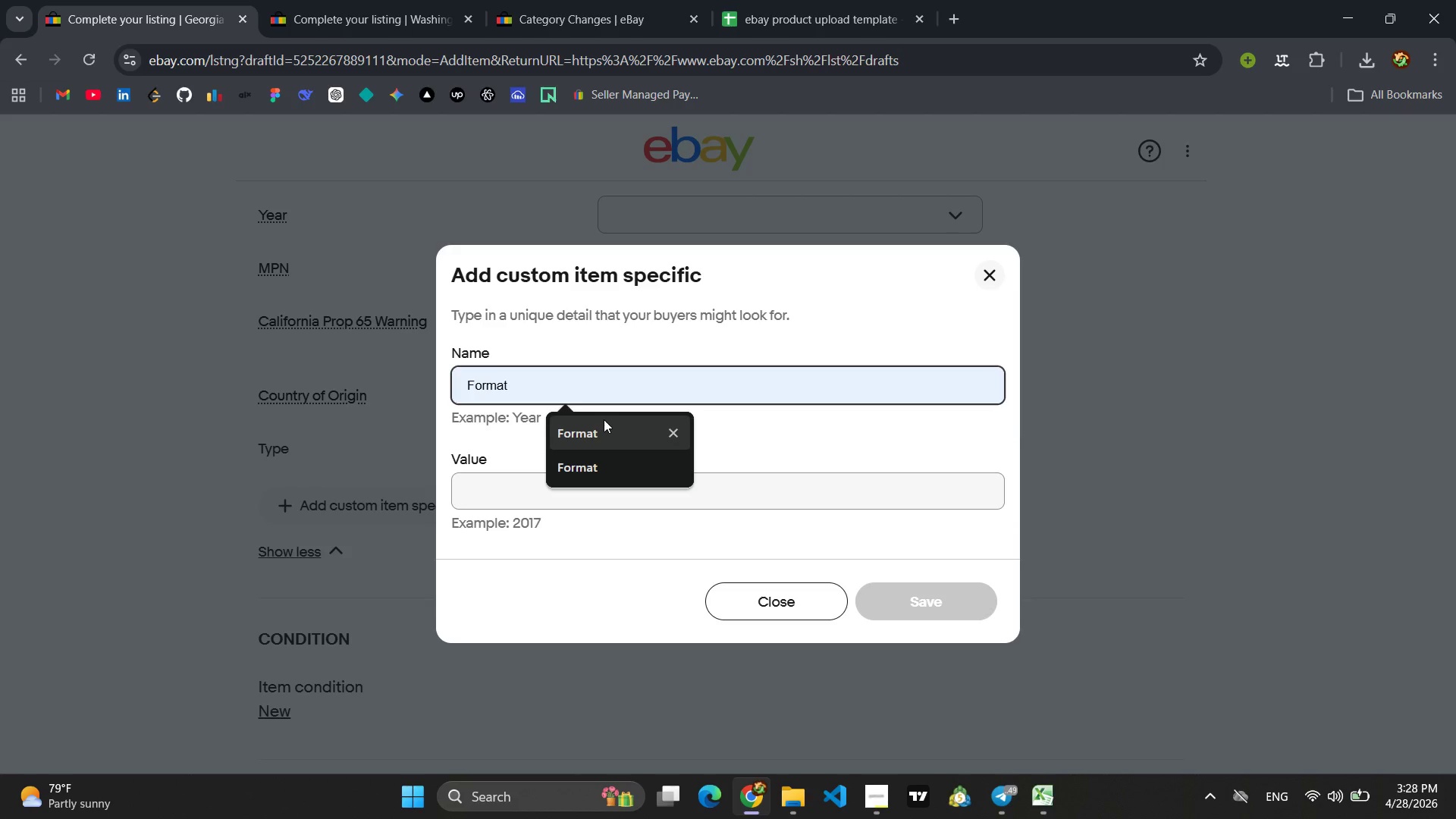 
left_click([595, 447])
 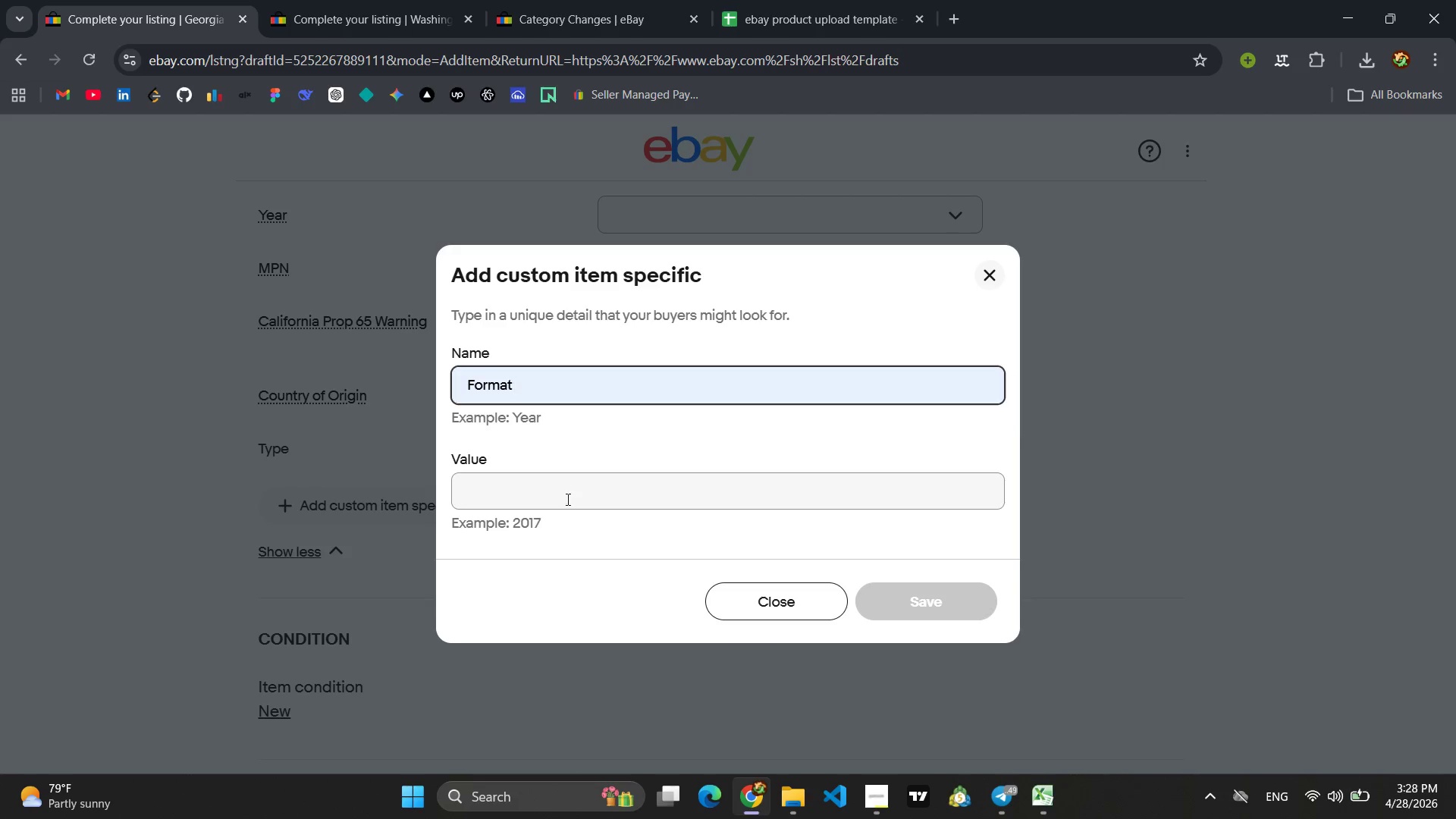 
left_click([566, 499])
 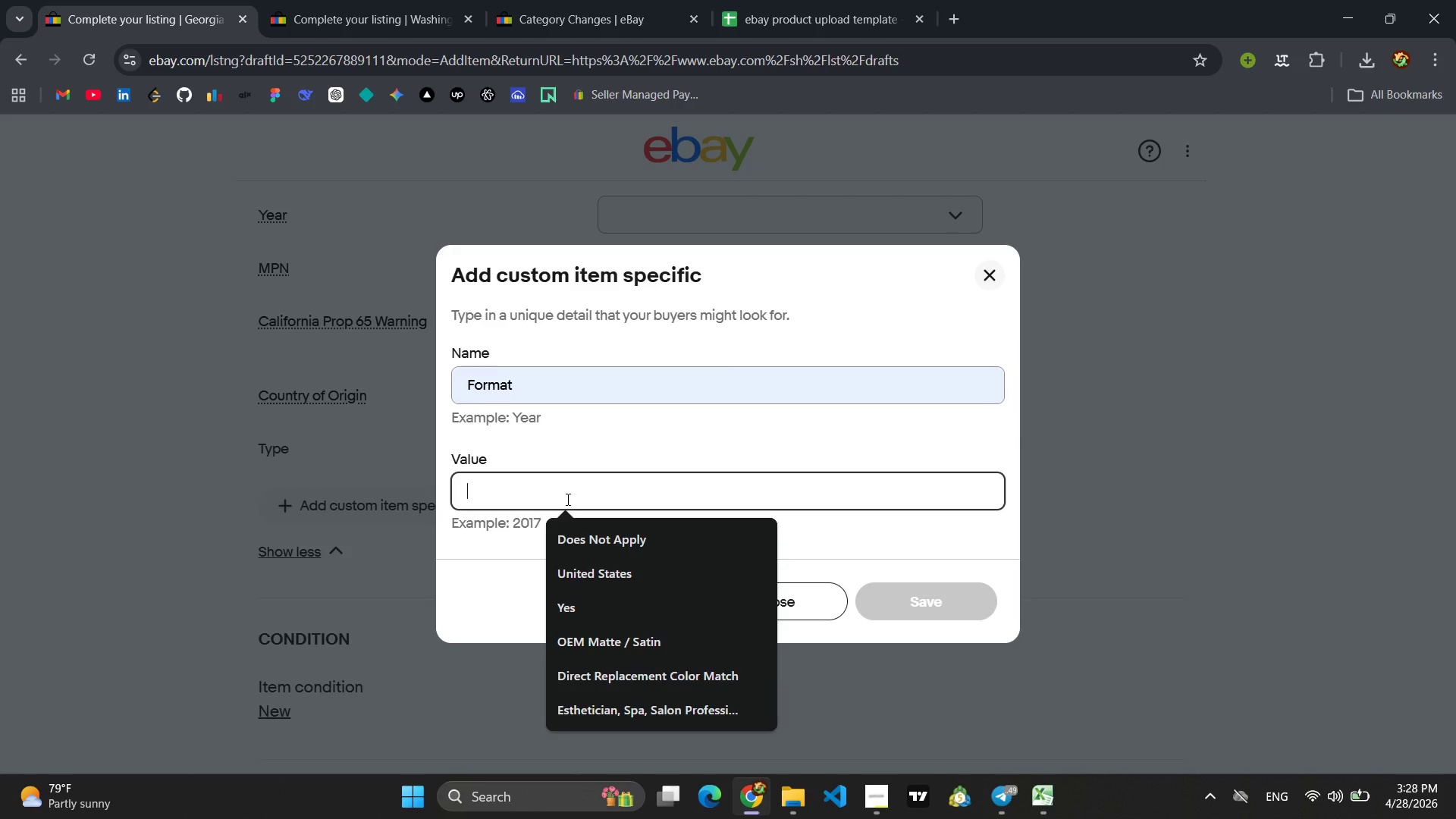 
type(Compliance Kt)
key(Backspace)
type(it Bundle)
 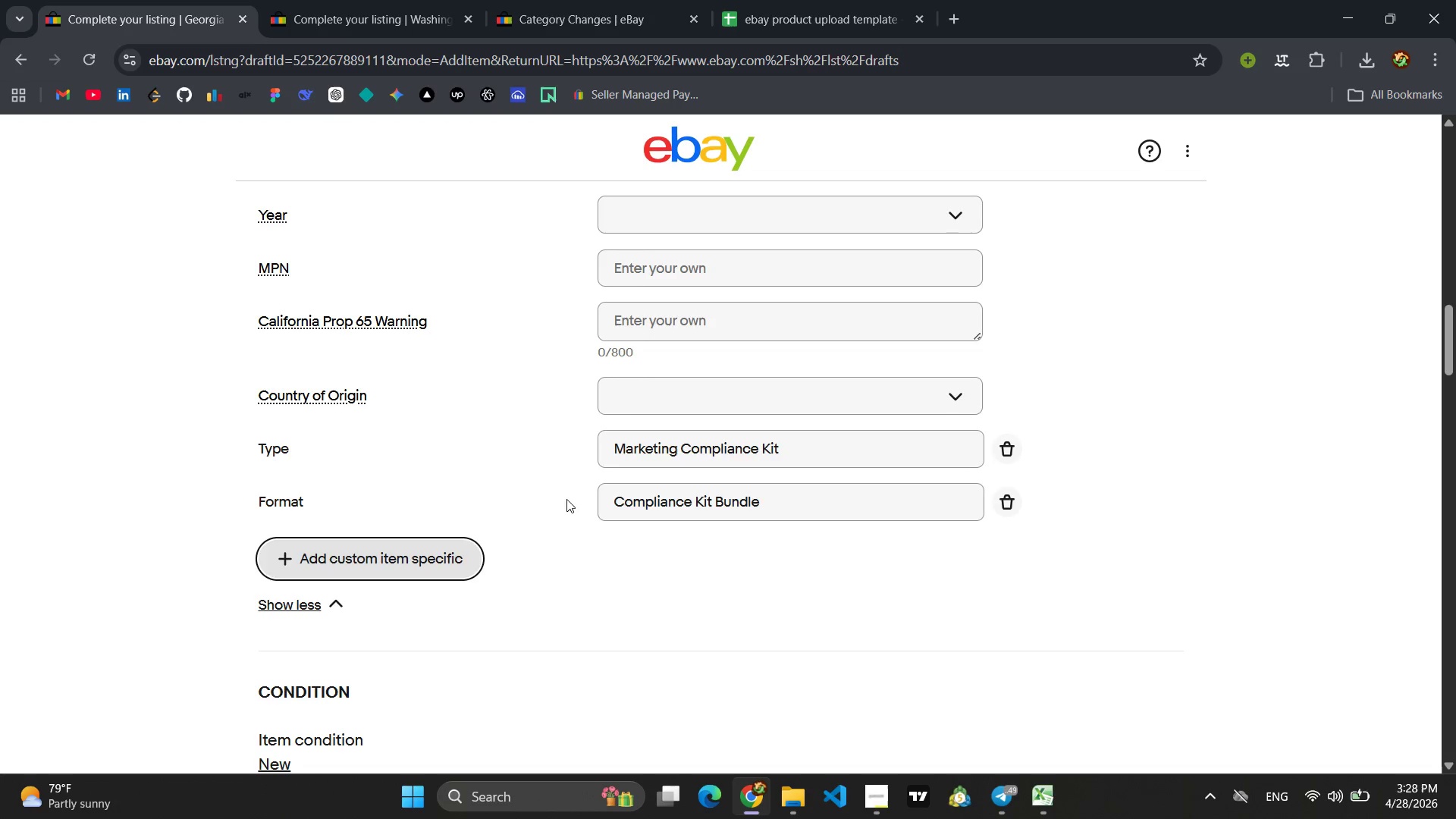 
 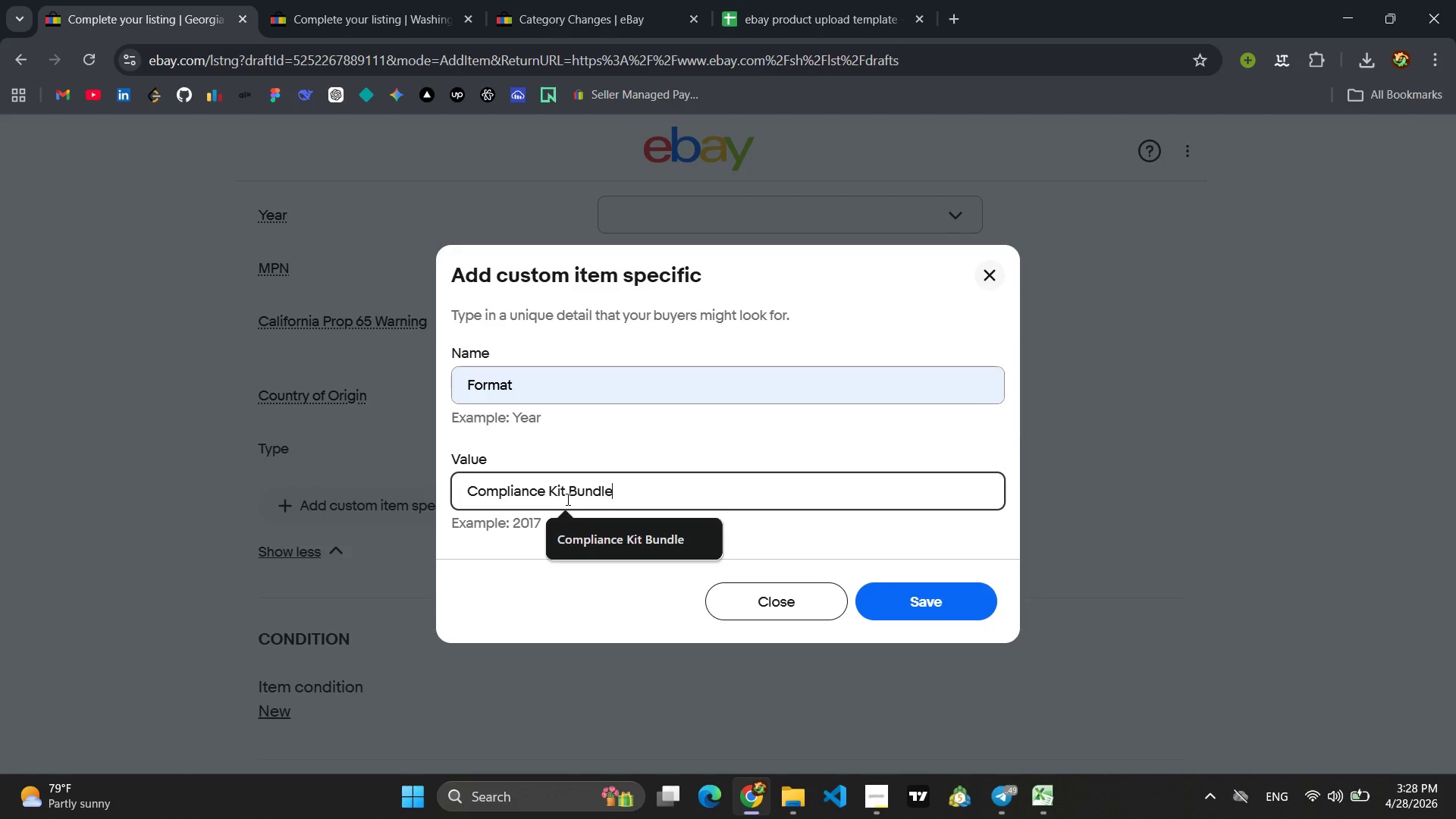 
key(Enter)
 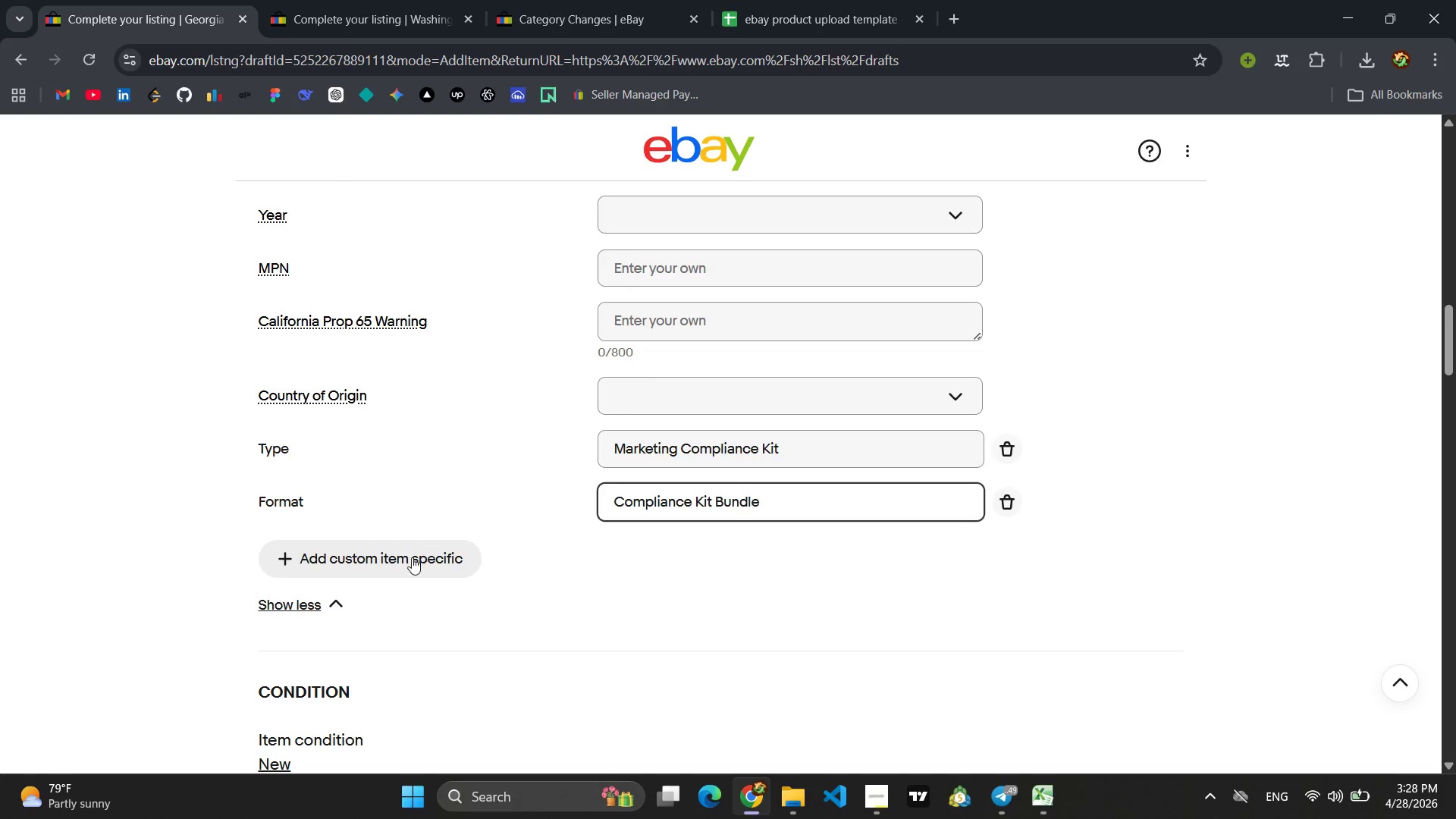 
left_click([408, 560])
 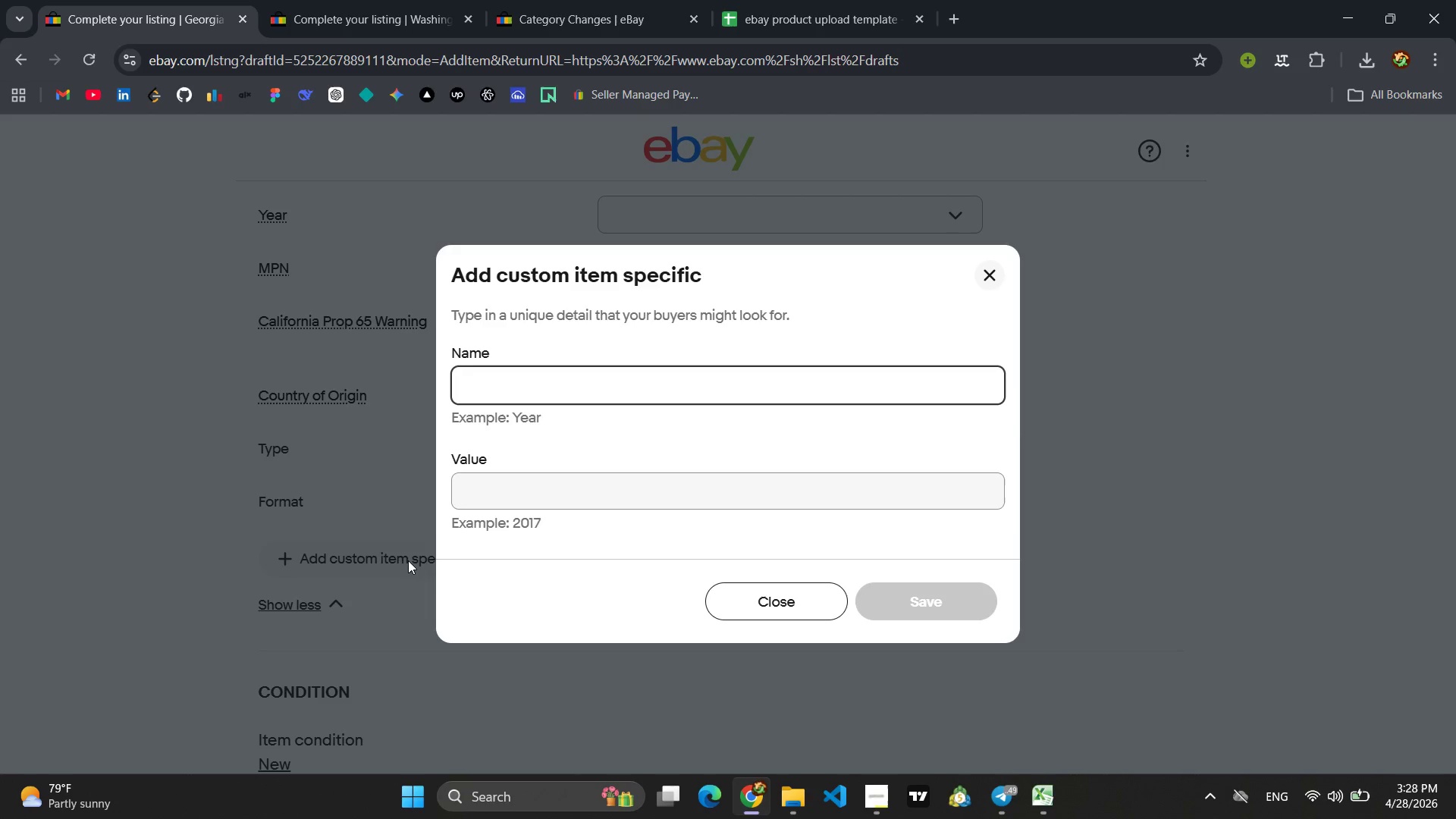 
type(Subject)
 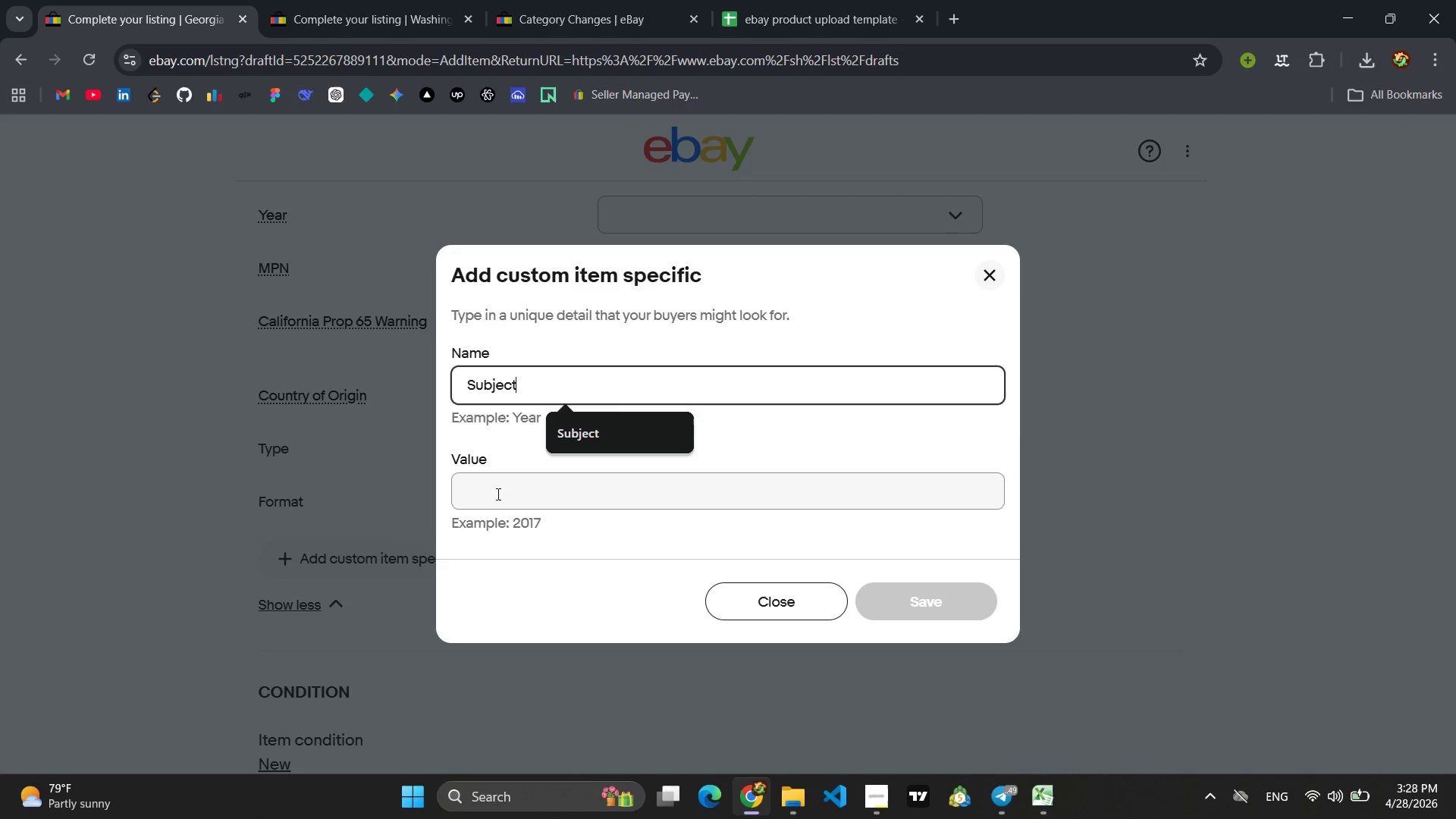 
left_click([596, 436])
 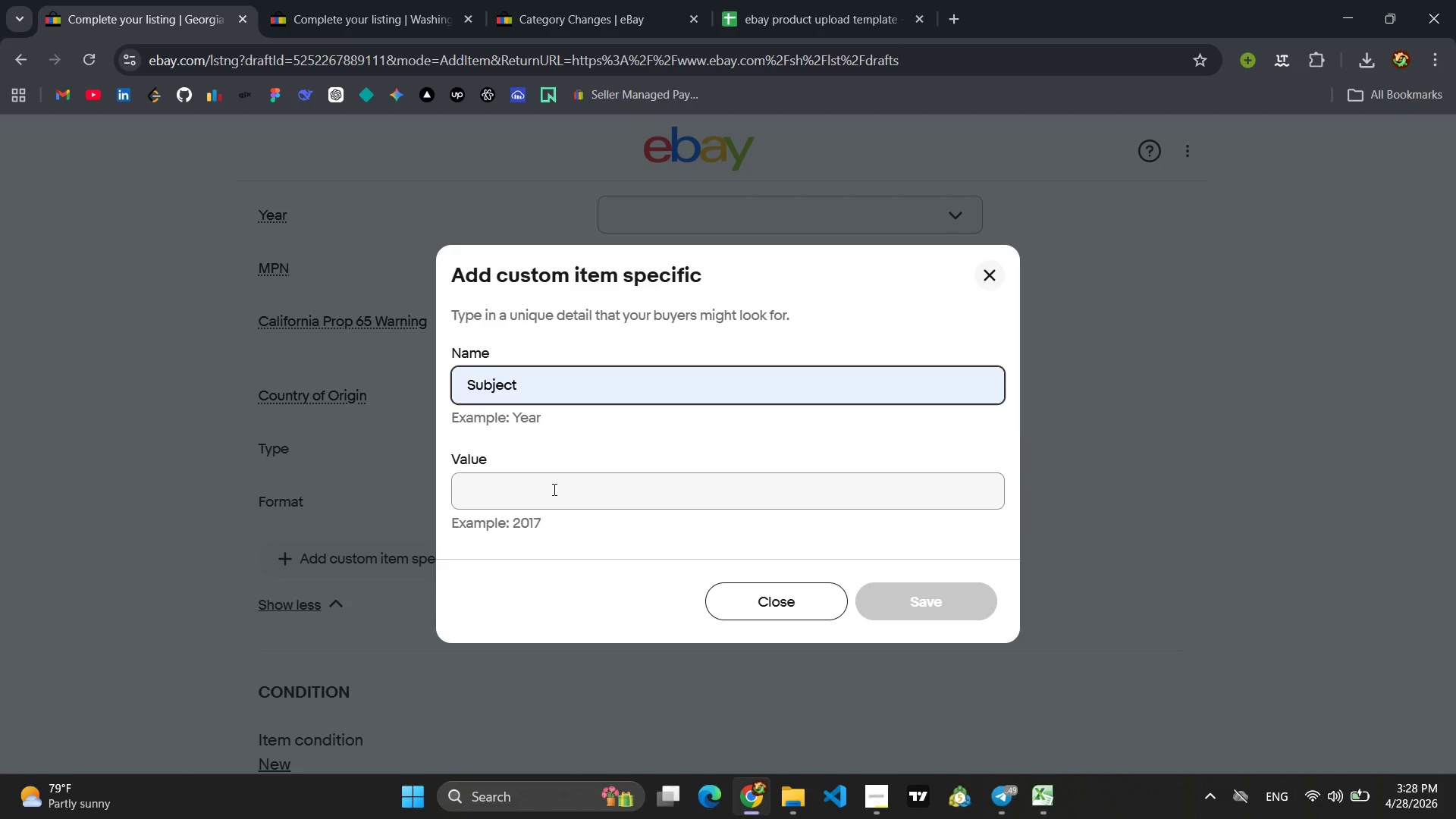 
left_click([552, 490])
 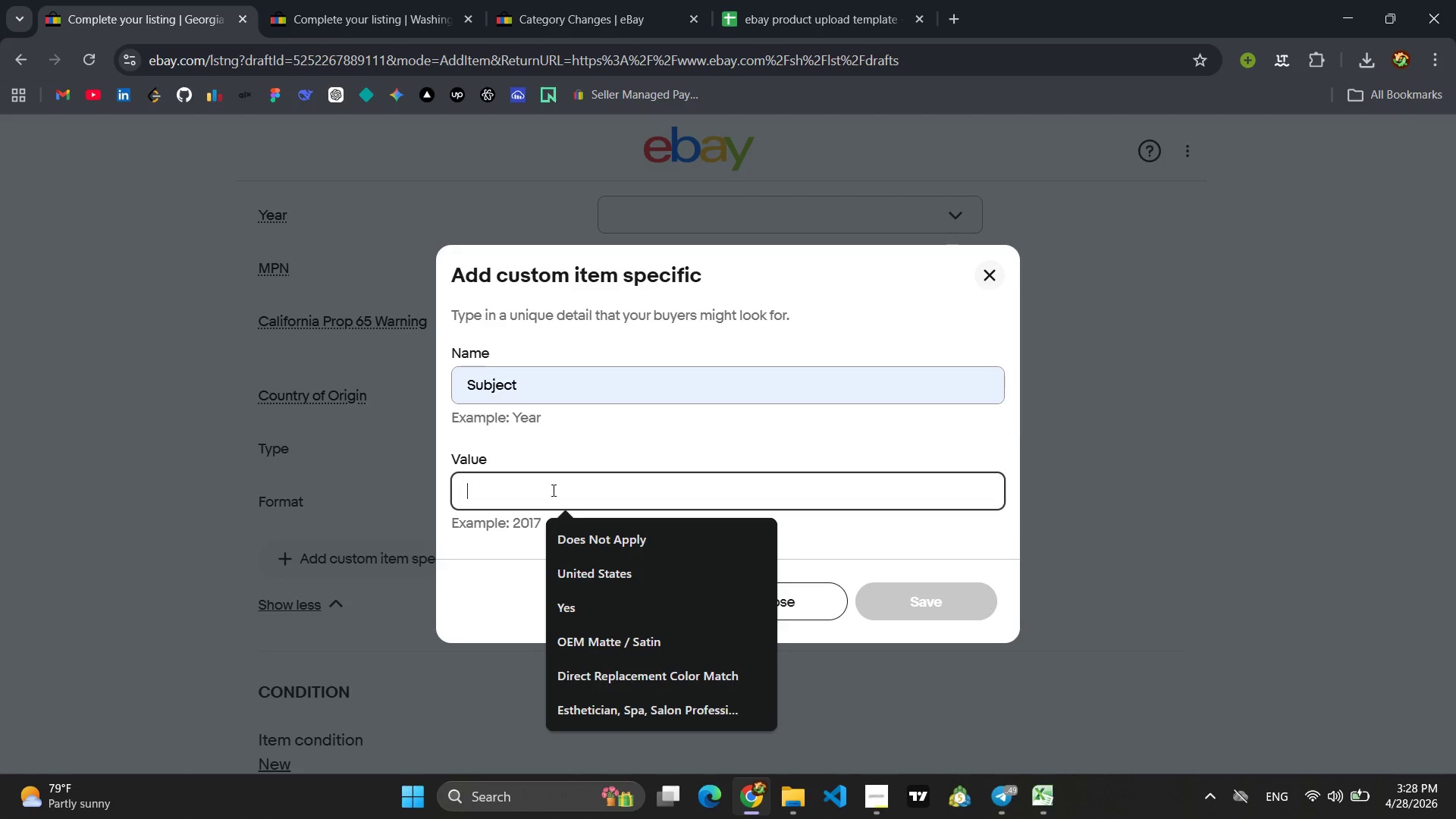 
type(Health Insurance Marketing)
 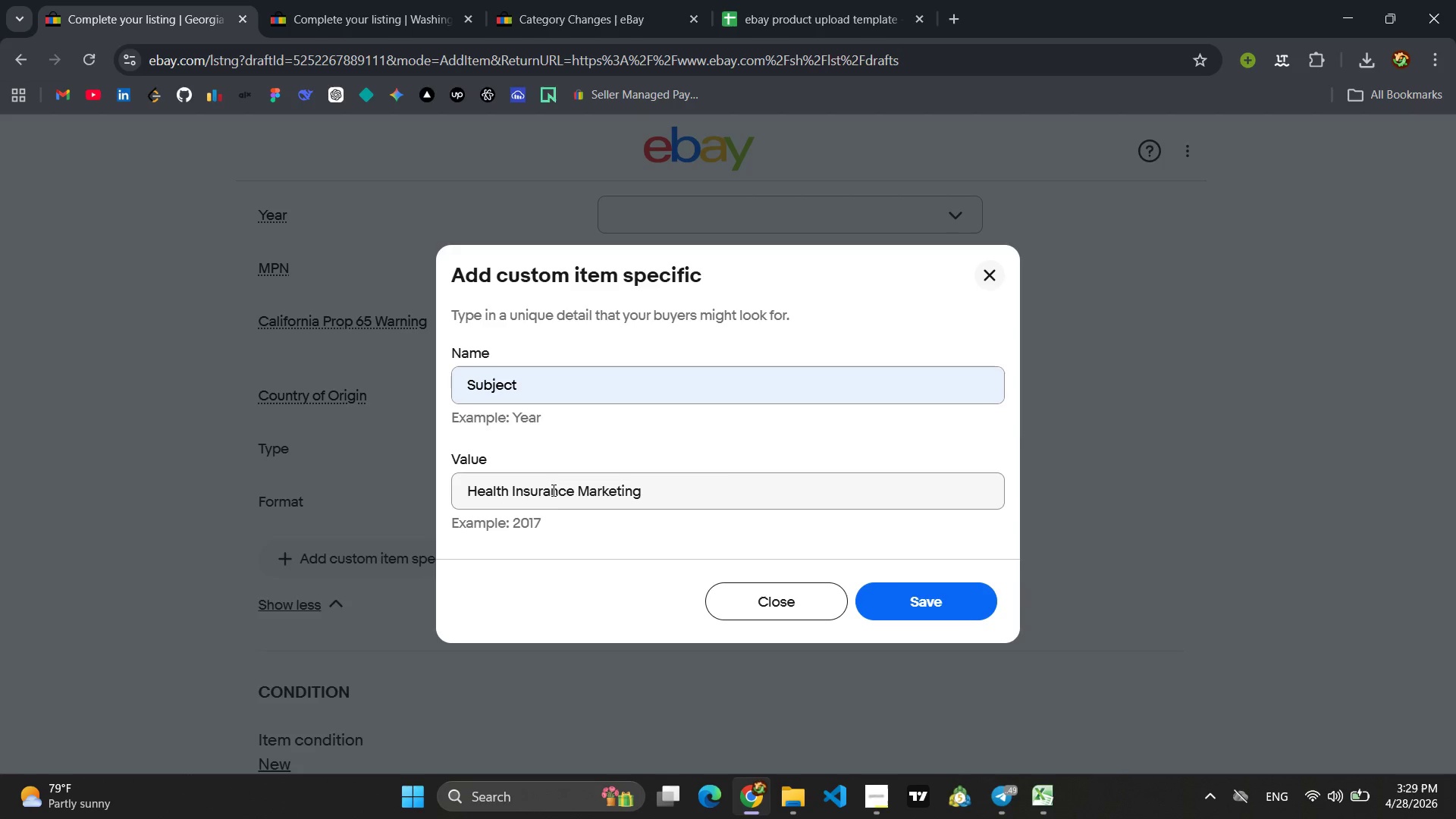 
key(Enter)
 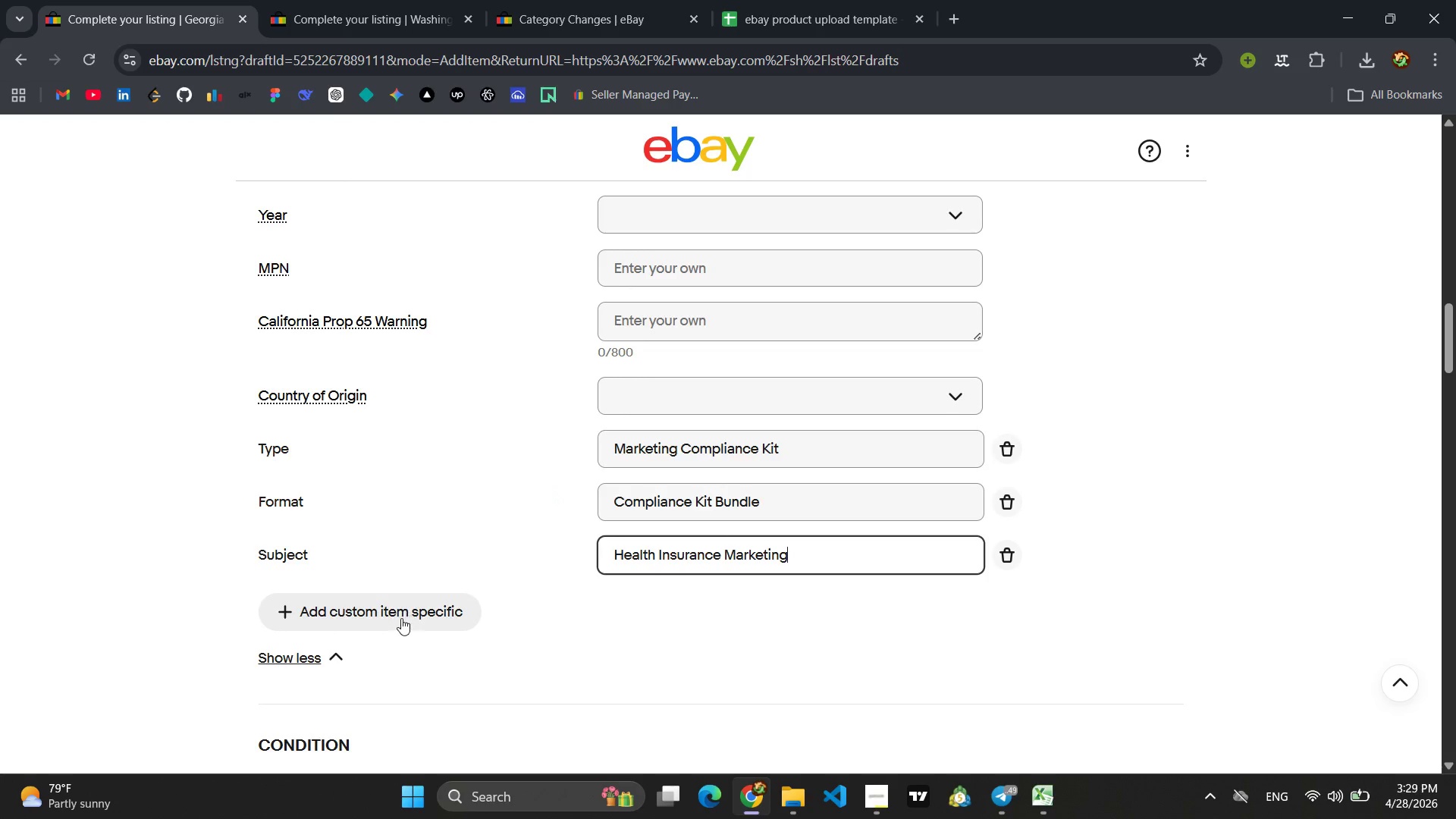 
left_click([401, 618])
 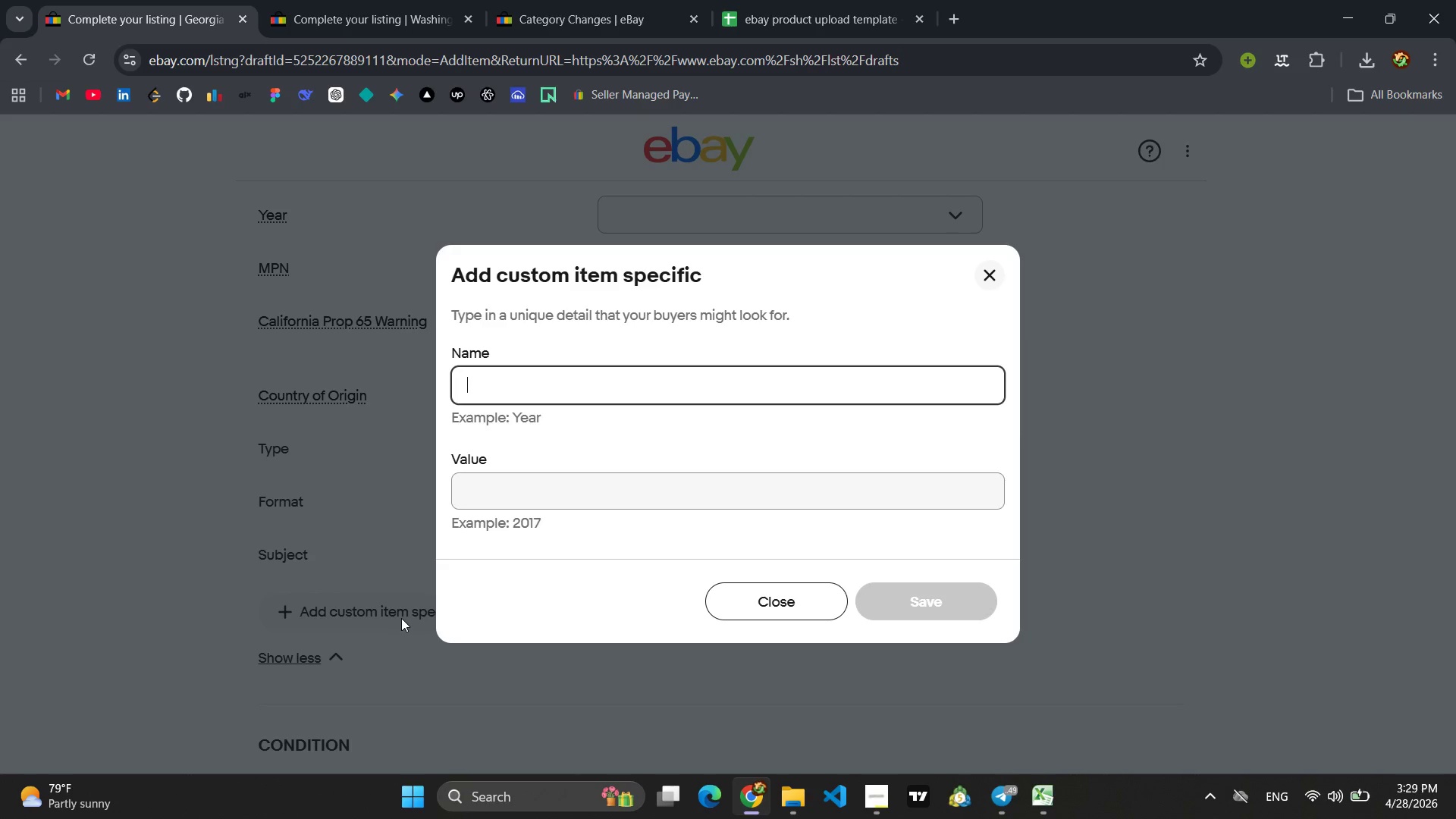 
type(State )
 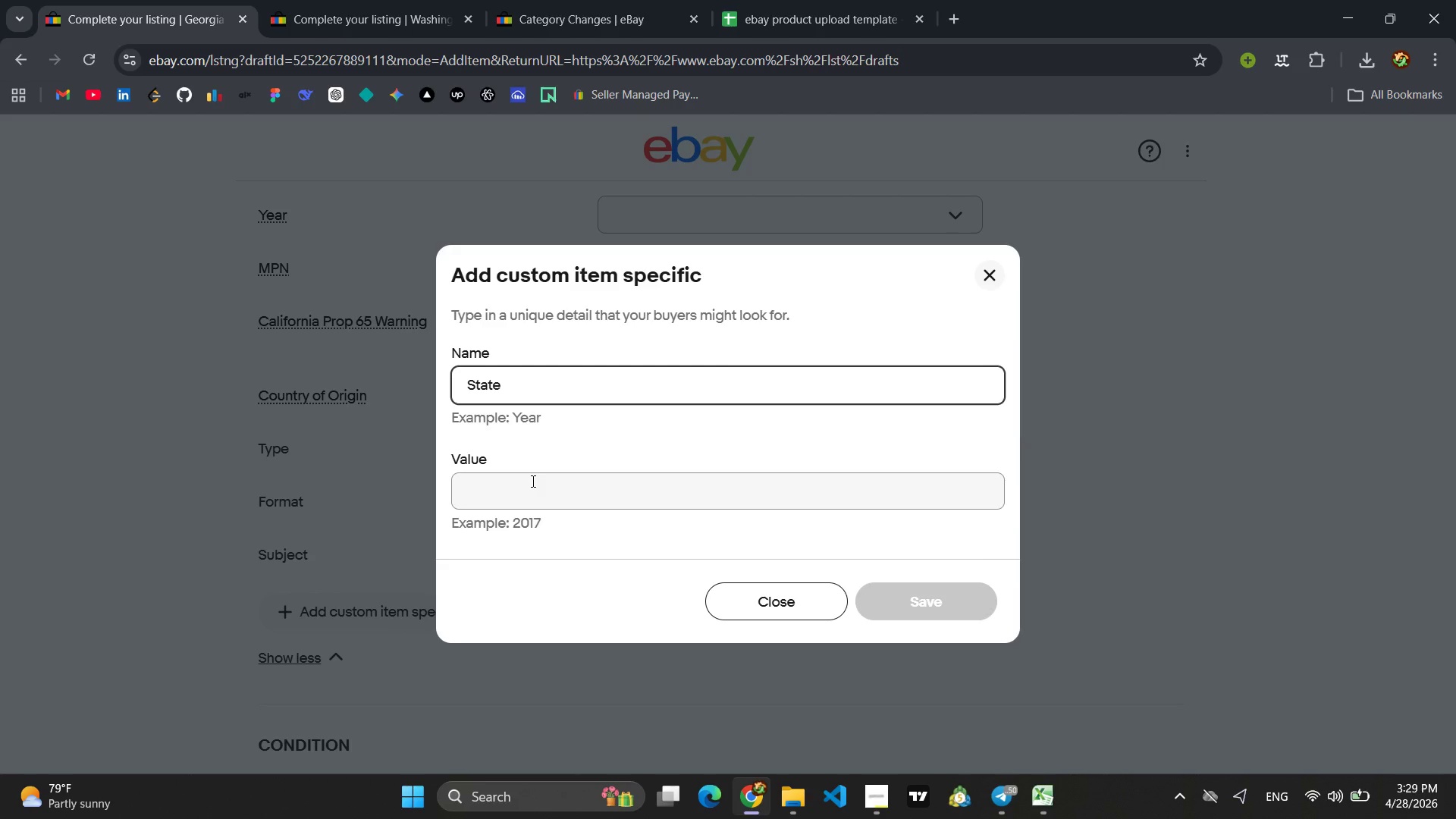 
left_click([529, 482])
 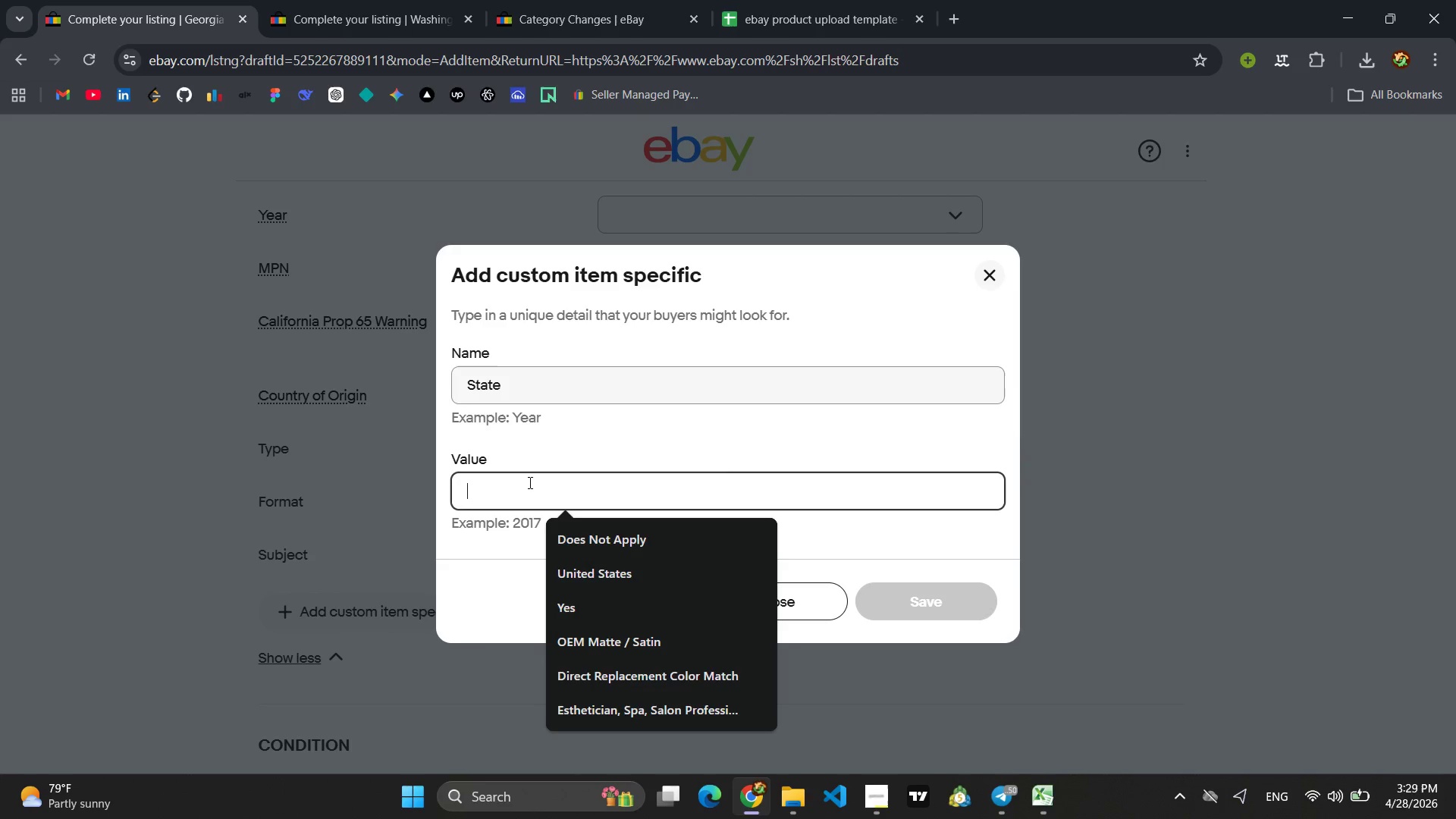 
type(Georgia)
 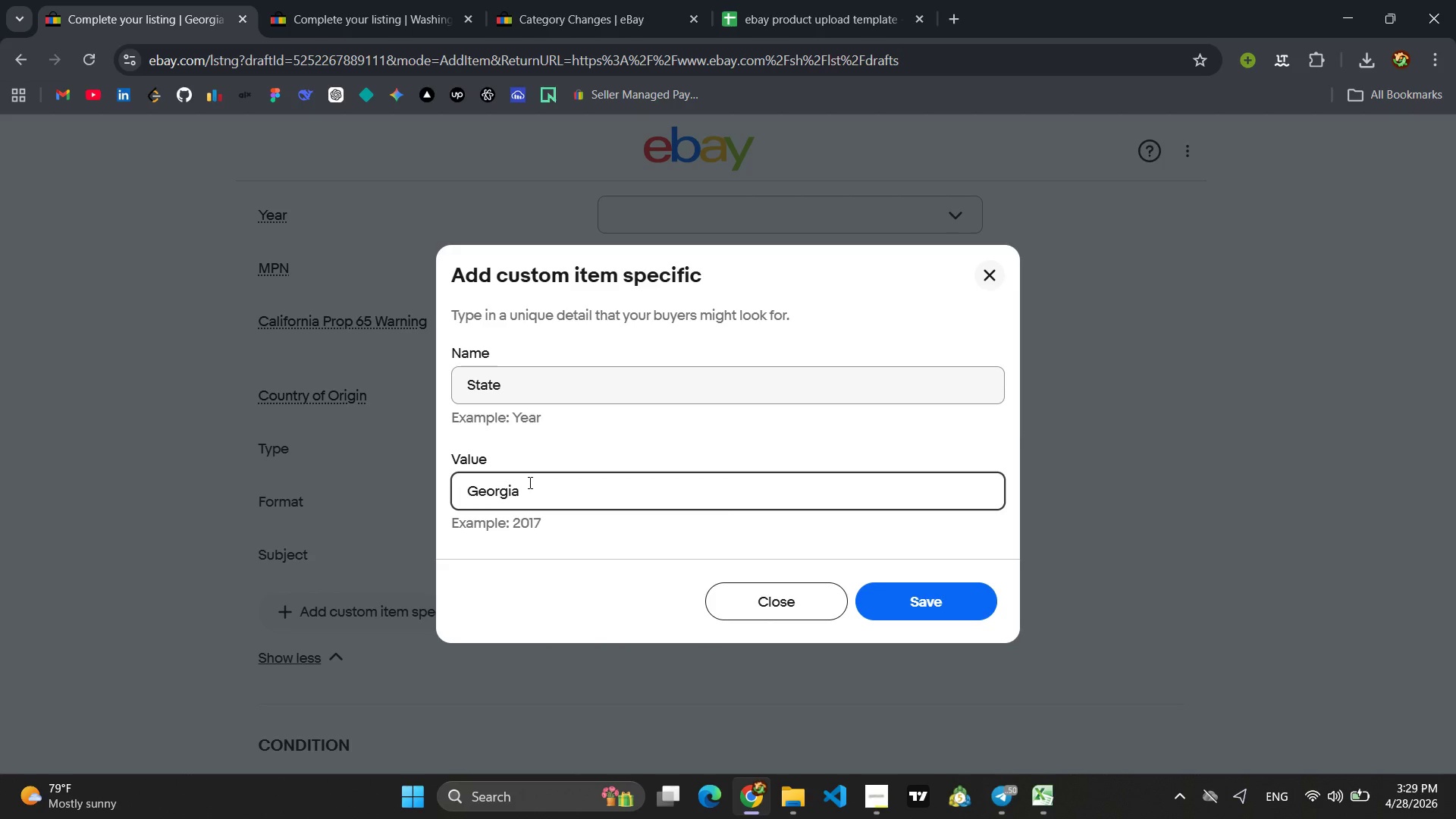 
key(Enter)
 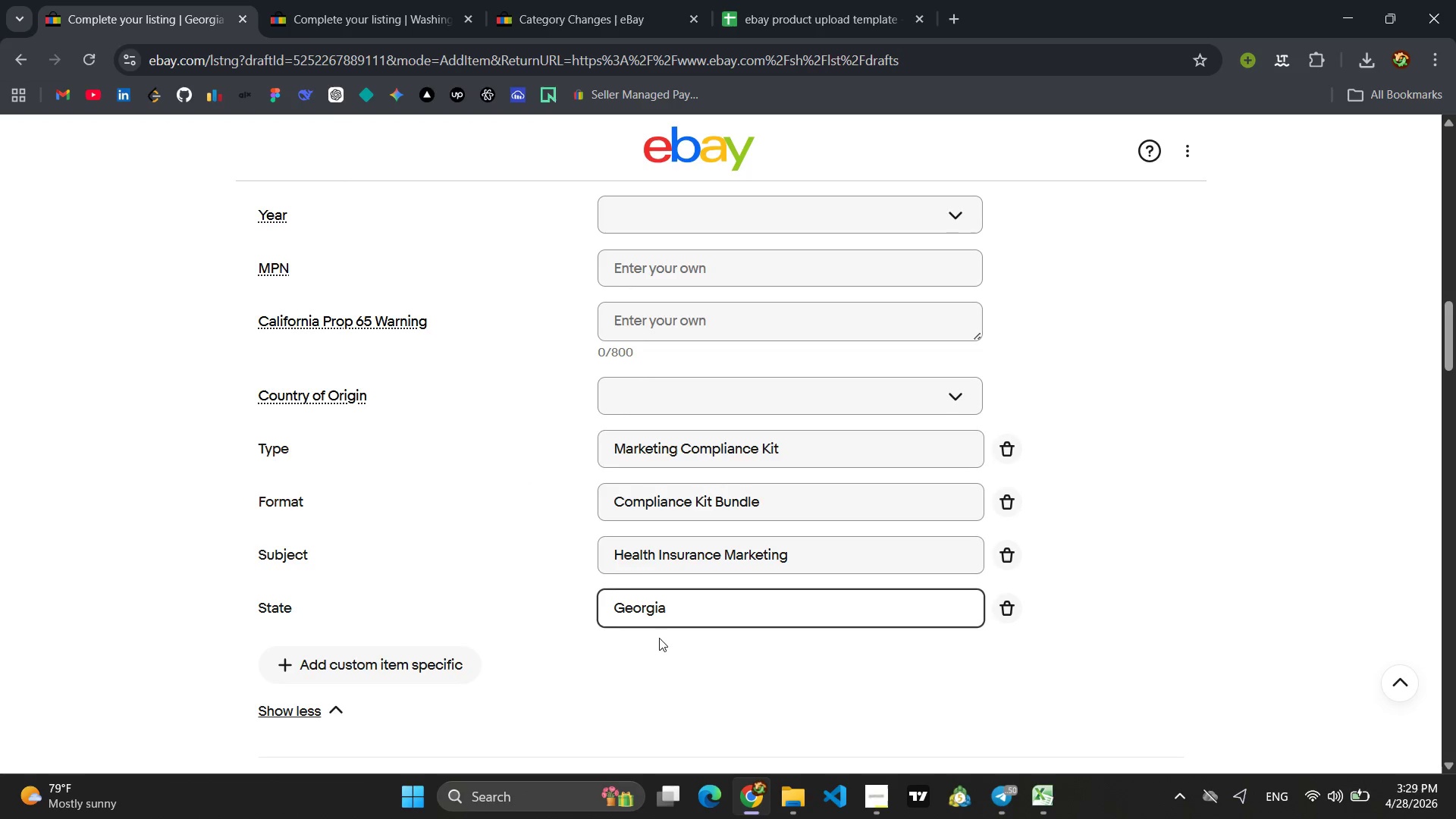 
left_click([653, 648])
 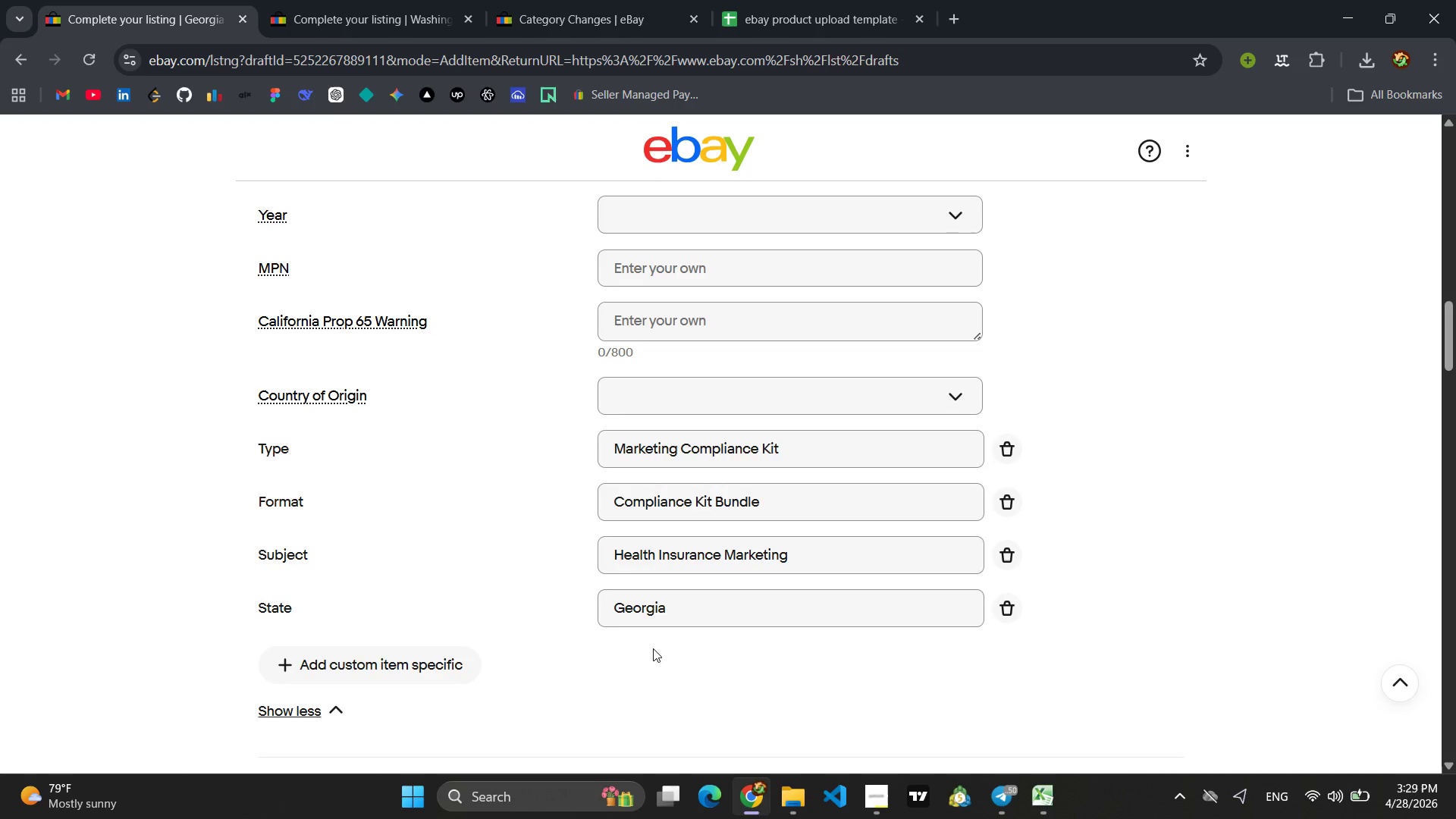 
wait(7.73)
 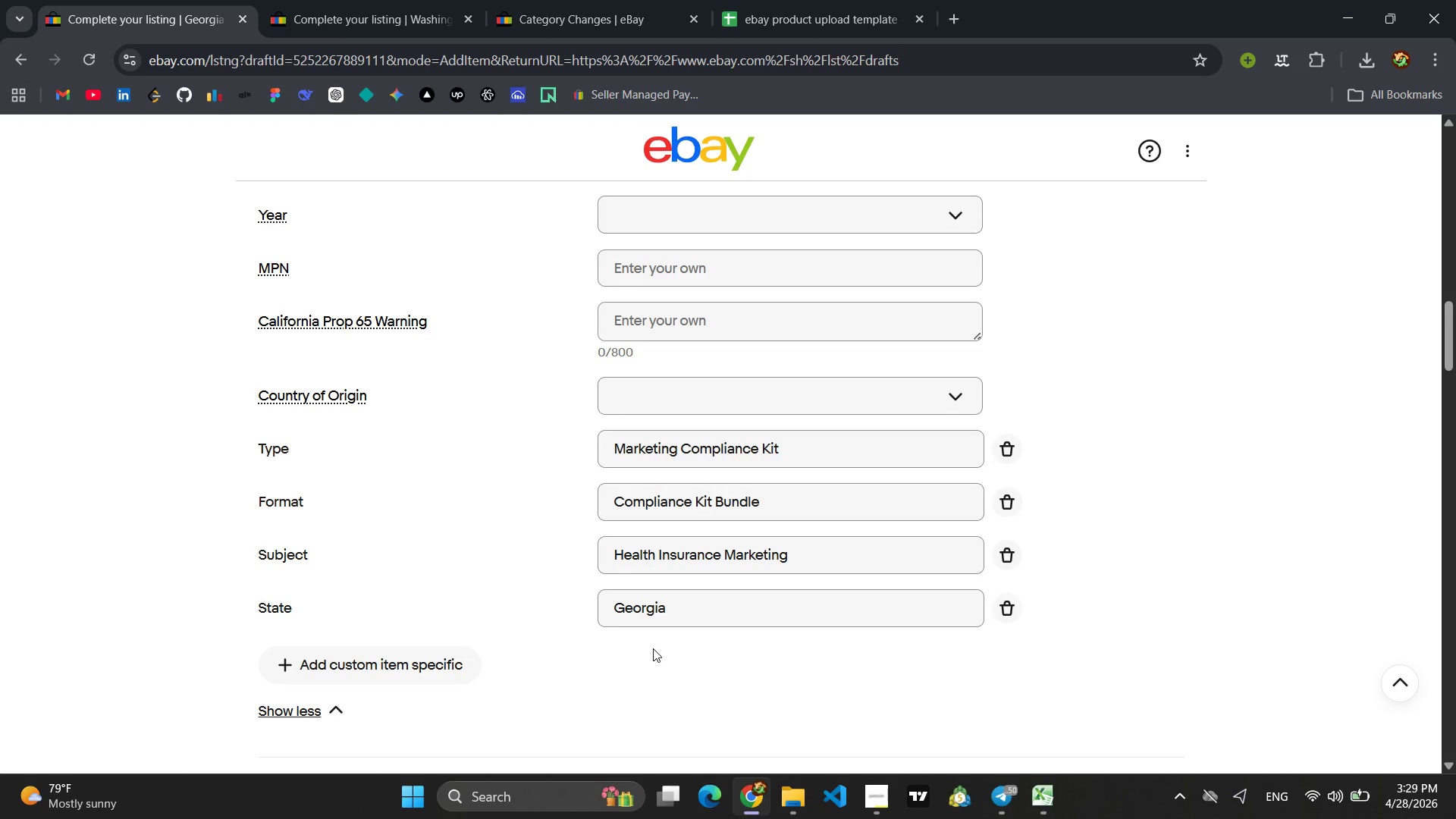 
scroll: coordinate [444, 595], scroll_direction: down, amount: 13.0
 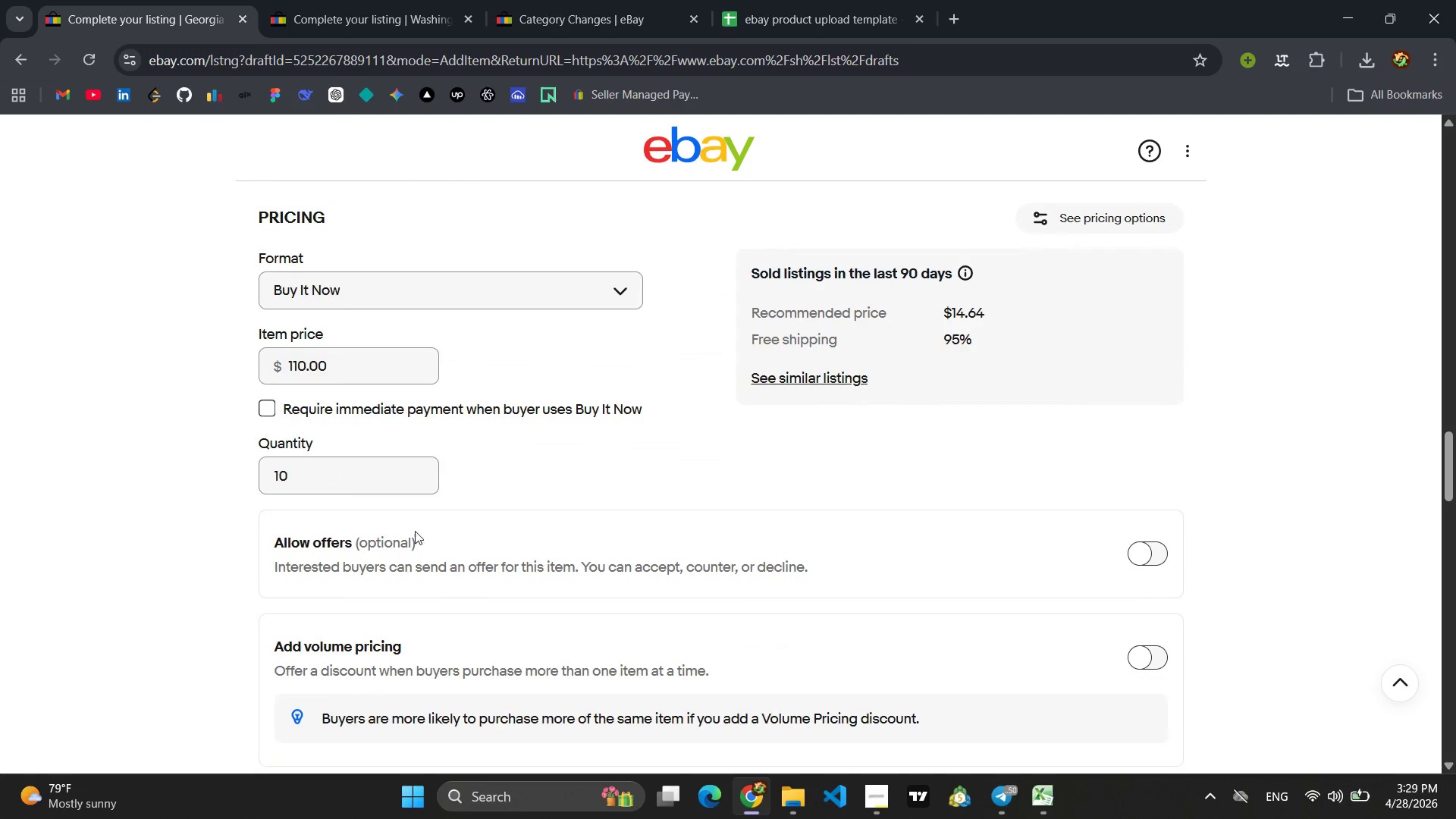 
scroll: coordinate [431, 548], scroll_direction: down, amount: 6.0
 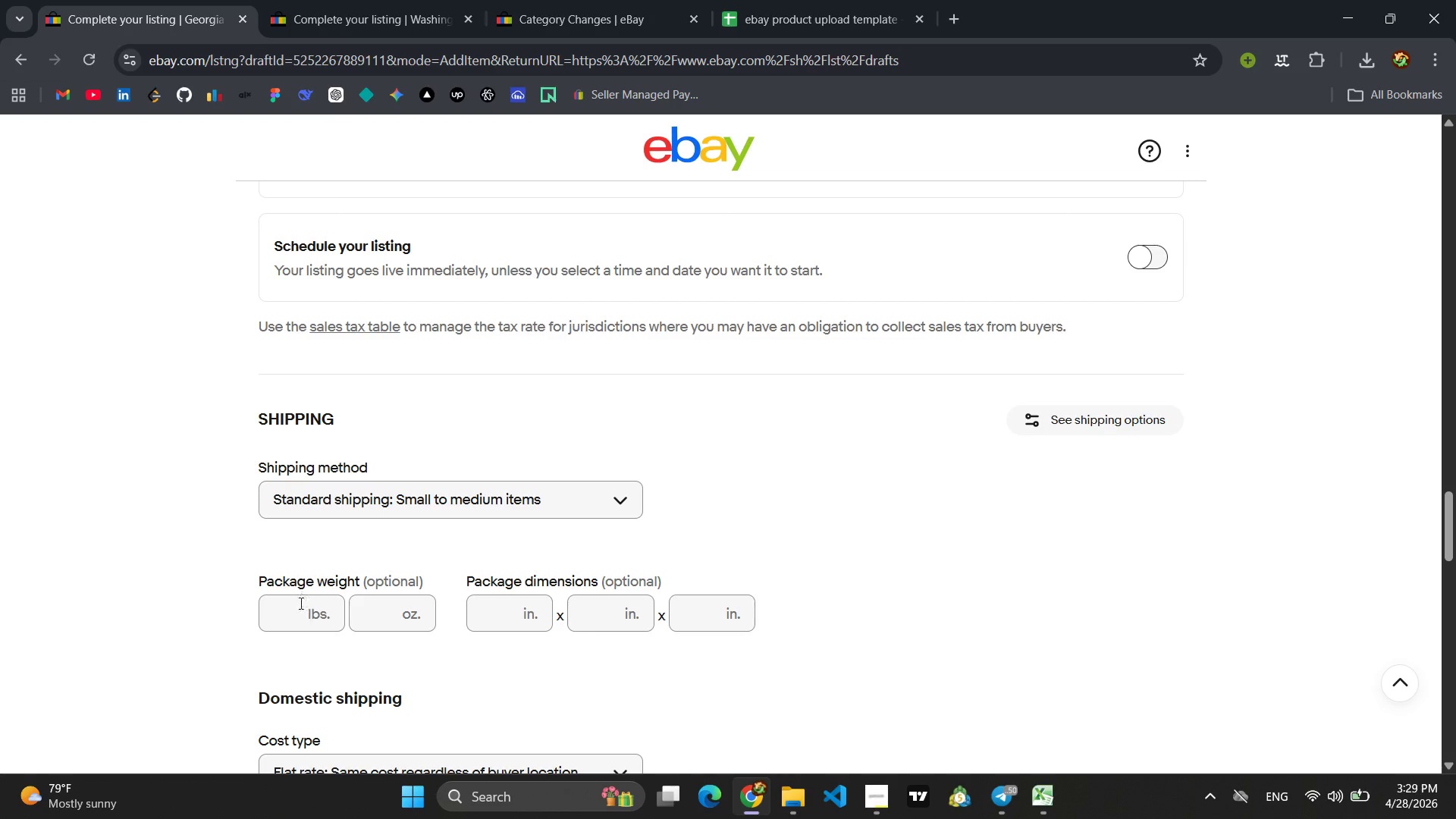 
left_click([298, 607])
 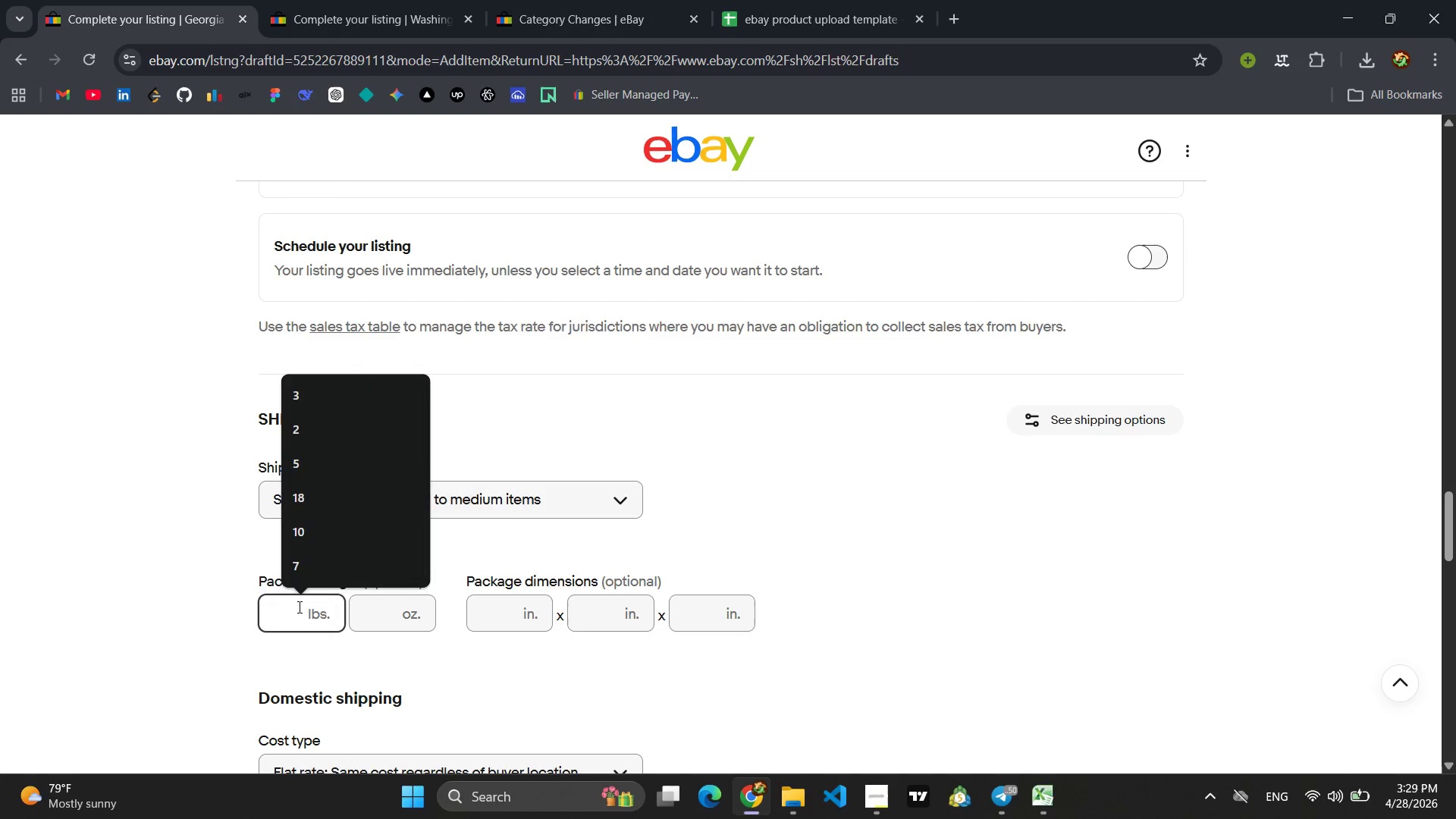 
key(4)
 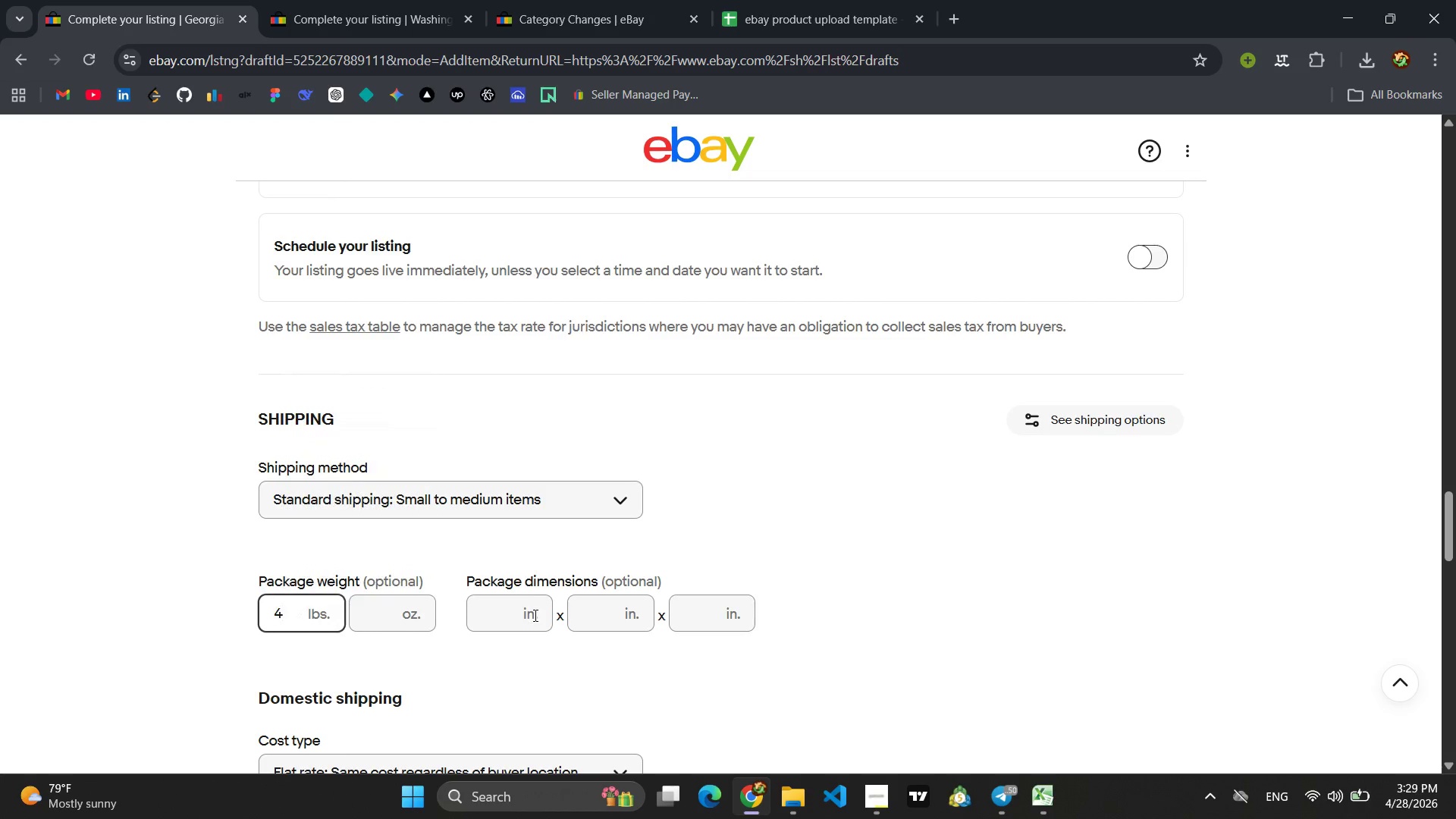 
left_click([517, 614])
 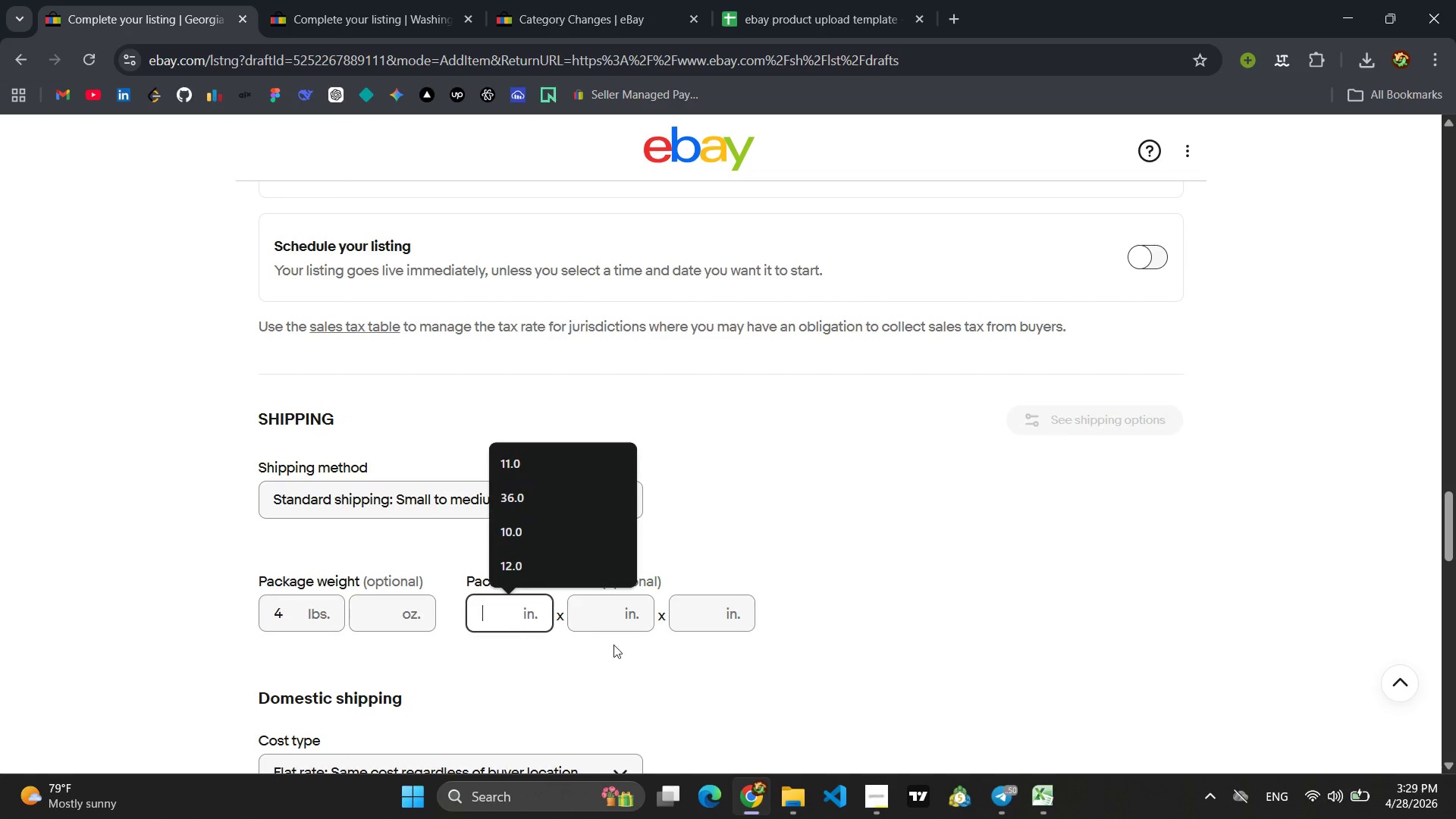 
scroll: coordinate [718, 634], scroll_direction: up, amount: 11.0
 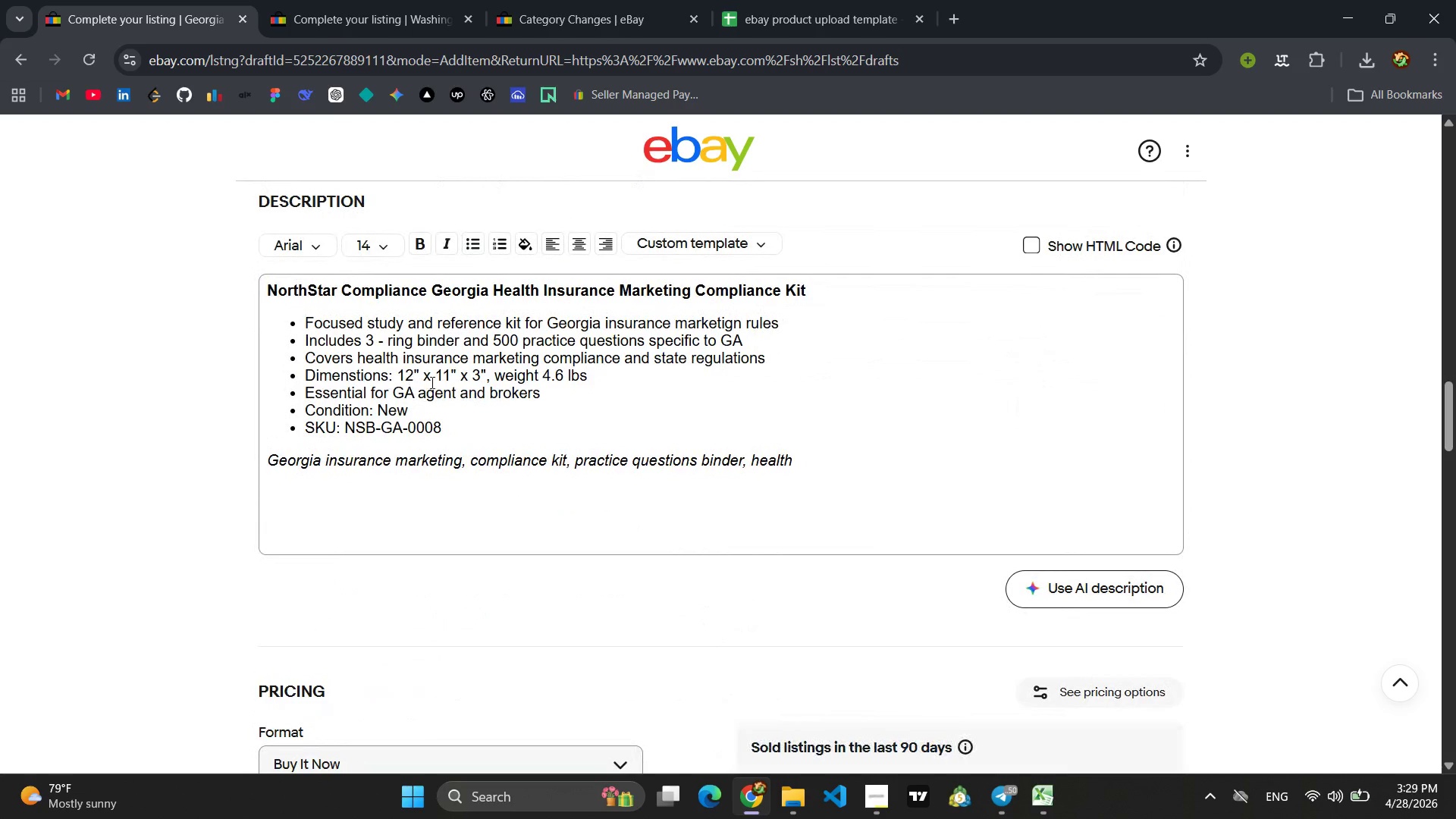 
scroll: coordinate [574, 491], scroll_direction: down, amount: 14.0
 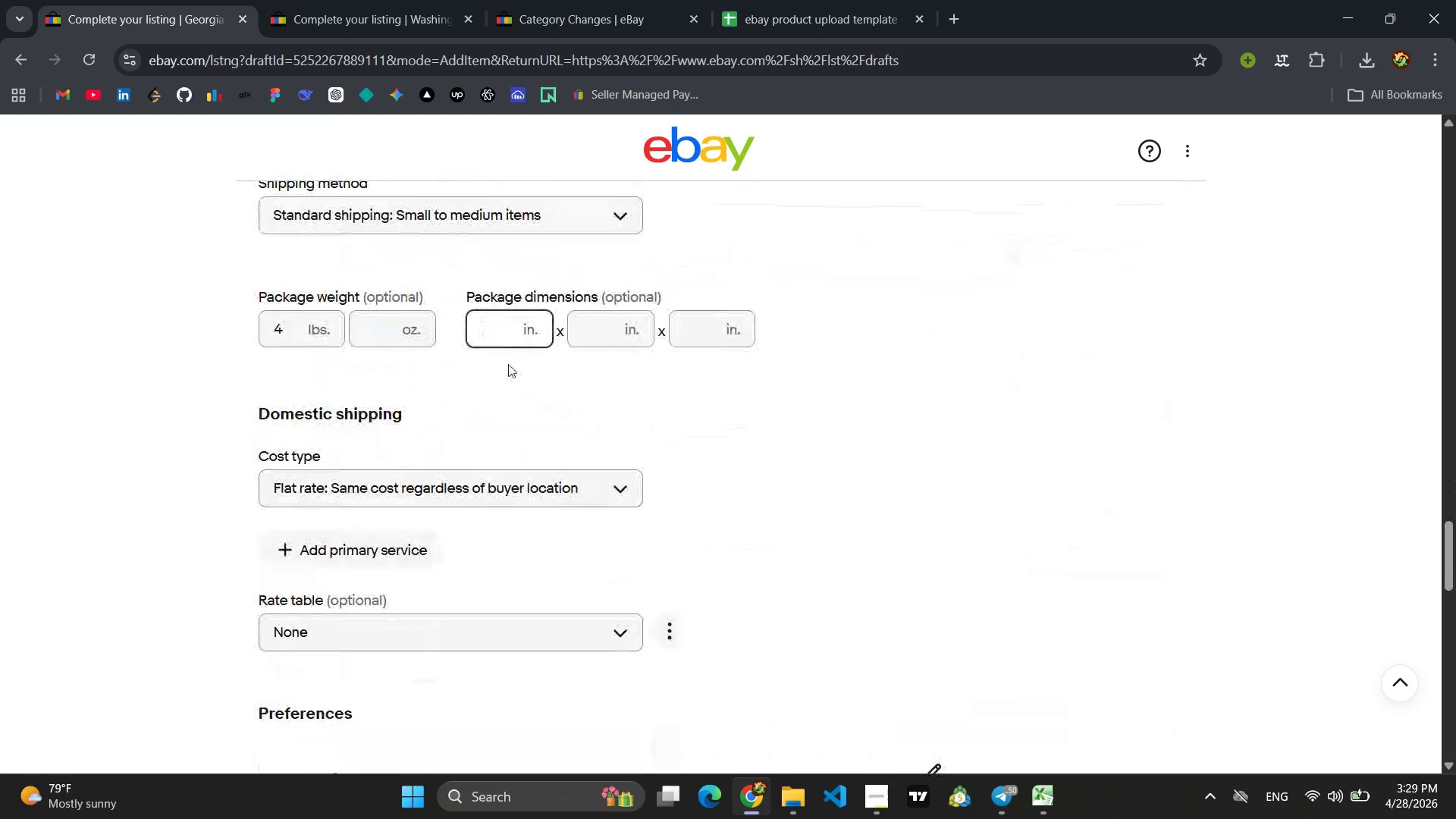 
type(12)
 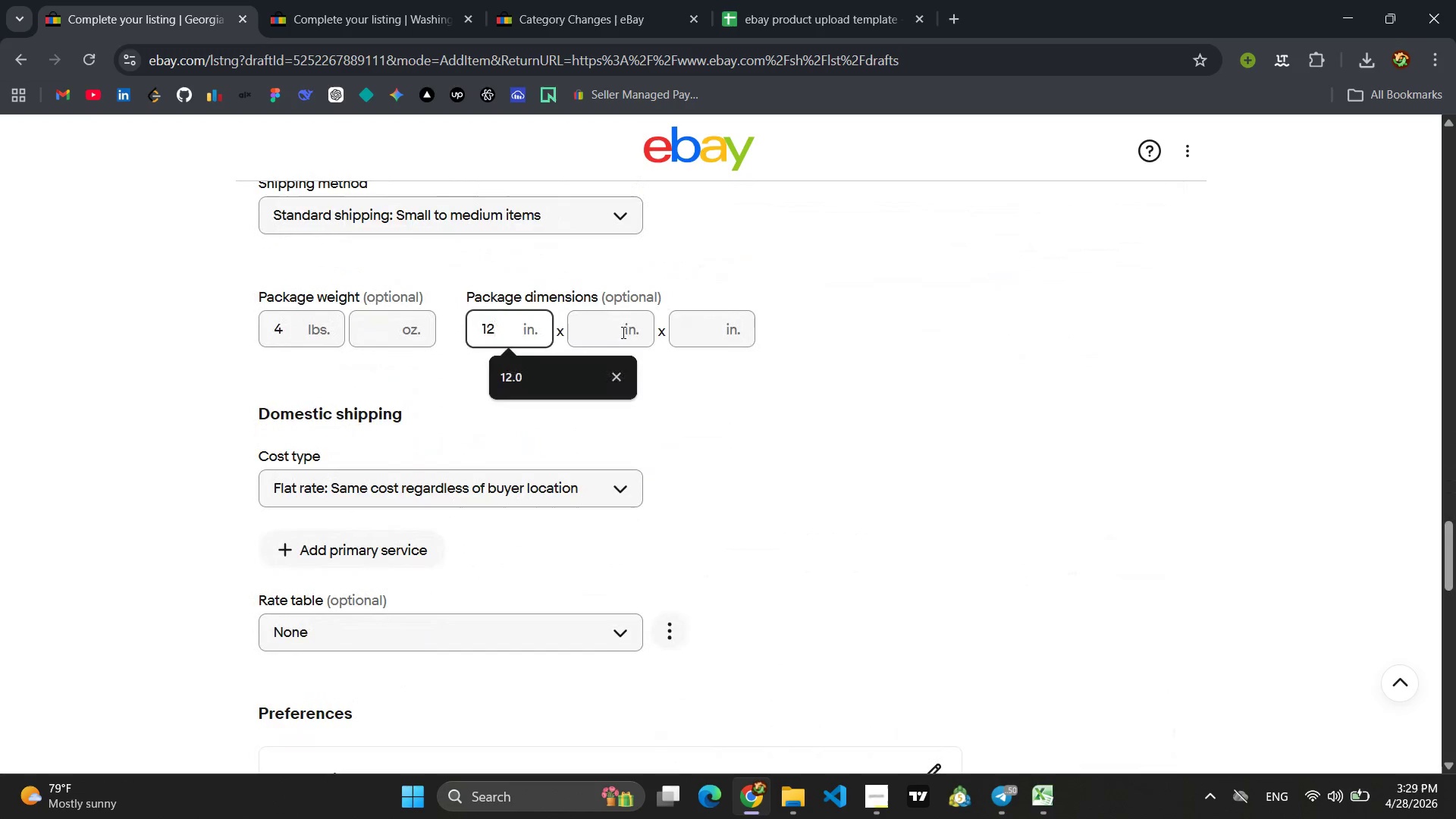 
left_click([622, 332])
 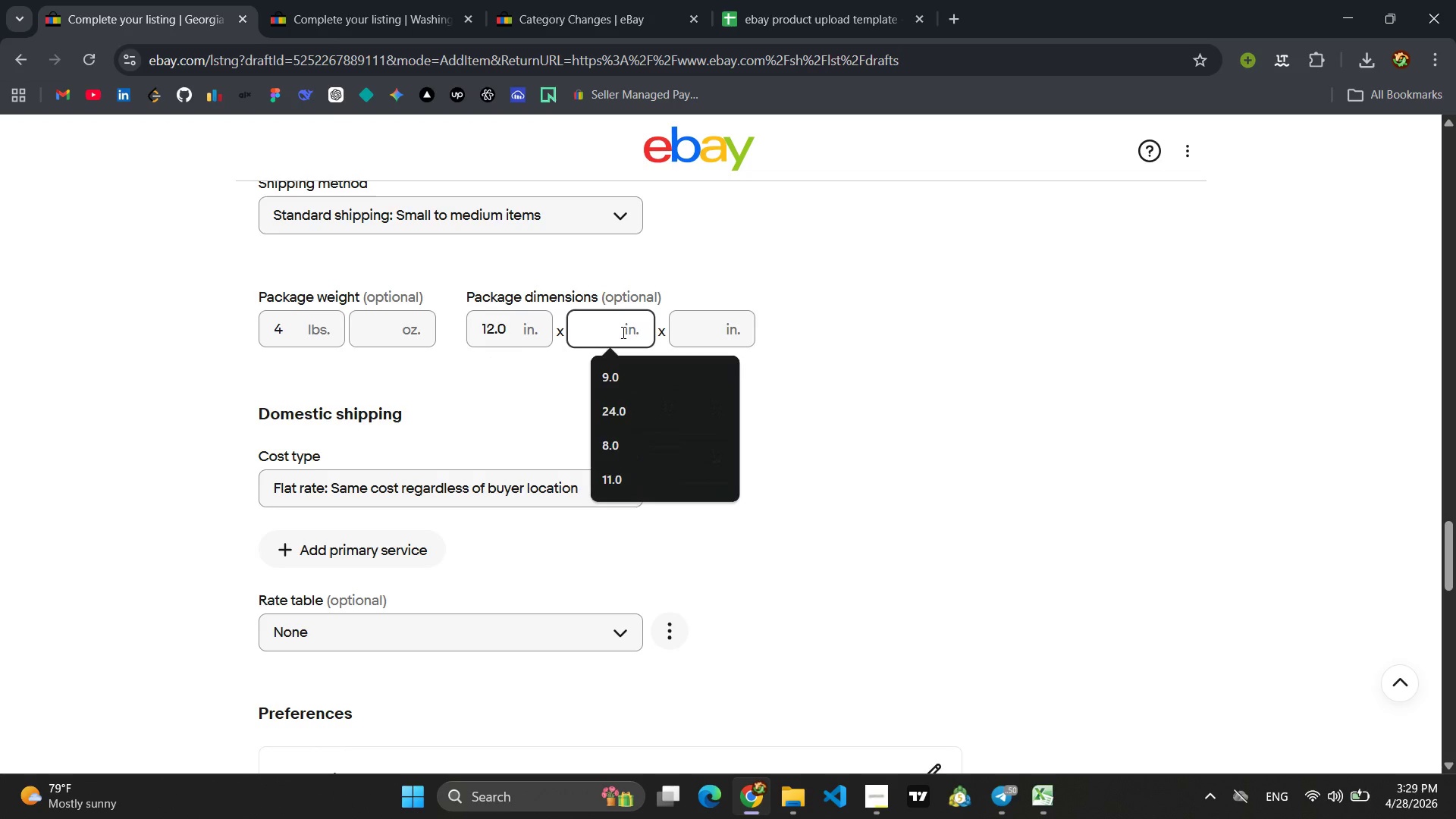 
type(11)
 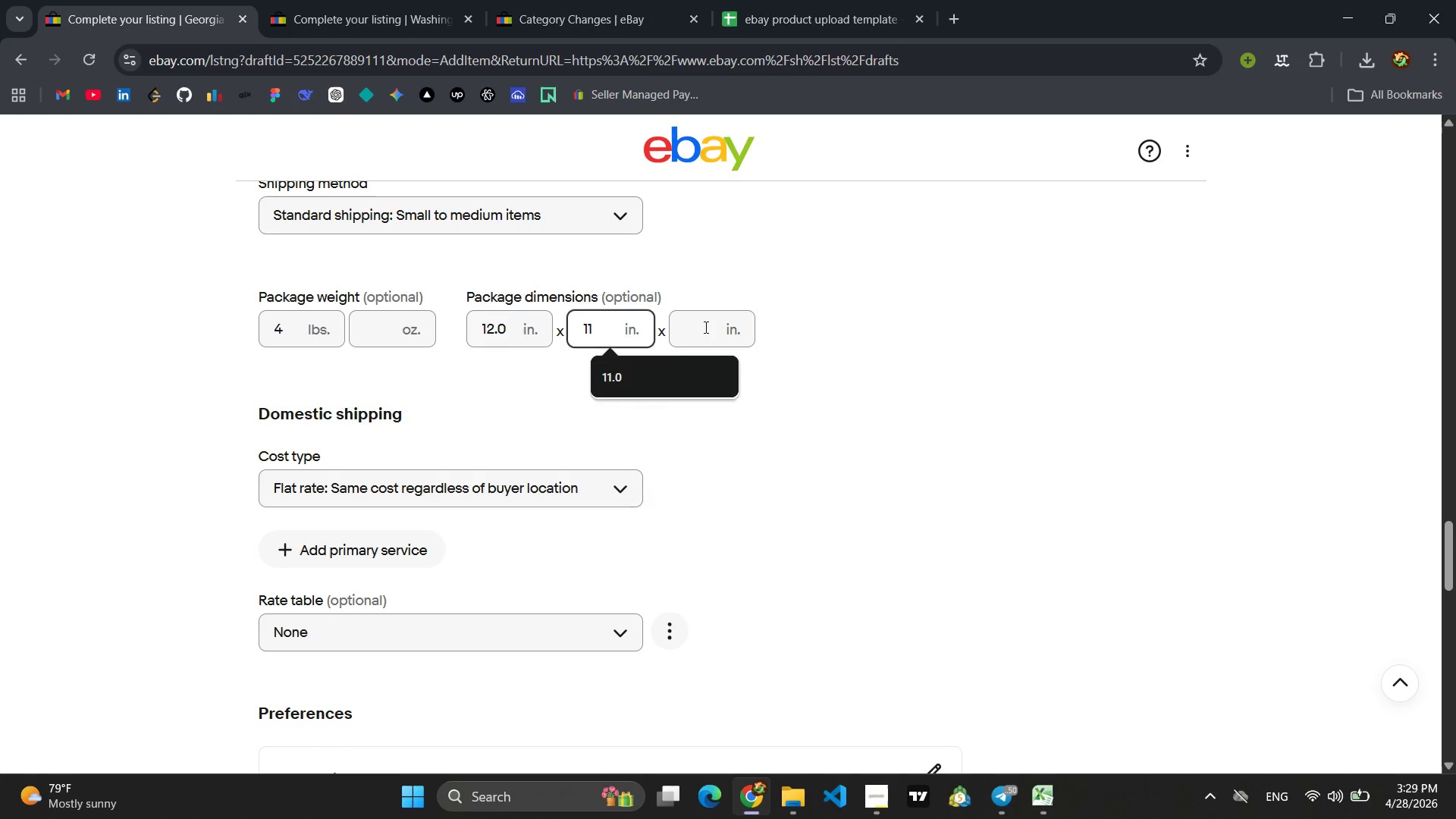 
left_click([704, 327])
 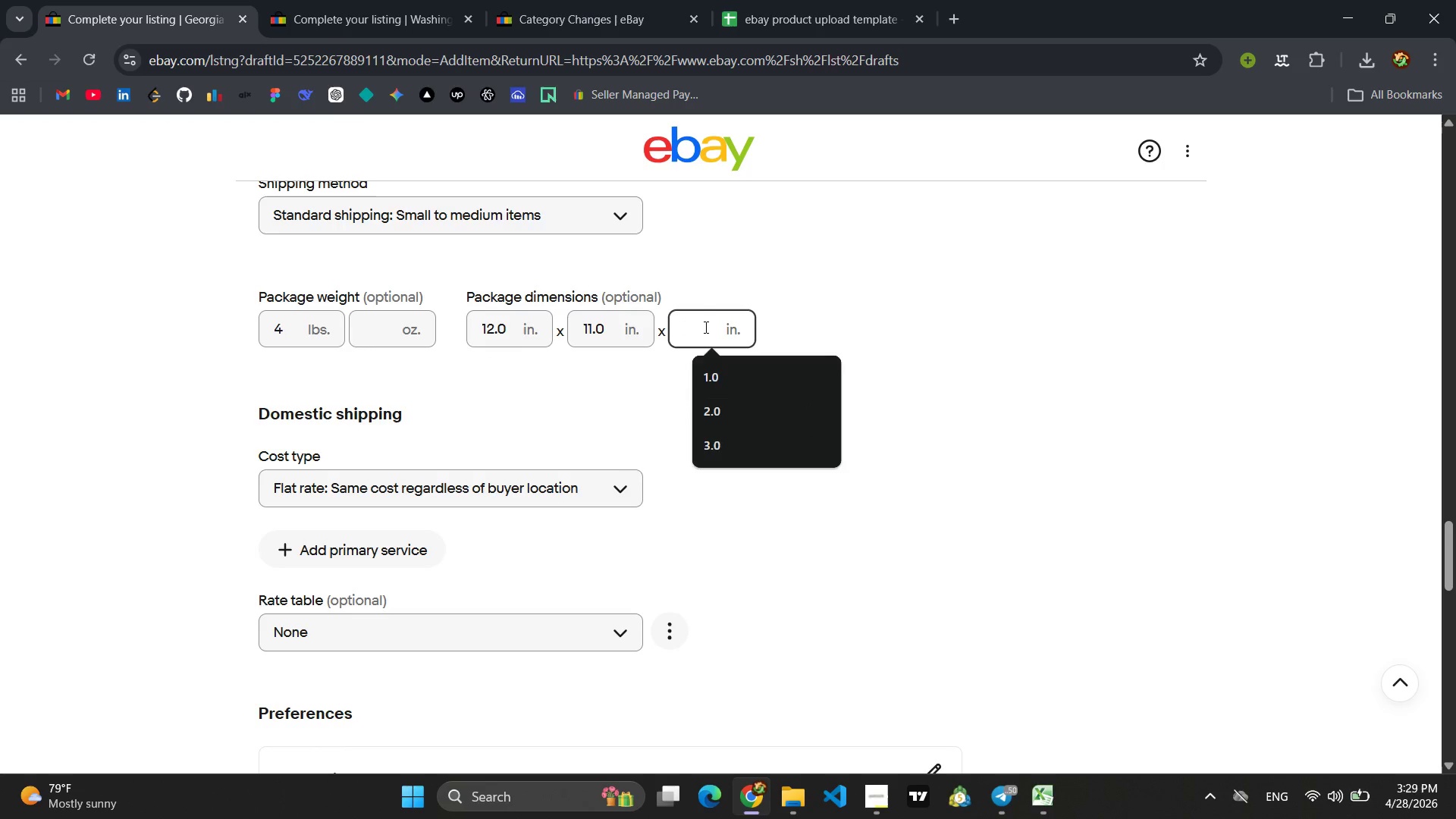 
key(3)
 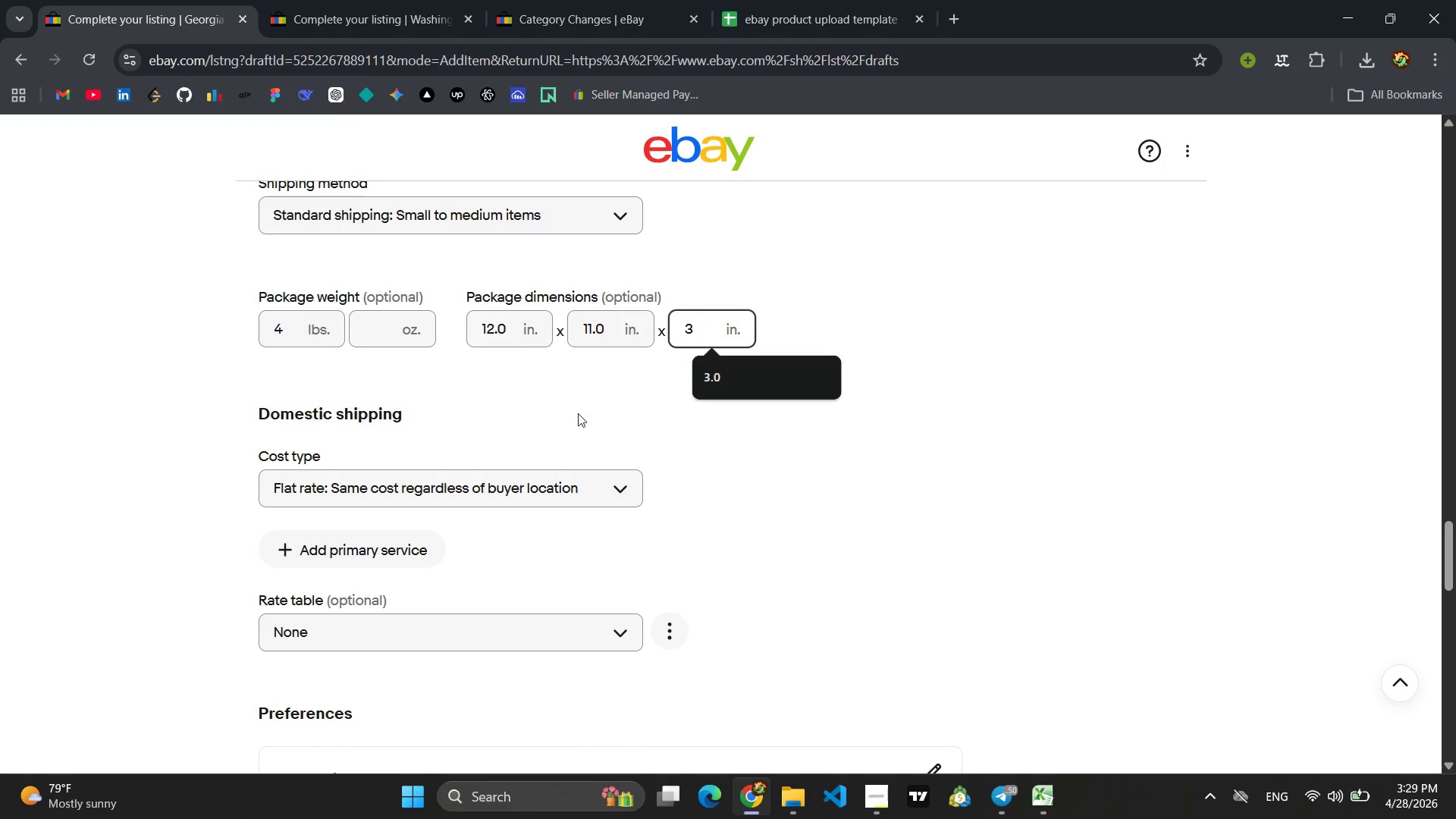 
left_click([576, 413])
 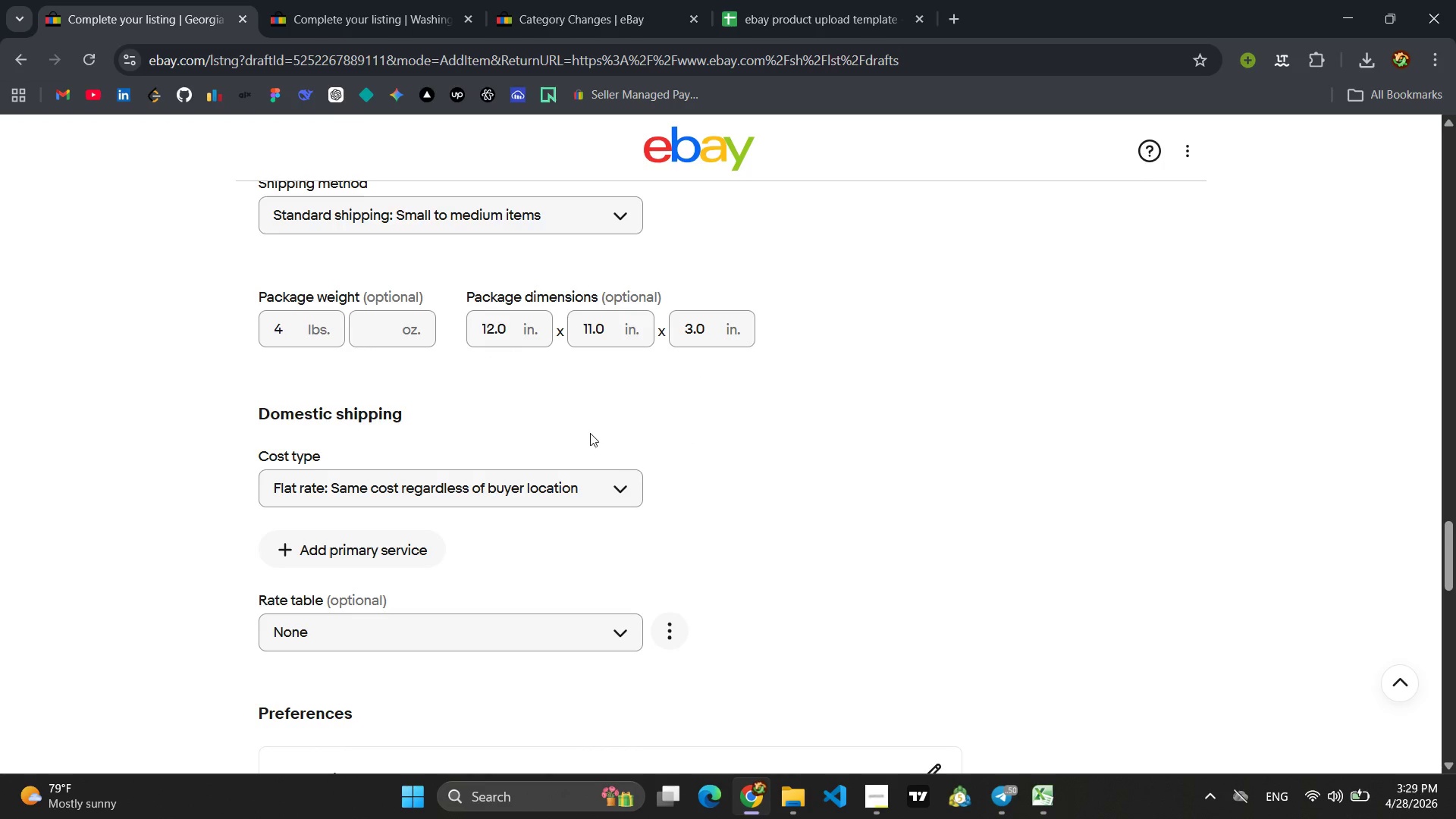 
scroll: coordinate [591, 435], scroll_direction: down, amount: 4.0
 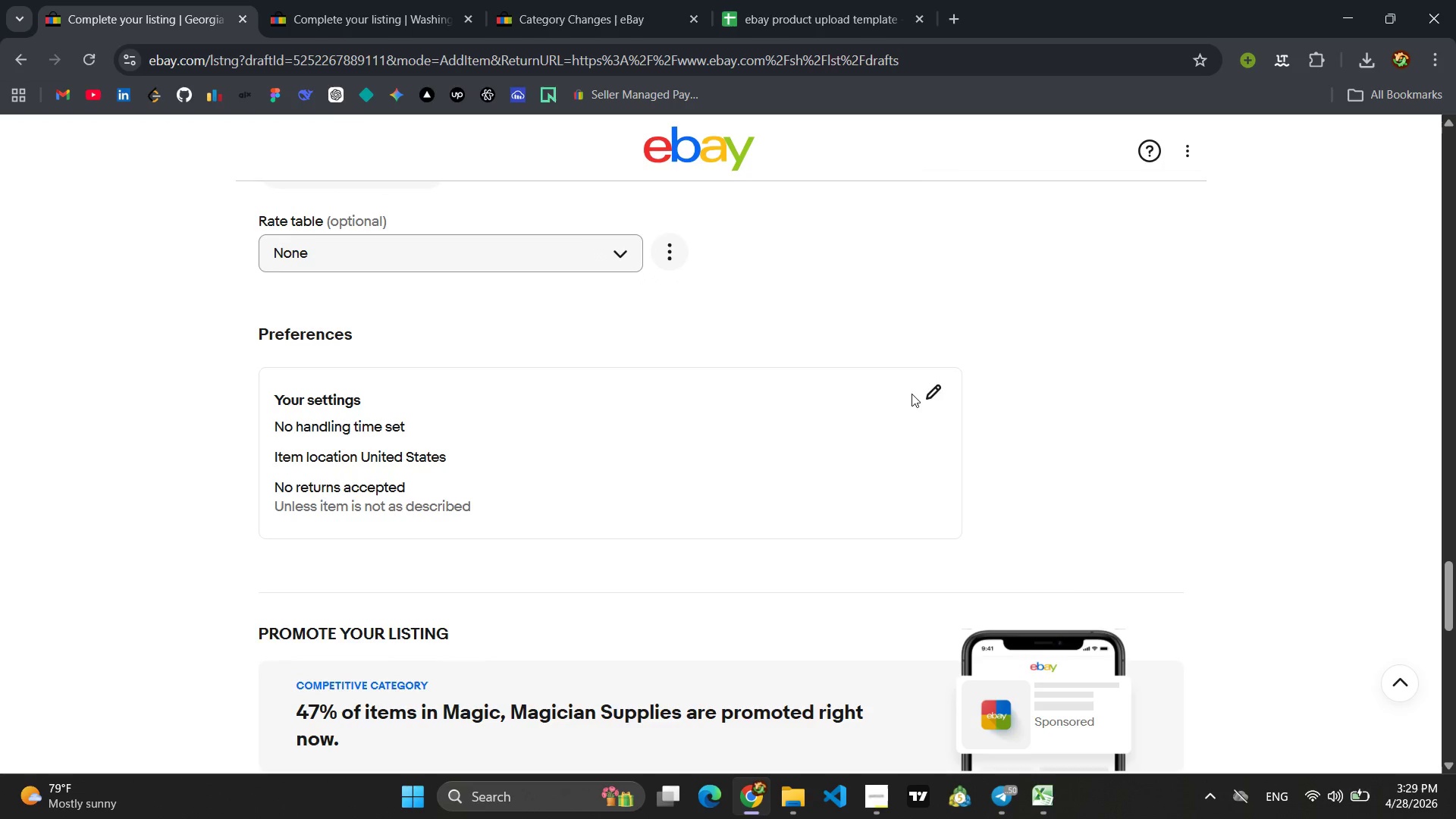 
left_click([920, 395])
 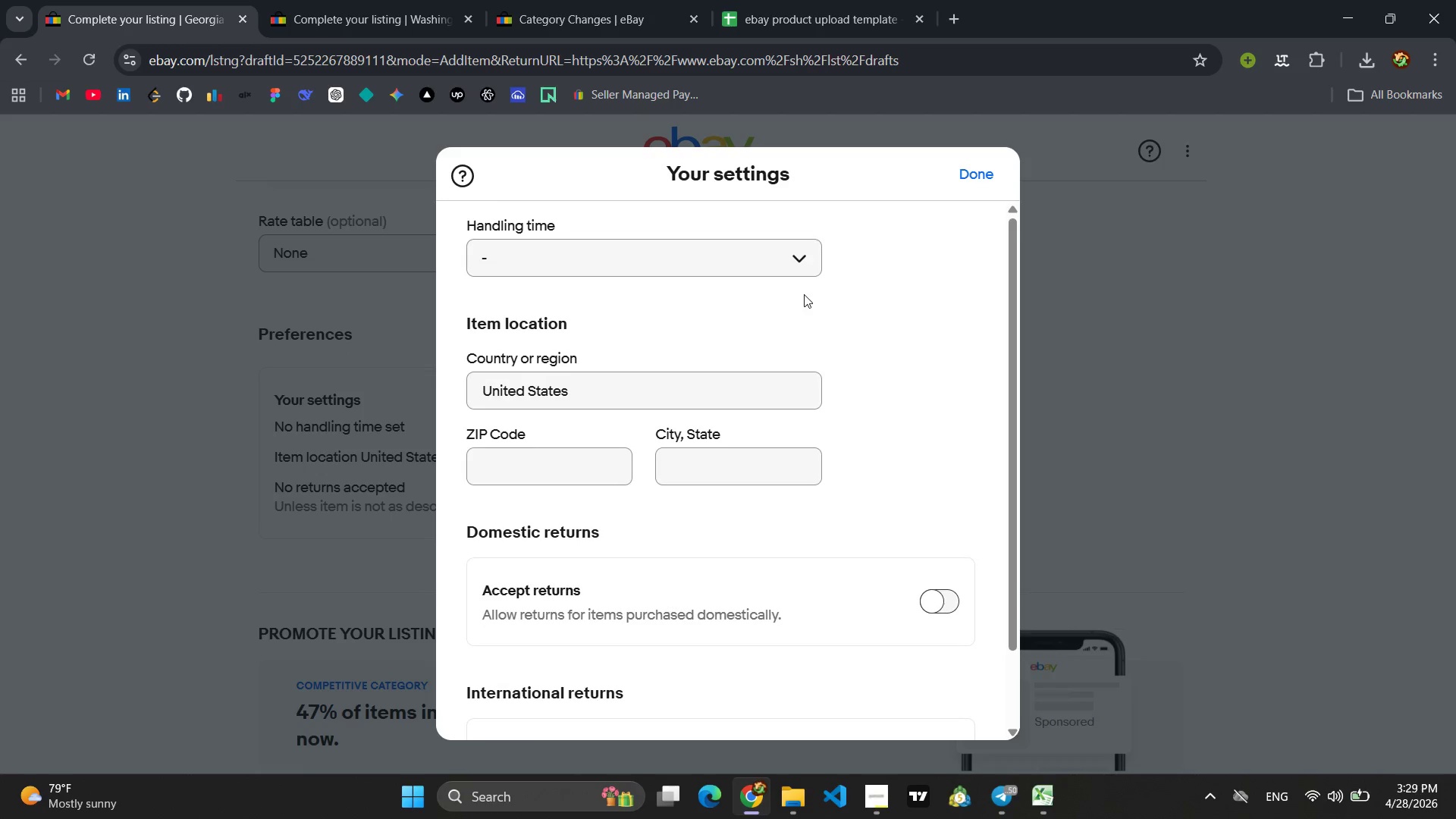 
left_click([798, 248])
 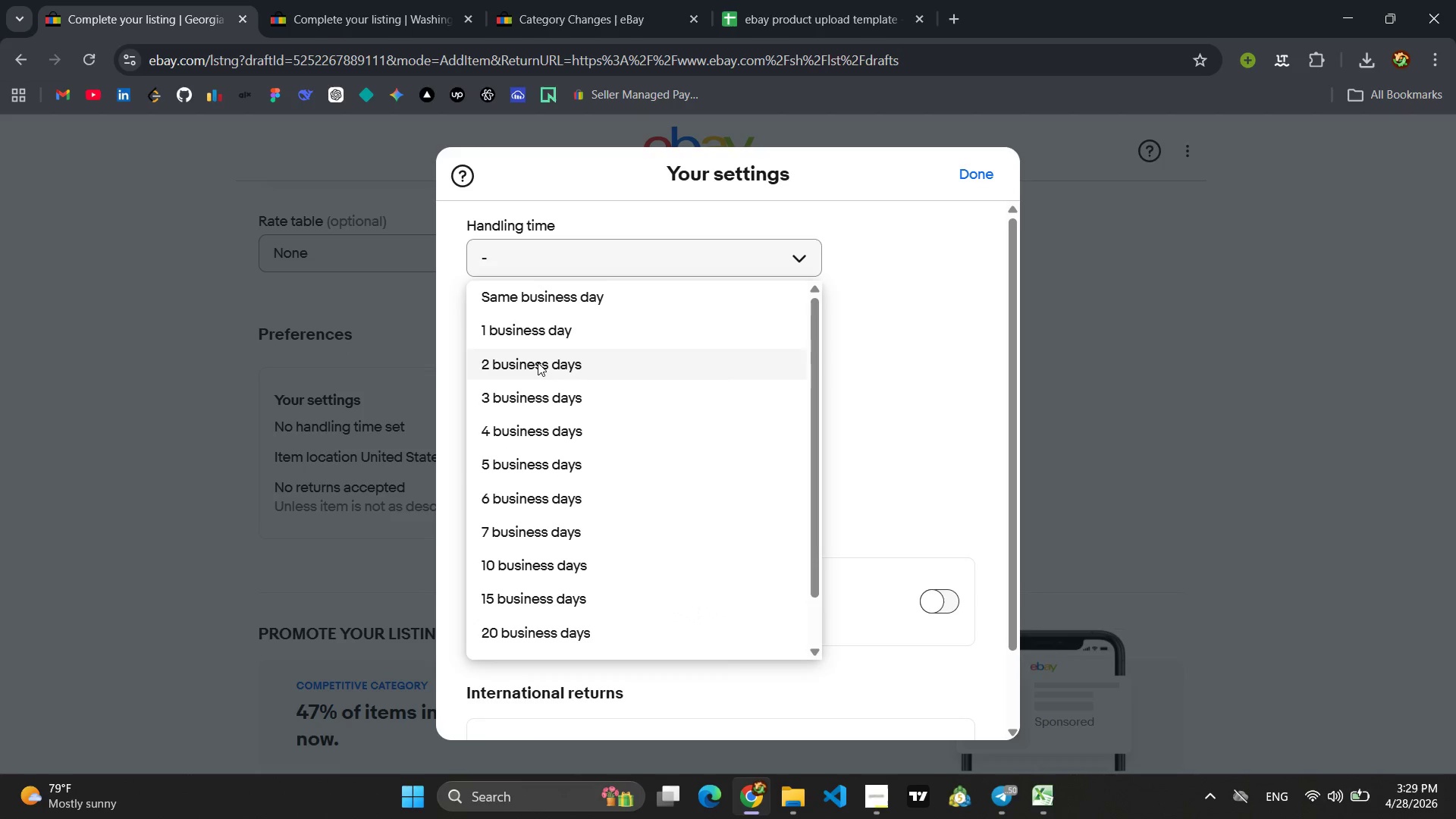 
left_click([538, 362])
 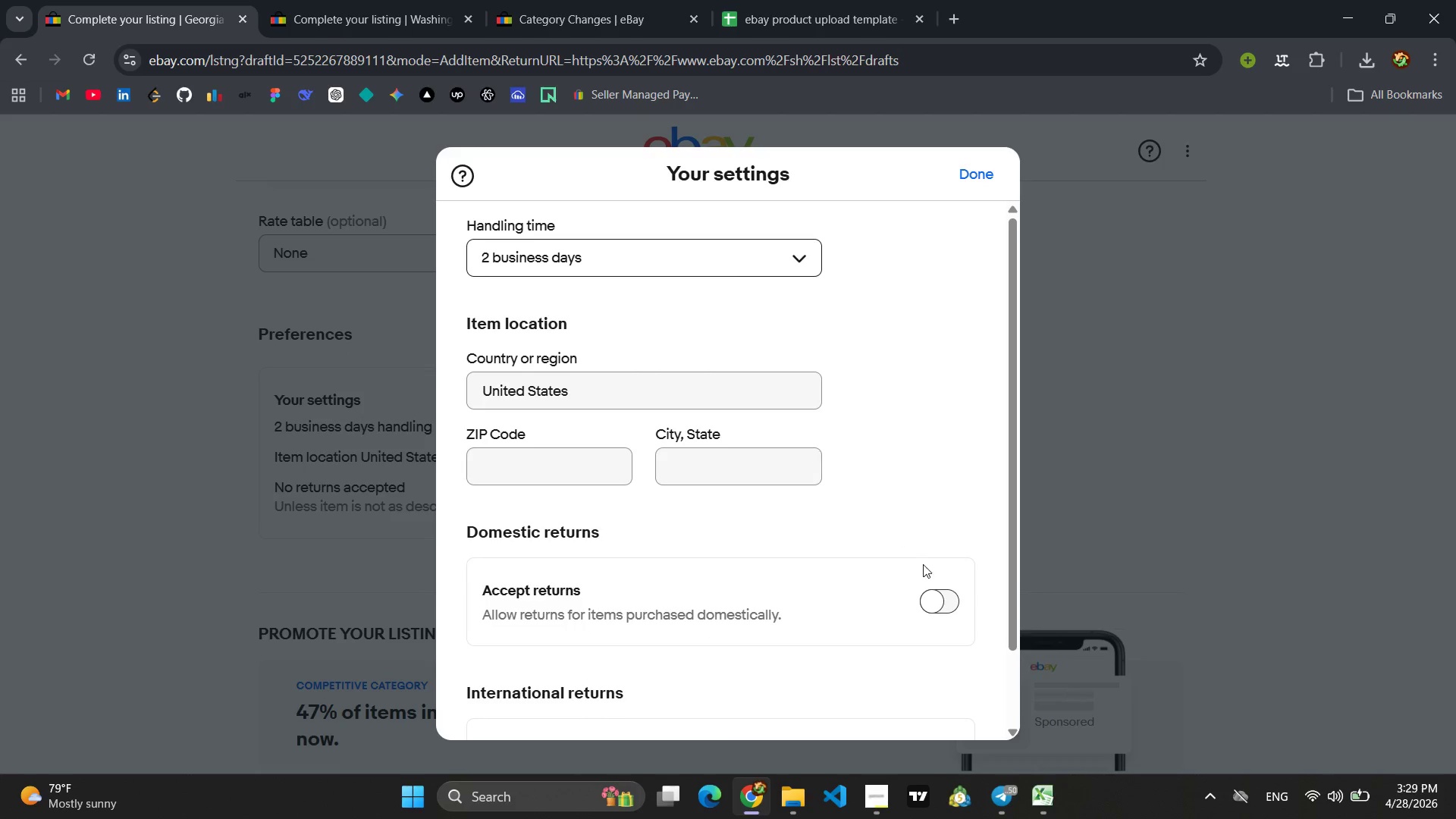 
left_click([940, 598])
 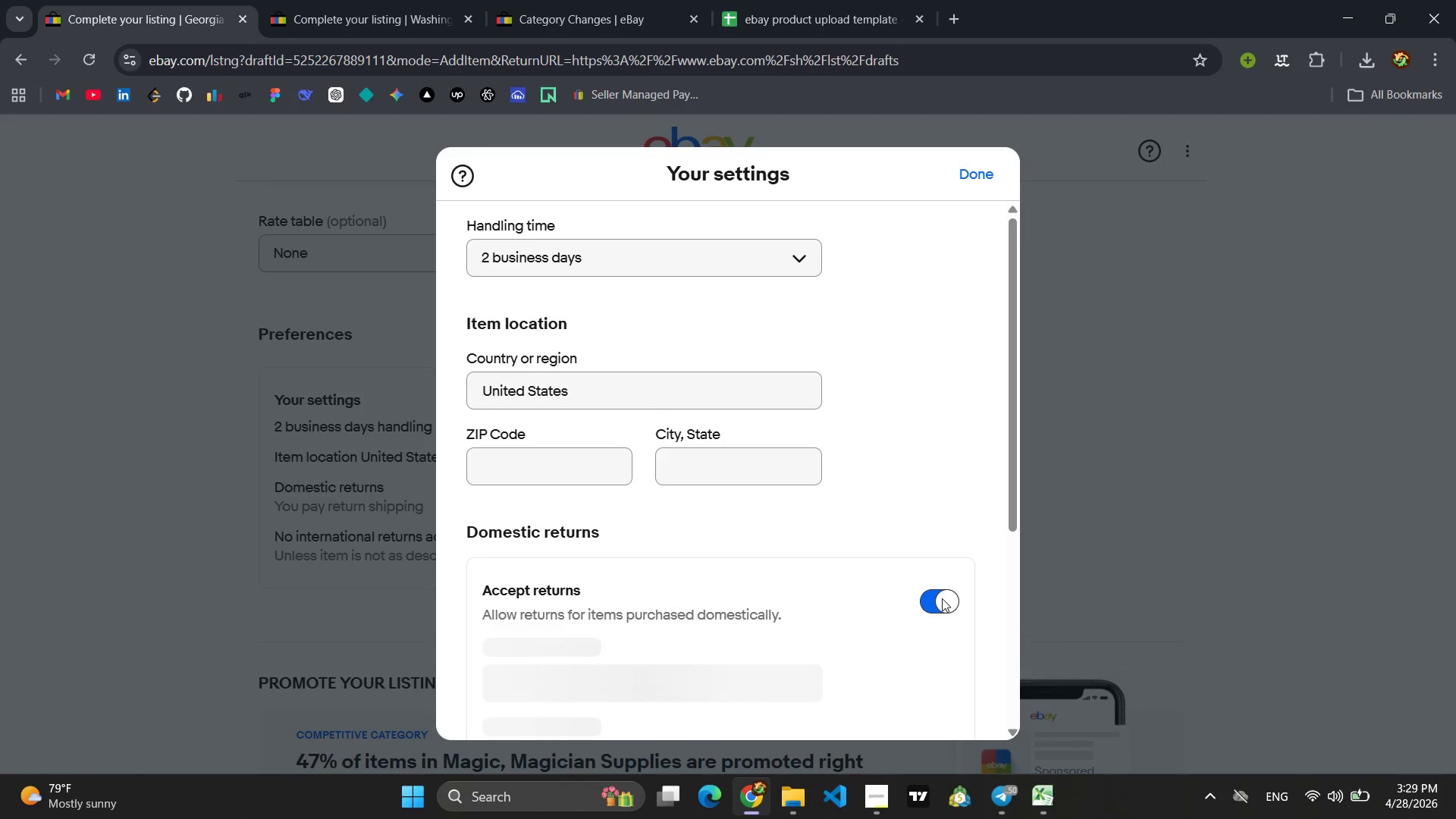 
scroll: coordinate [949, 635], scroll_direction: down, amount: 10.0
 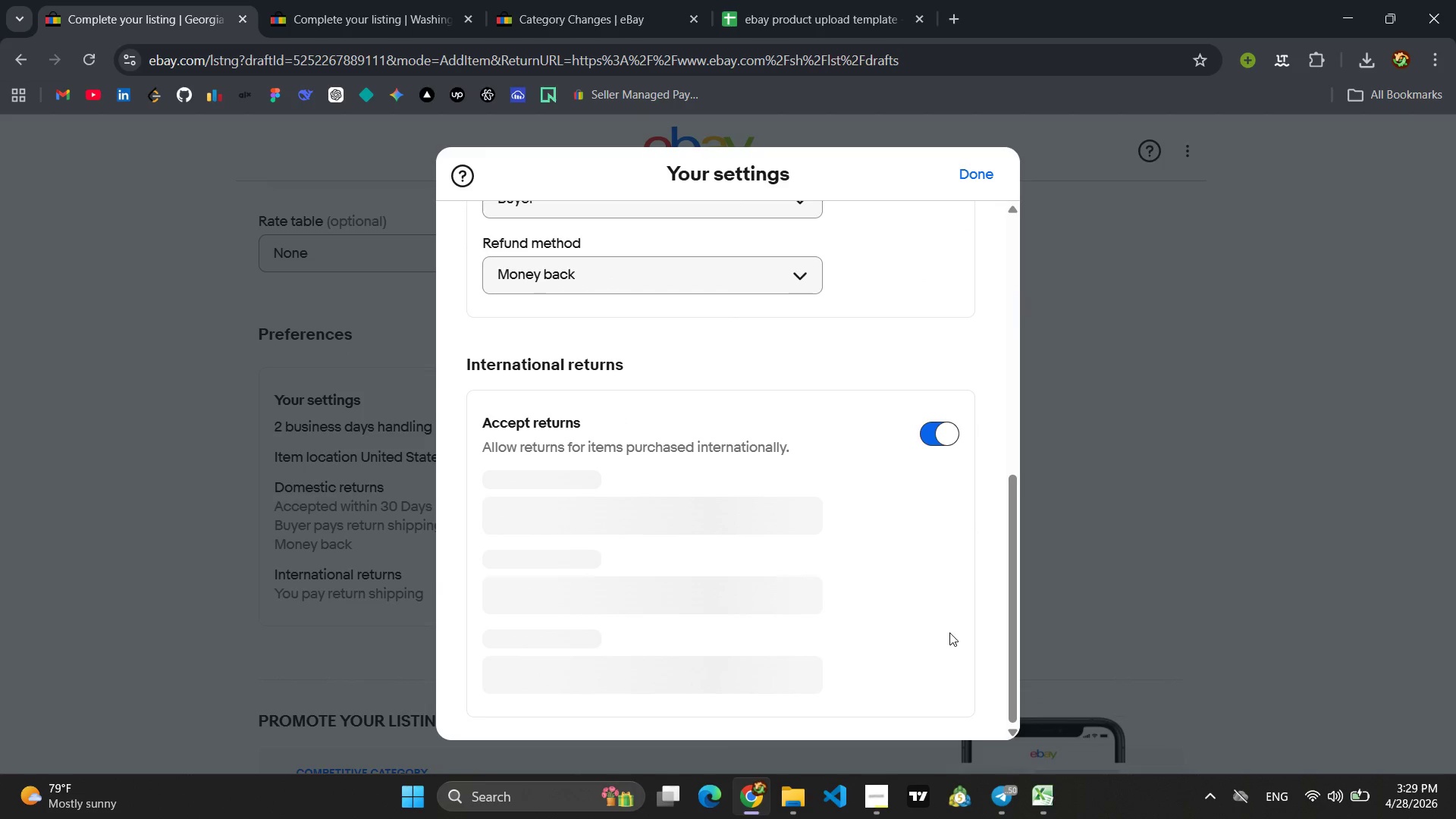 
scroll: coordinate [949, 631], scroll_direction: none, amount: 0.0
 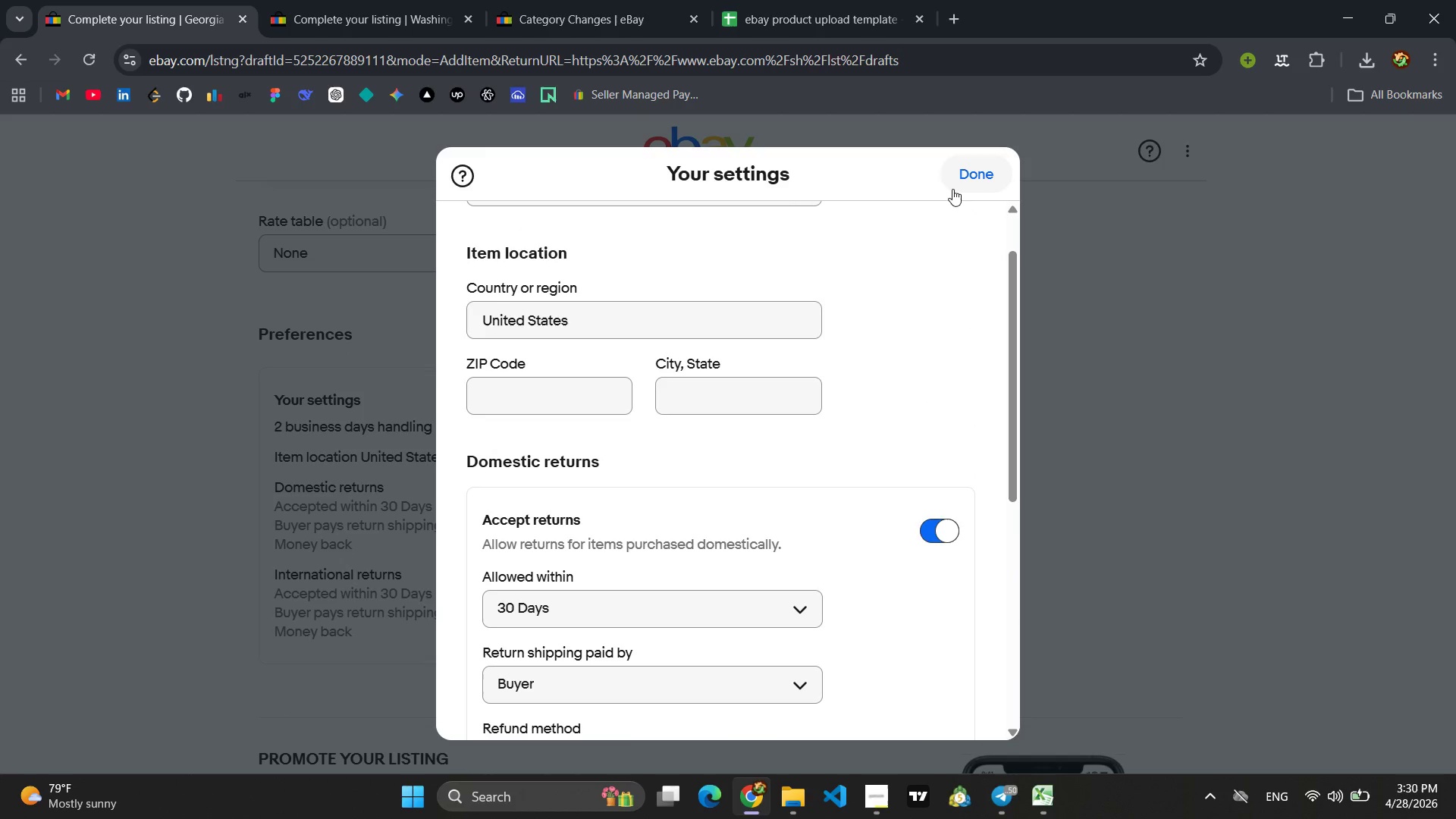 
left_click([952, 188])
 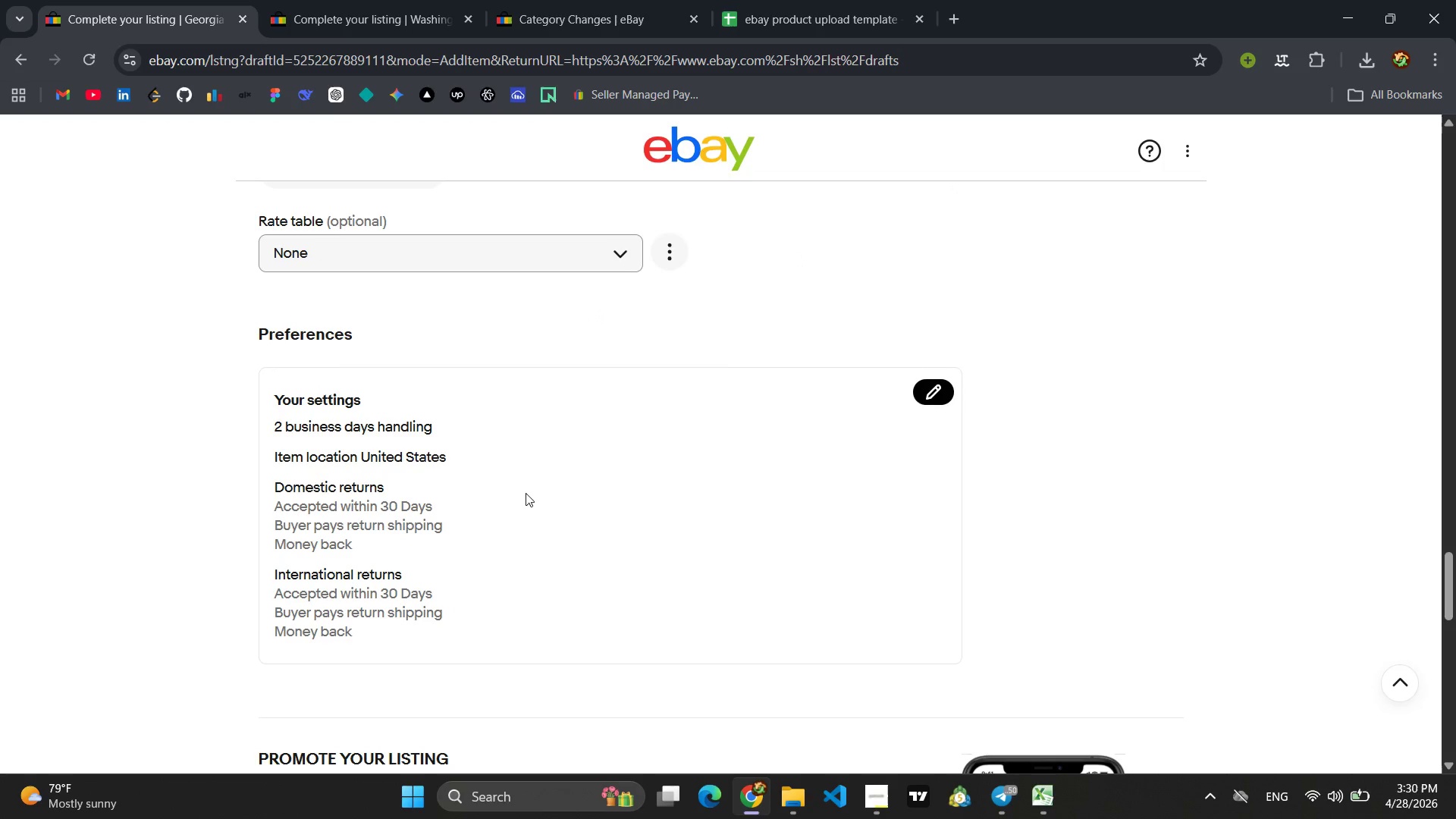 
scroll: coordinate [579, 505], scroll_direction: down, amount: 14.0
 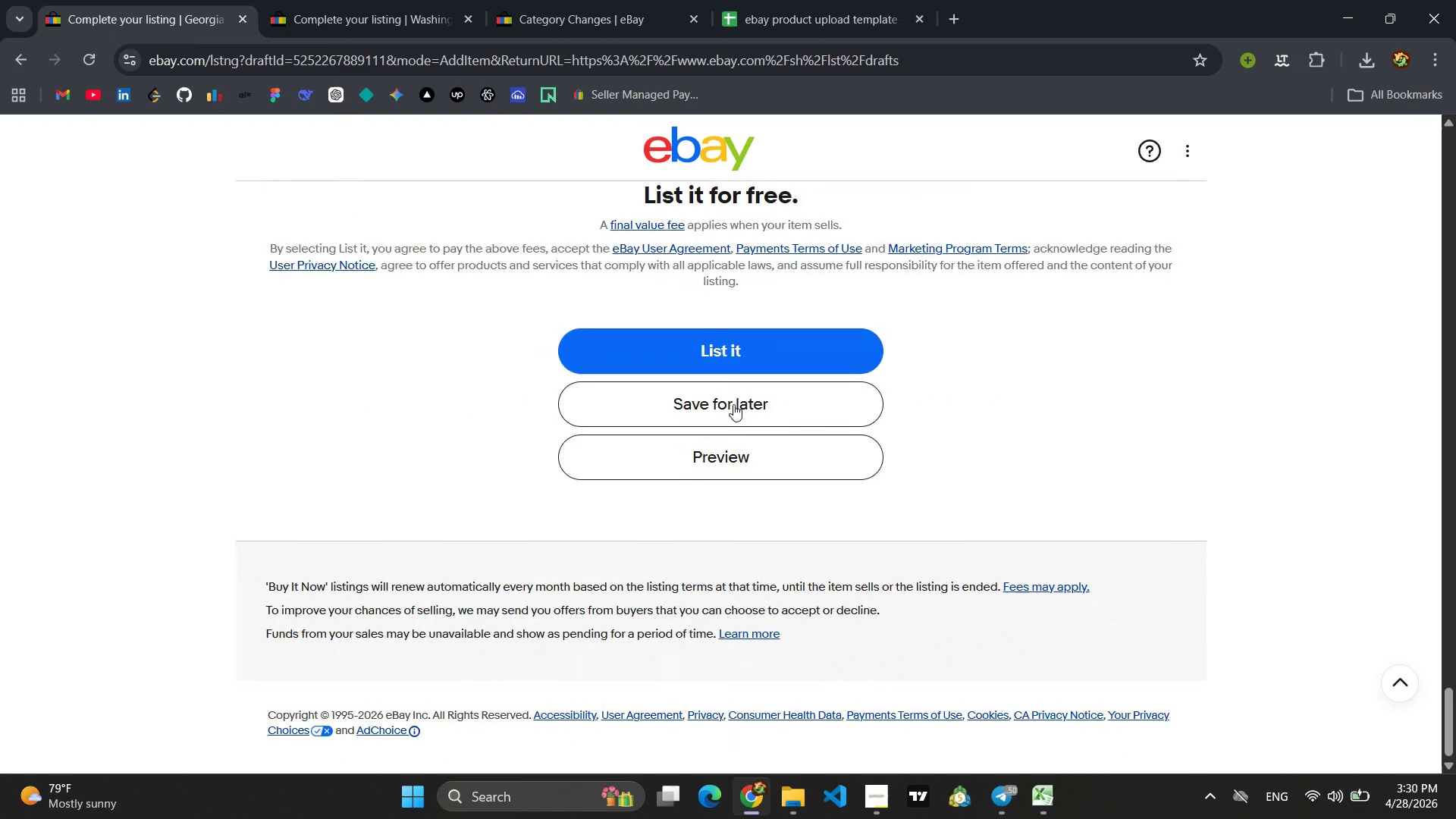 
left_click([714, 466])
 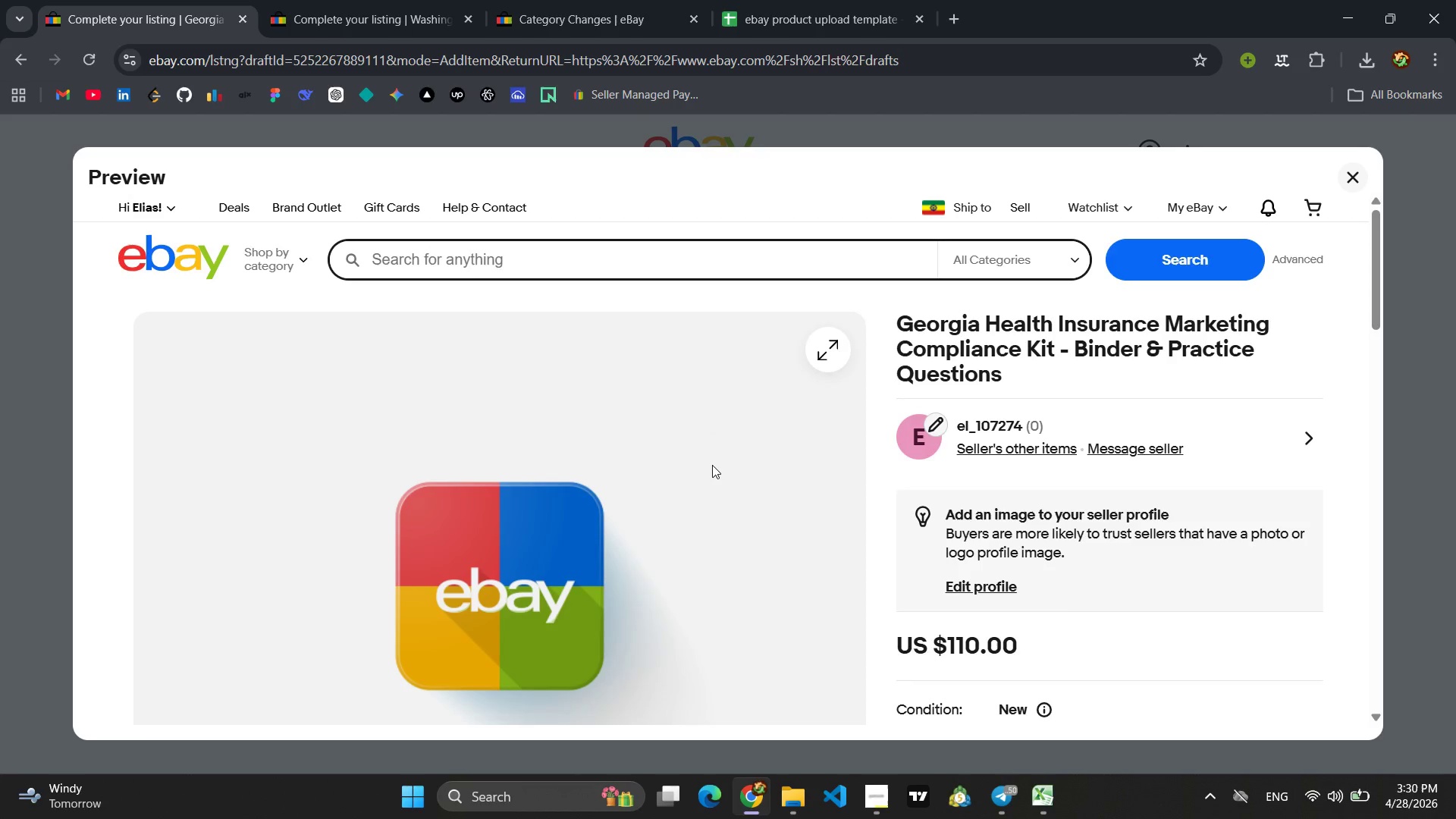 
scroll: coordinate [711, 468], scroll_direction: down, amount: 7.0
 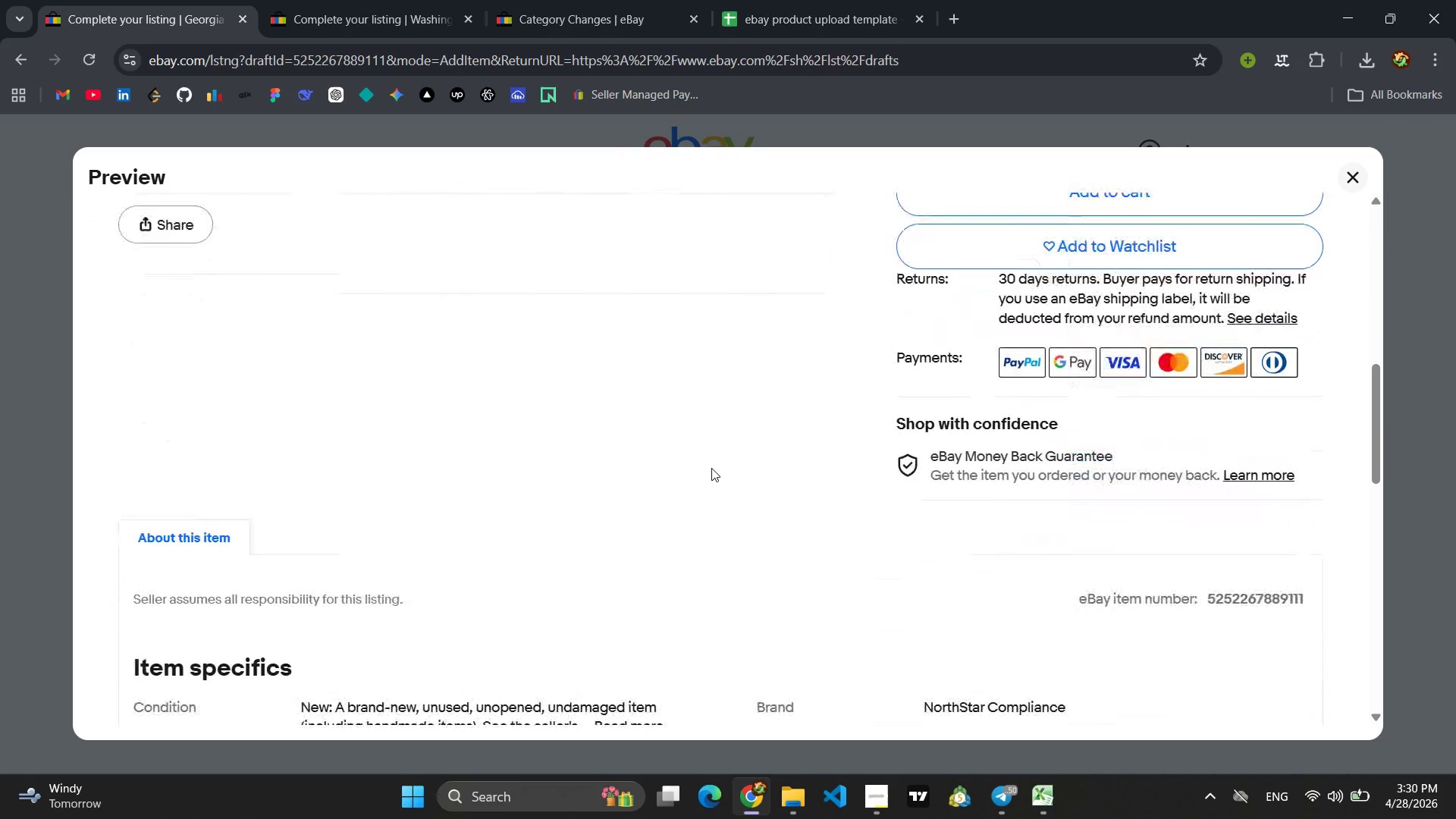 
scroll: coordinate [711, 468], scroll_direction: up, amount: 2.0
 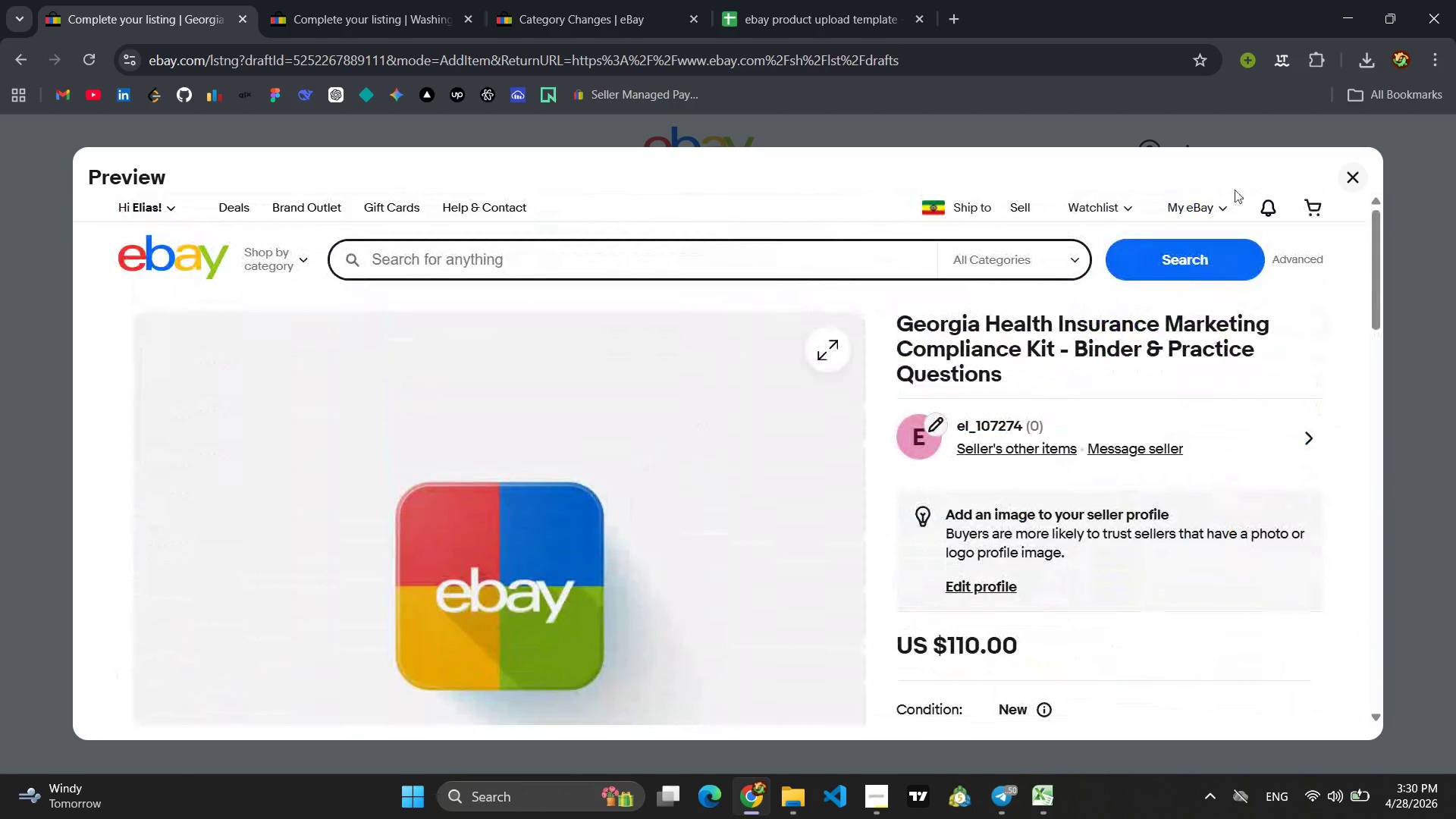 
left_click([1341, 184])
 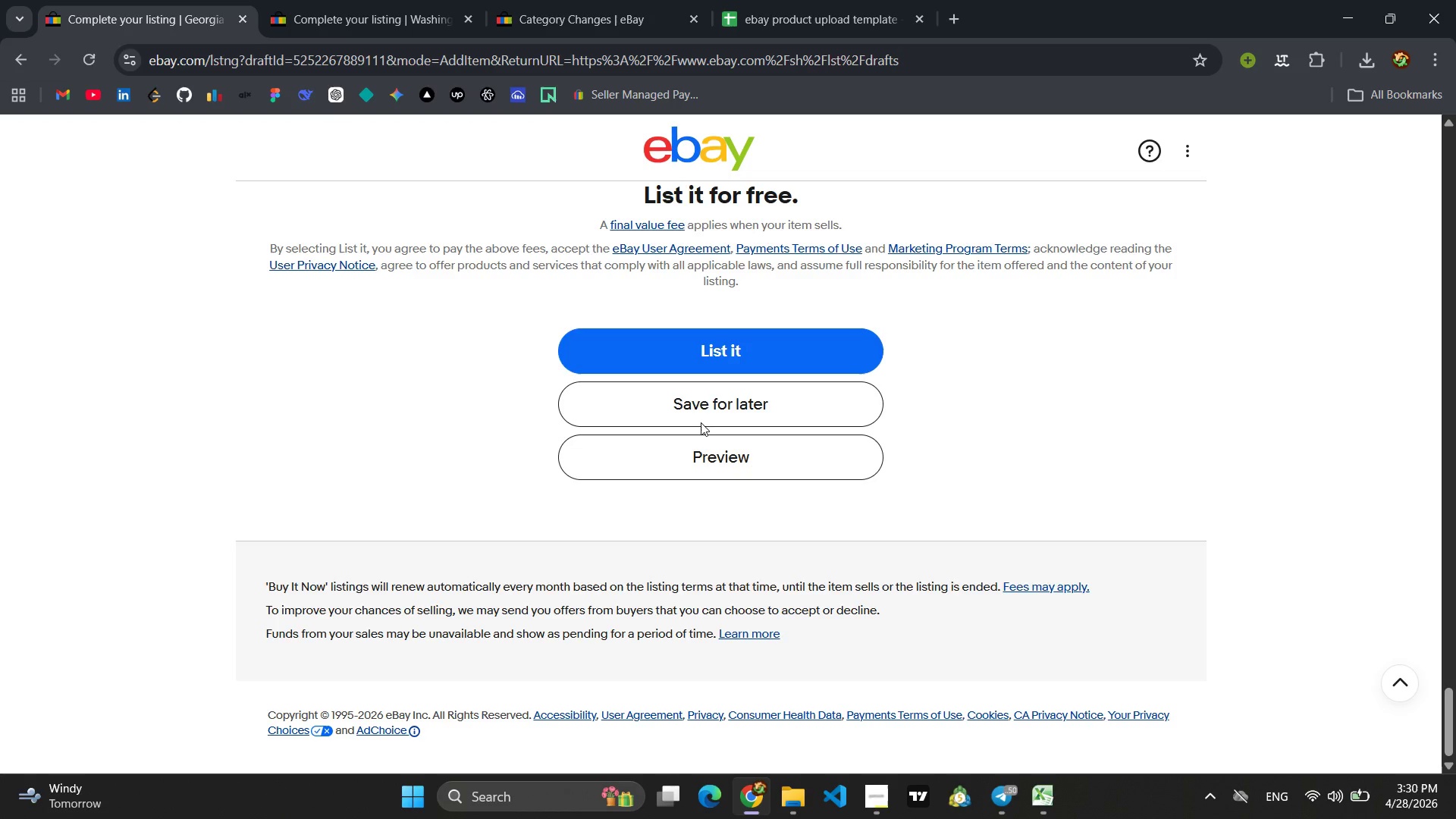 
left_click([700, 396])
 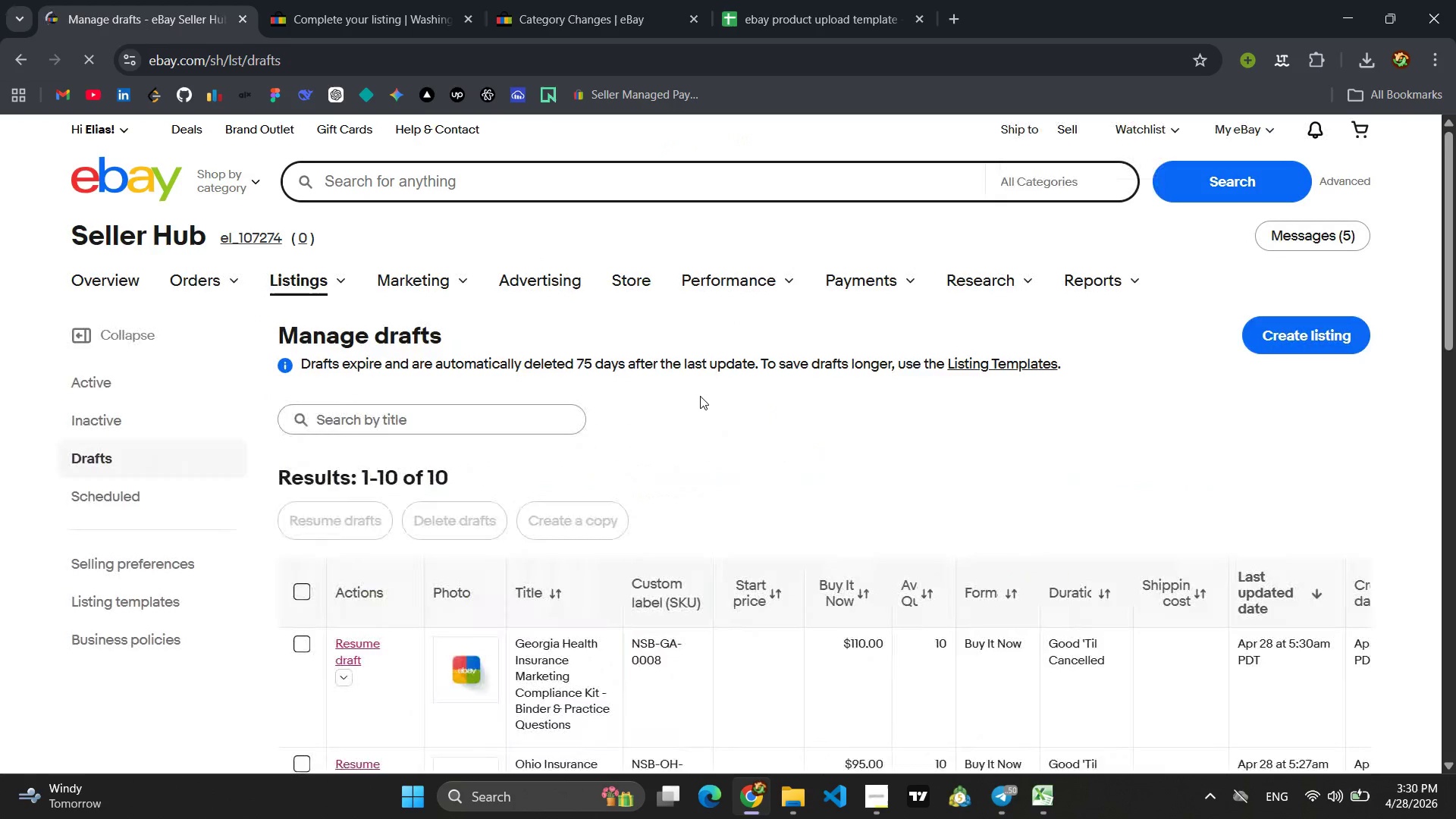 
scroll: coordinate [700, 396], scroll_direction: down, amount: 11.0
 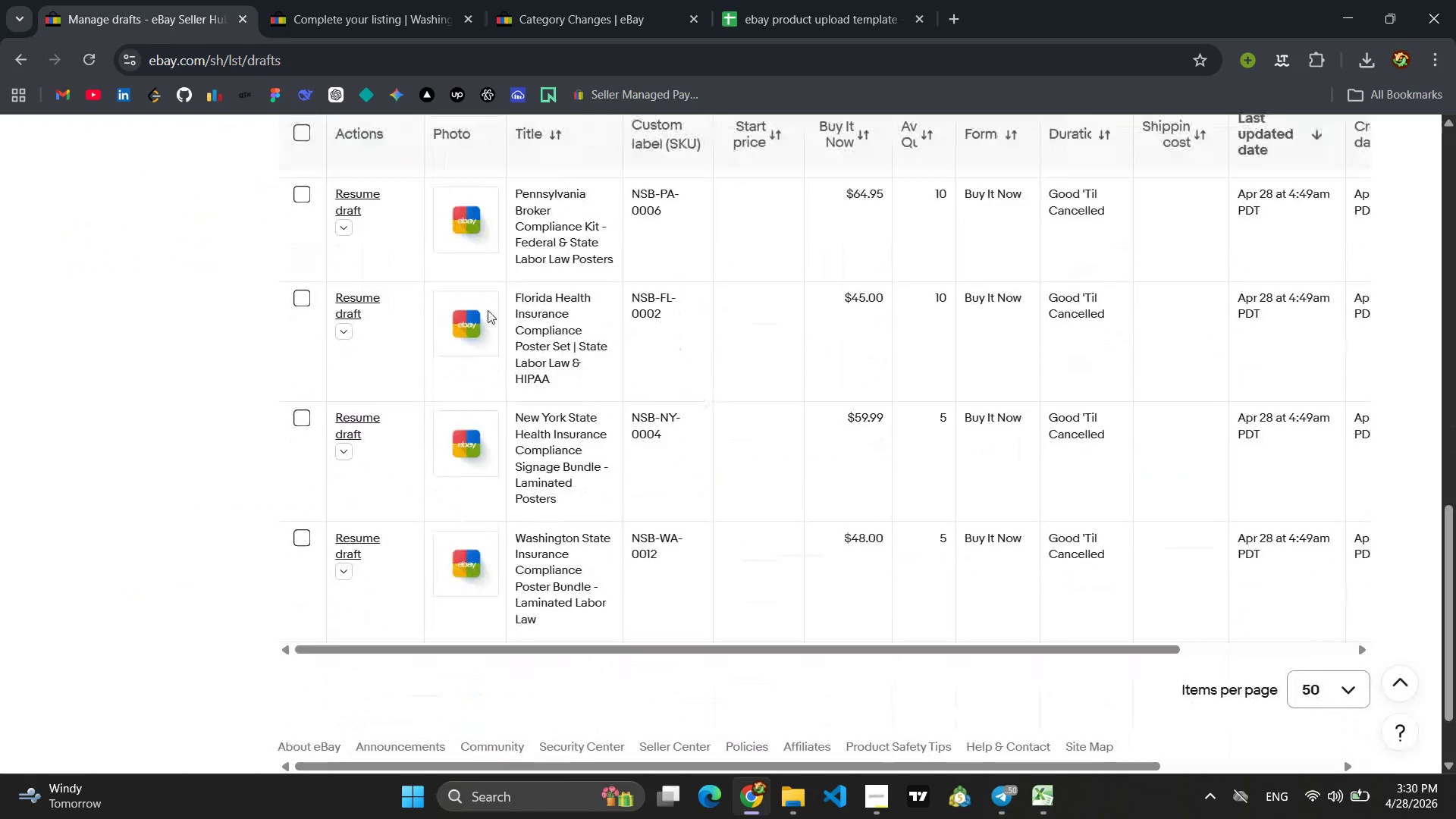 
left_click([344, 196])
 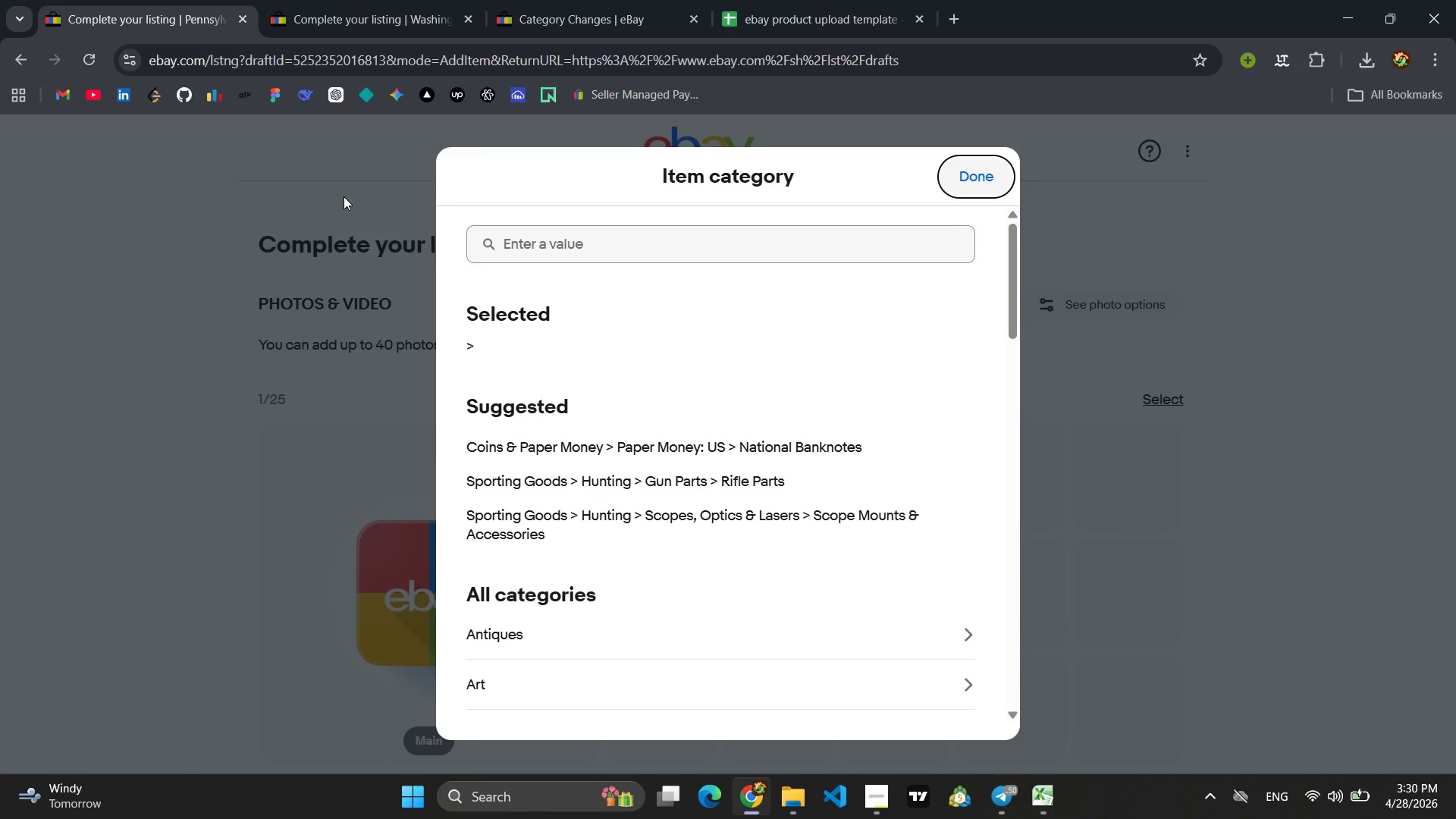 
wait(17.28)
 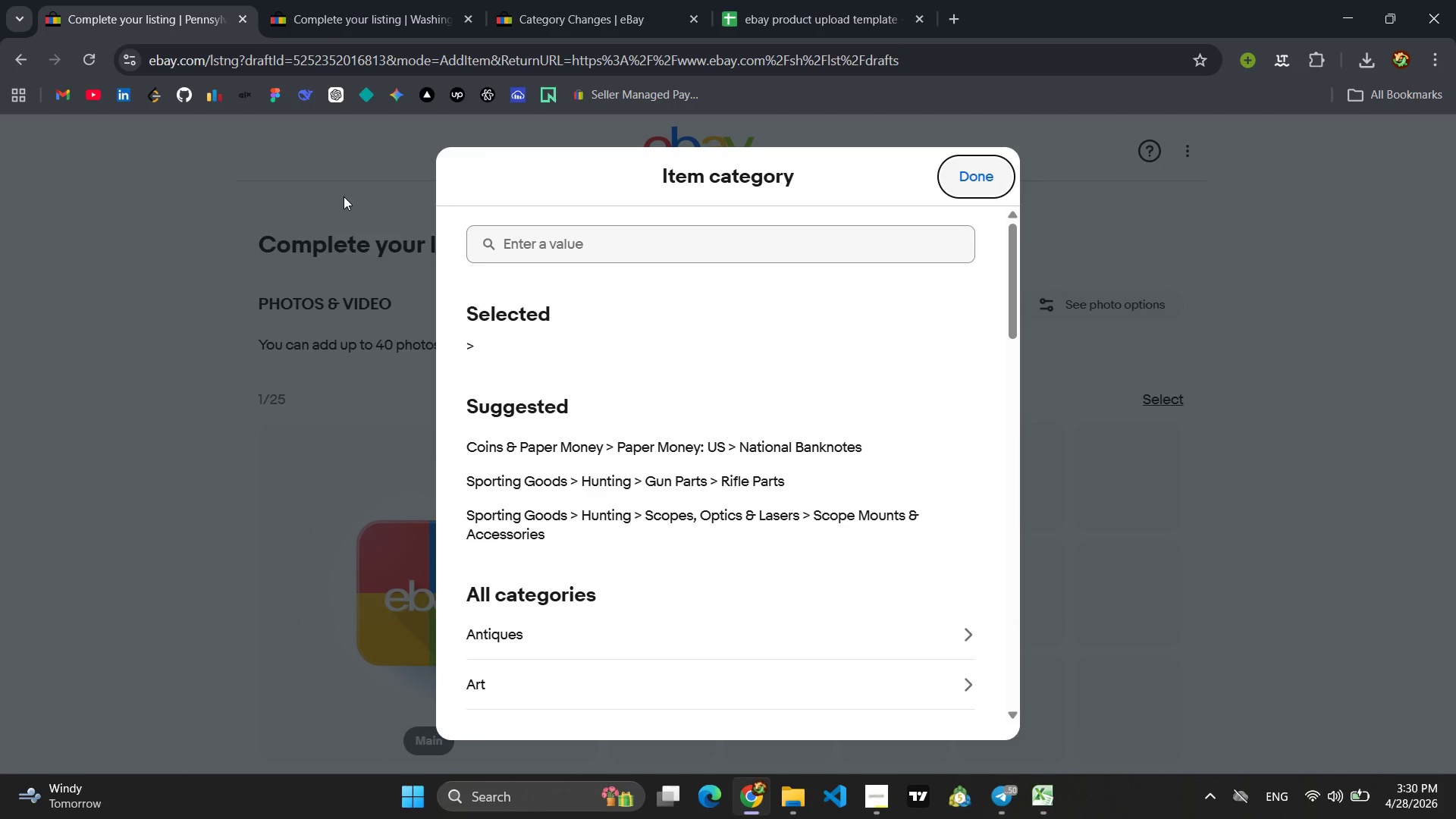 
left_click([973, 178])
 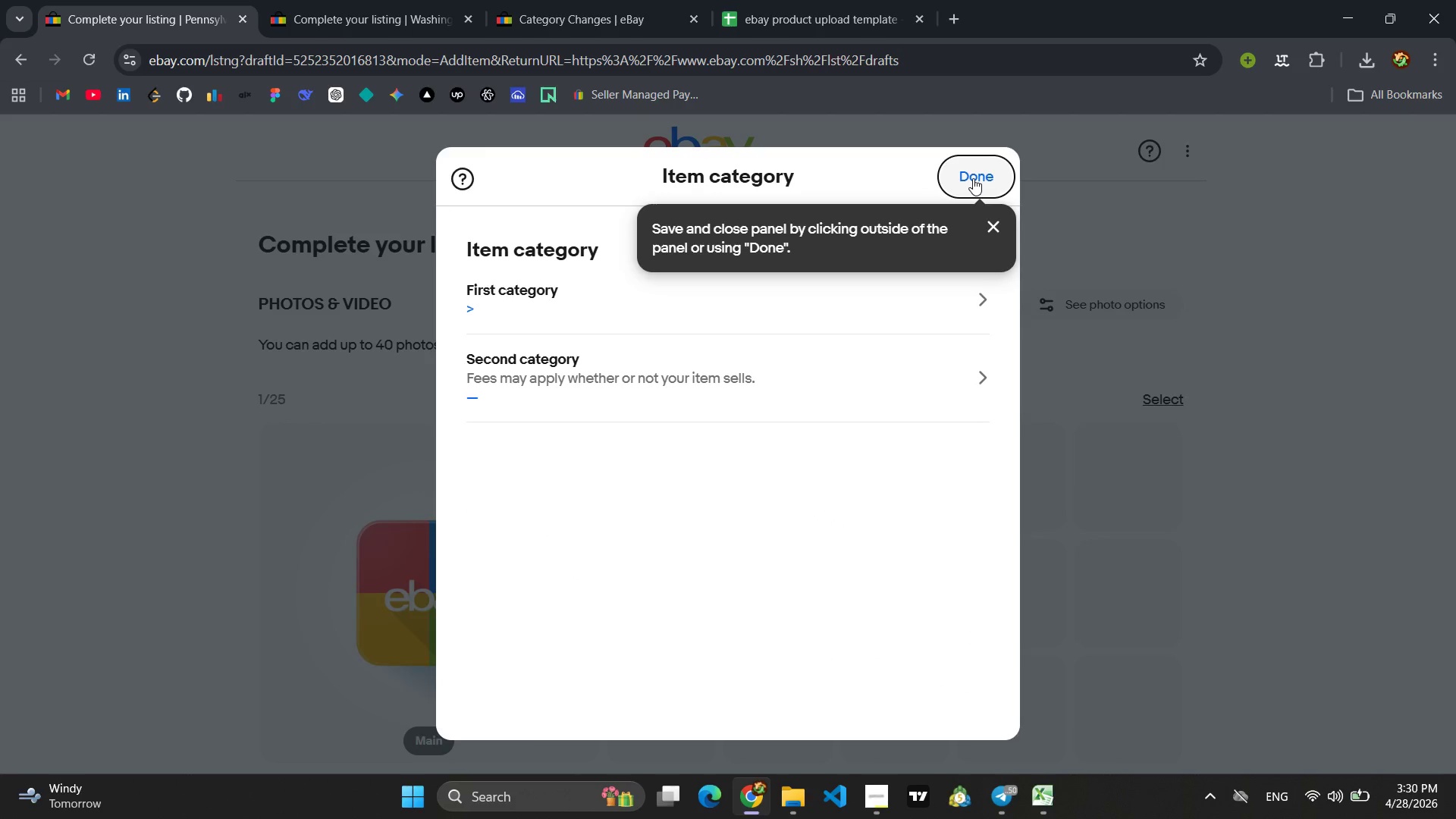 
left_click([973, 178])
 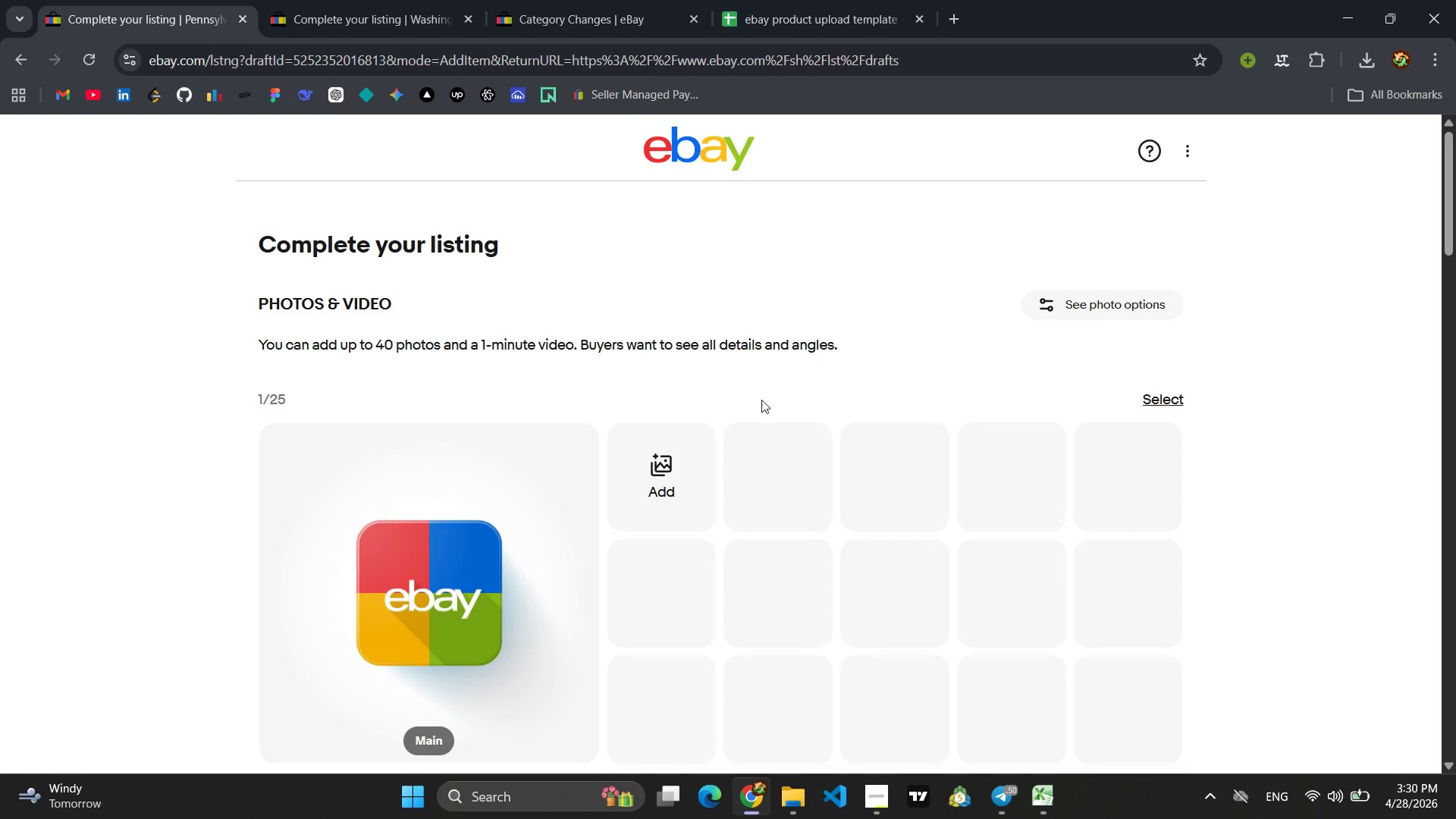 
scroll: coordinate [768, 425], scroll_direction: down, amount: 6.0
 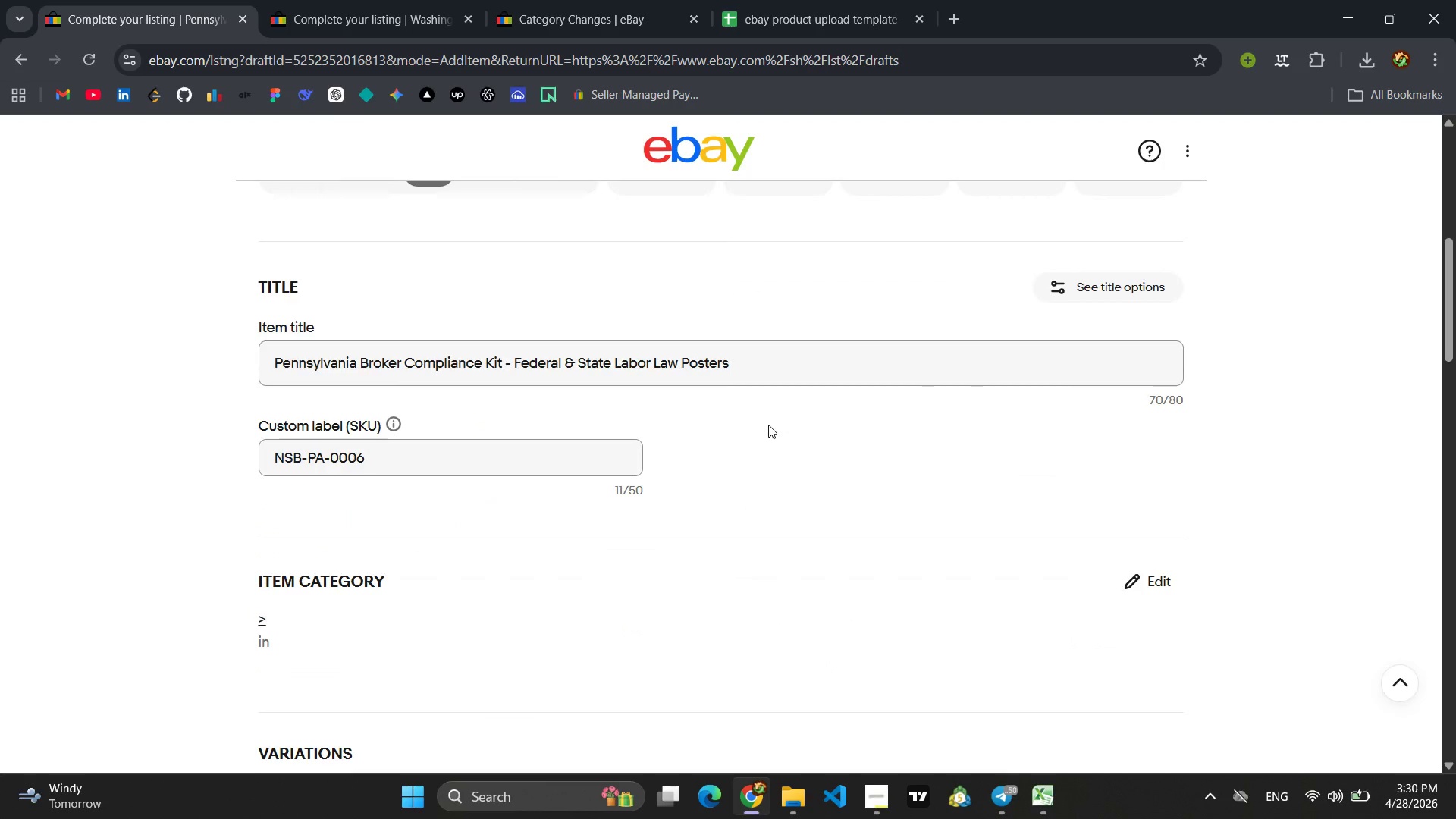 
wait(8.29)
 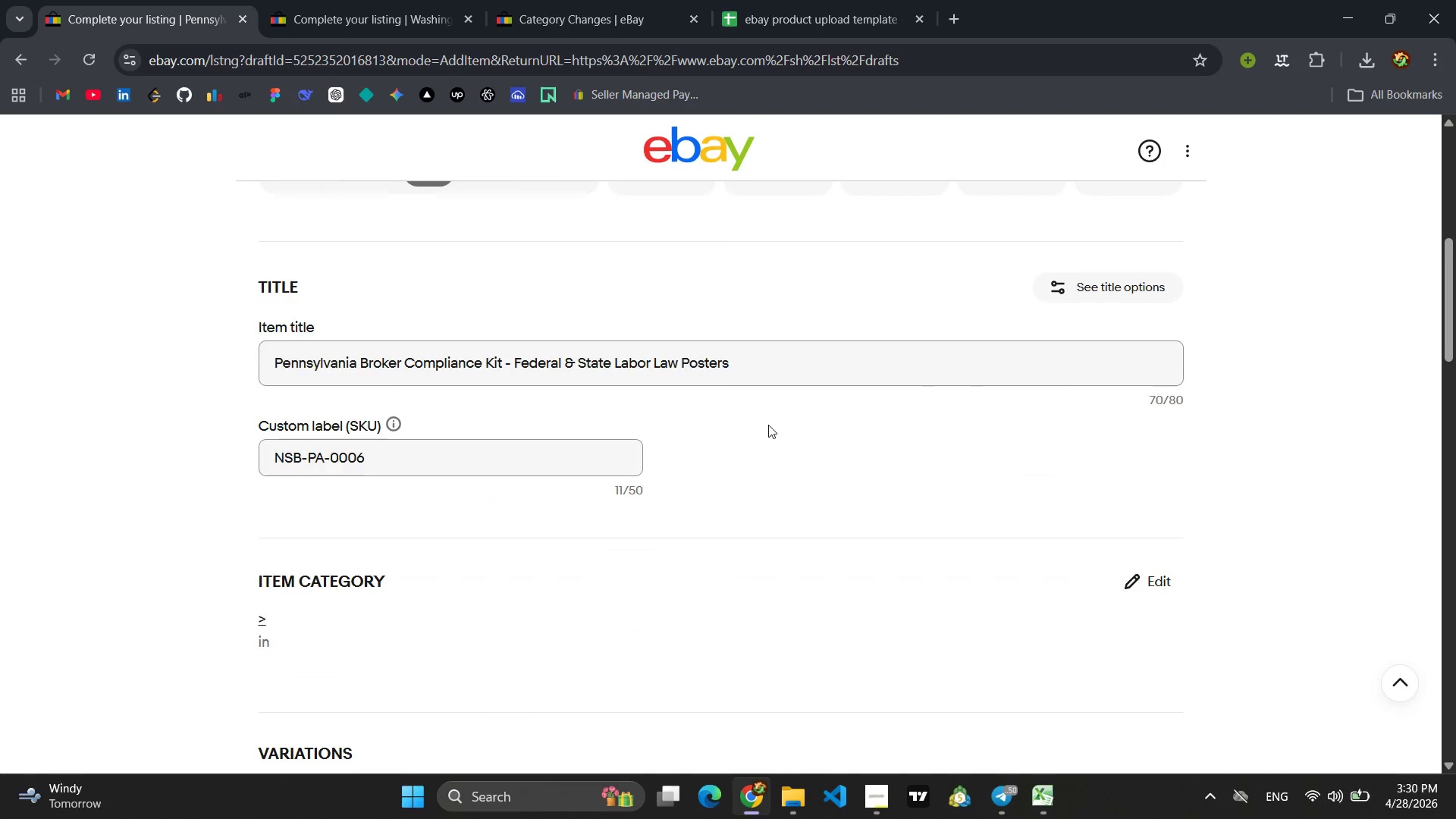 
left_click([482, 306])
 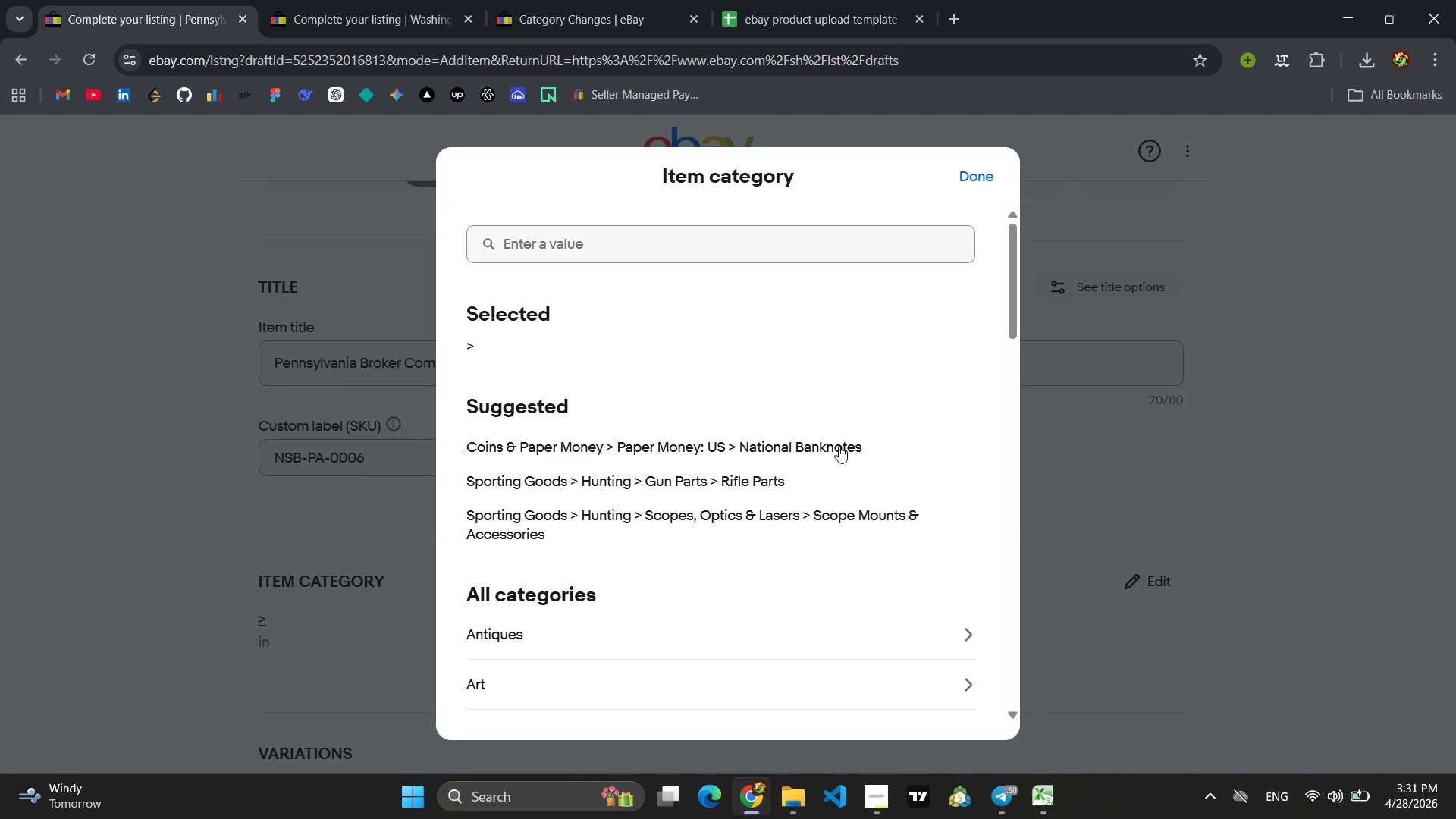 
wait(28.0)
 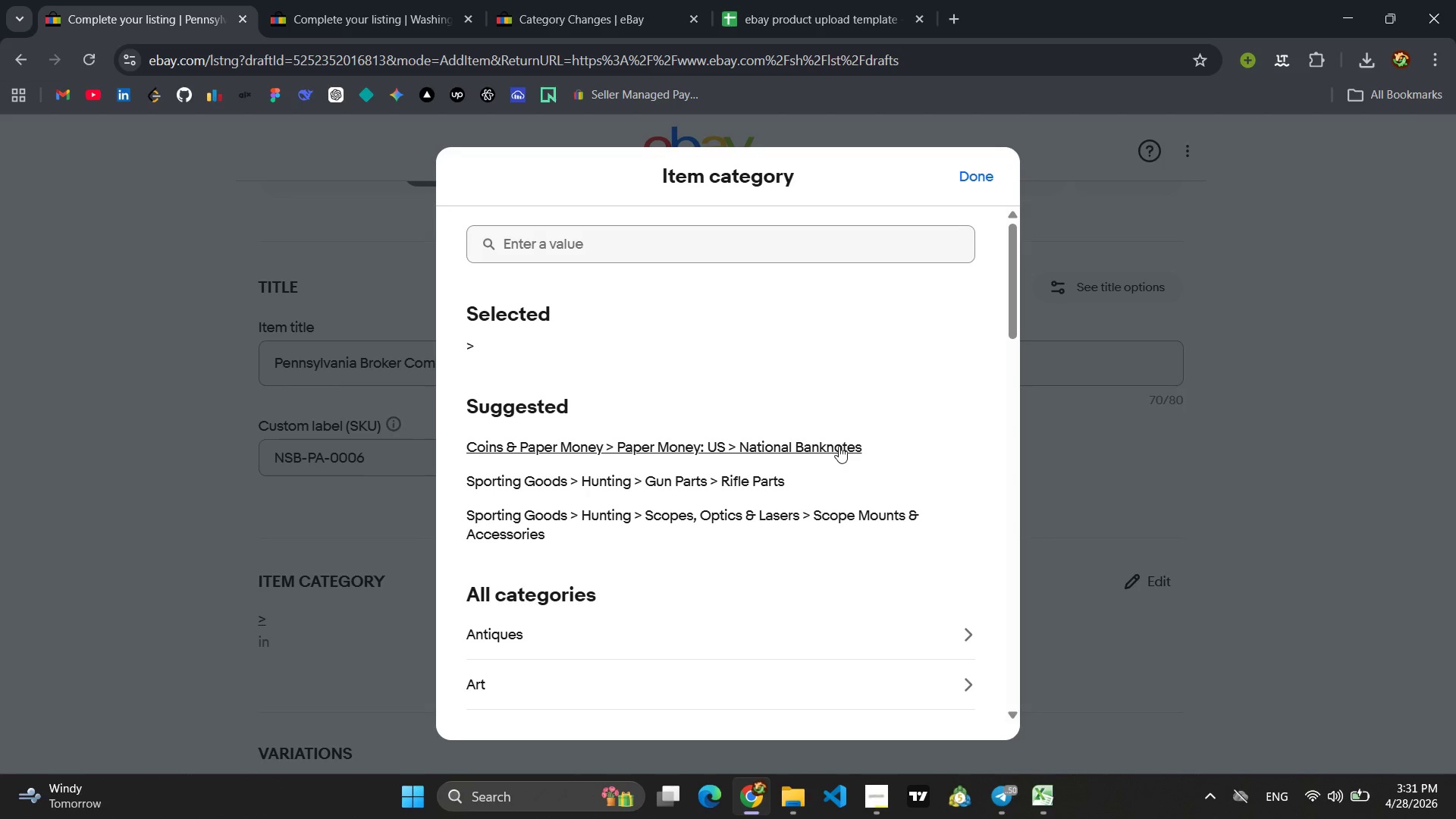 
key(Shift+ShiftLeft)
 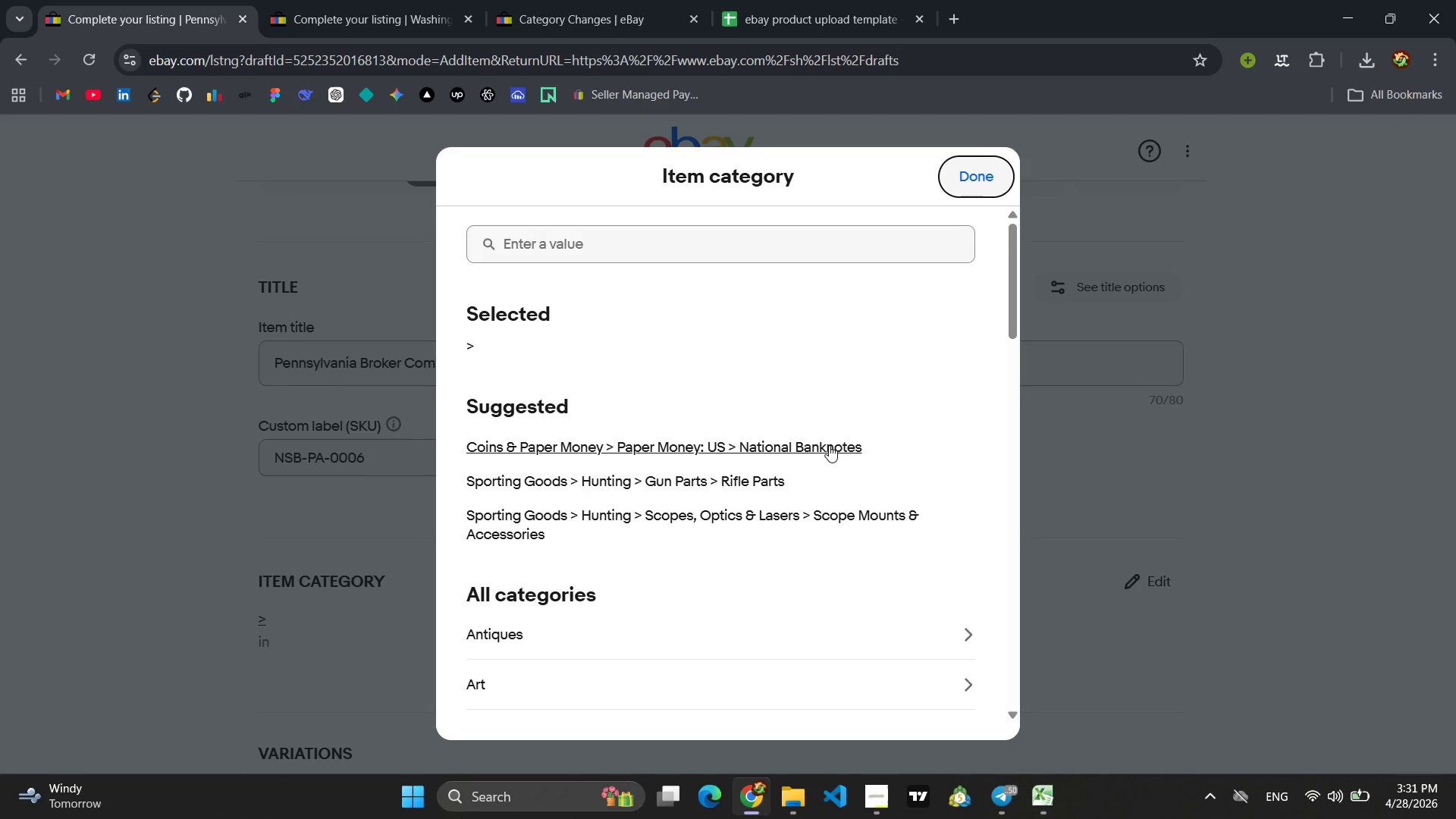 
key(Shift+B)
 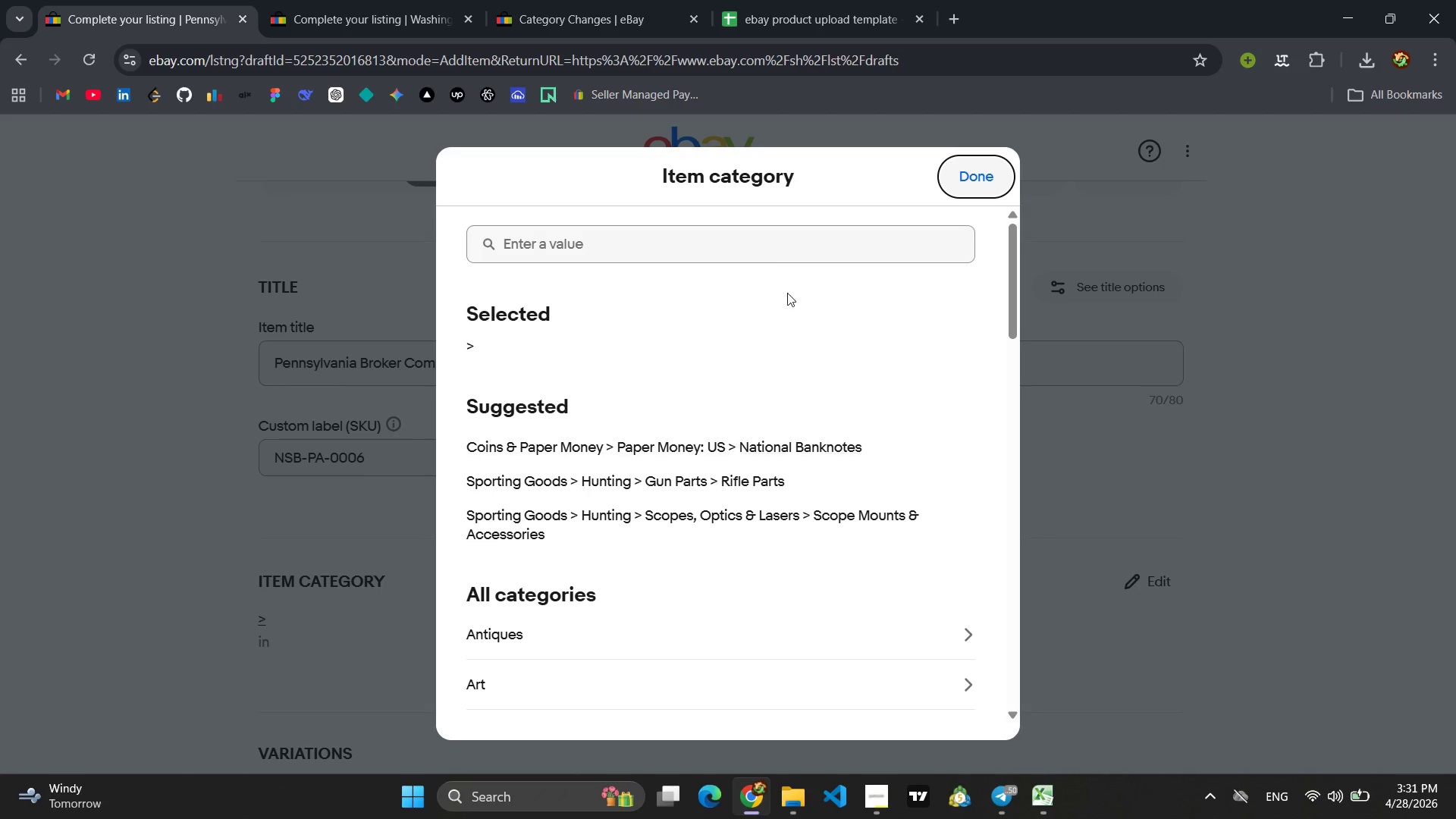 
left_click([707, 244])
 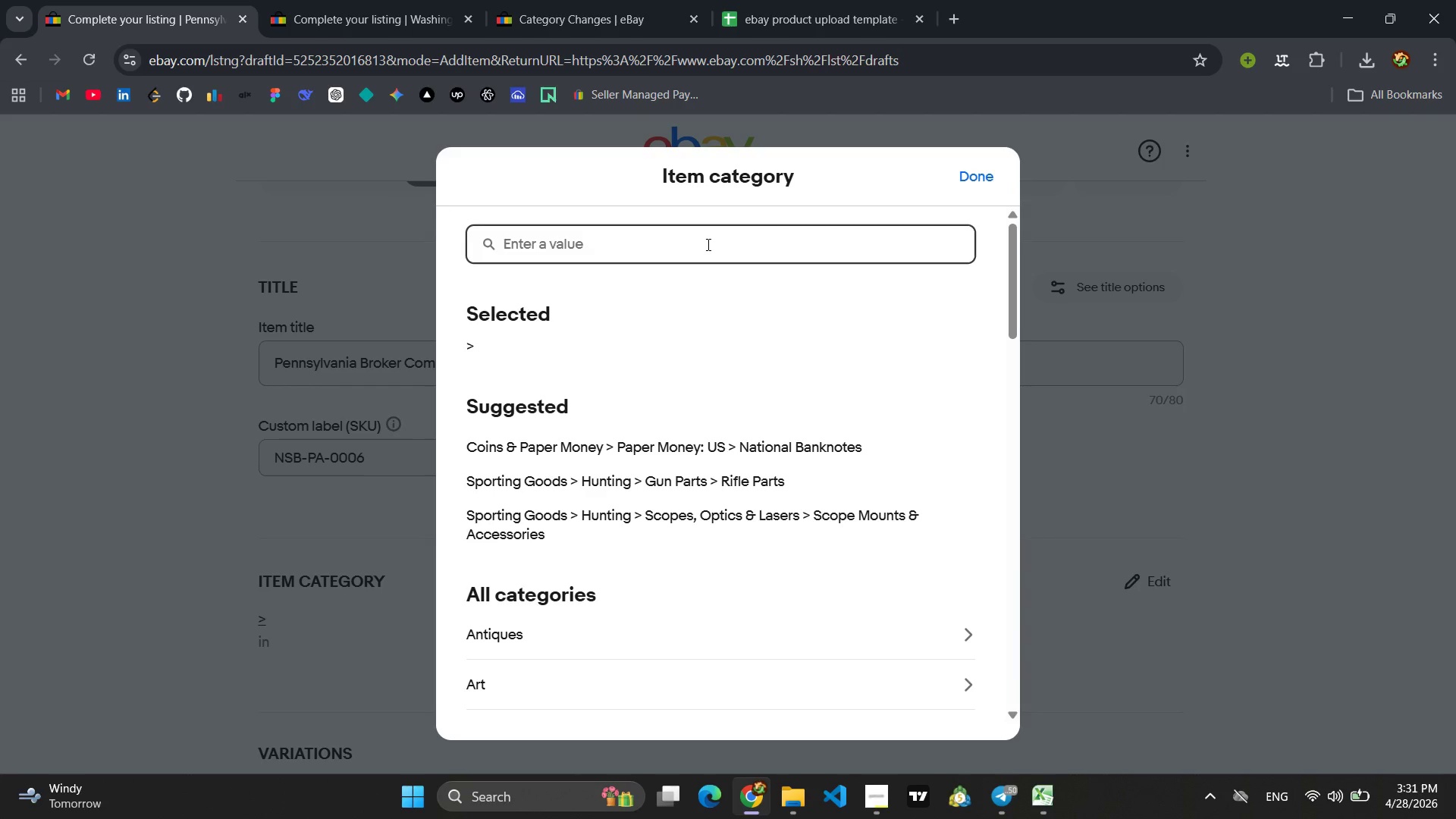 
type(Business an)
key(Backspace)
key(Backspace)
 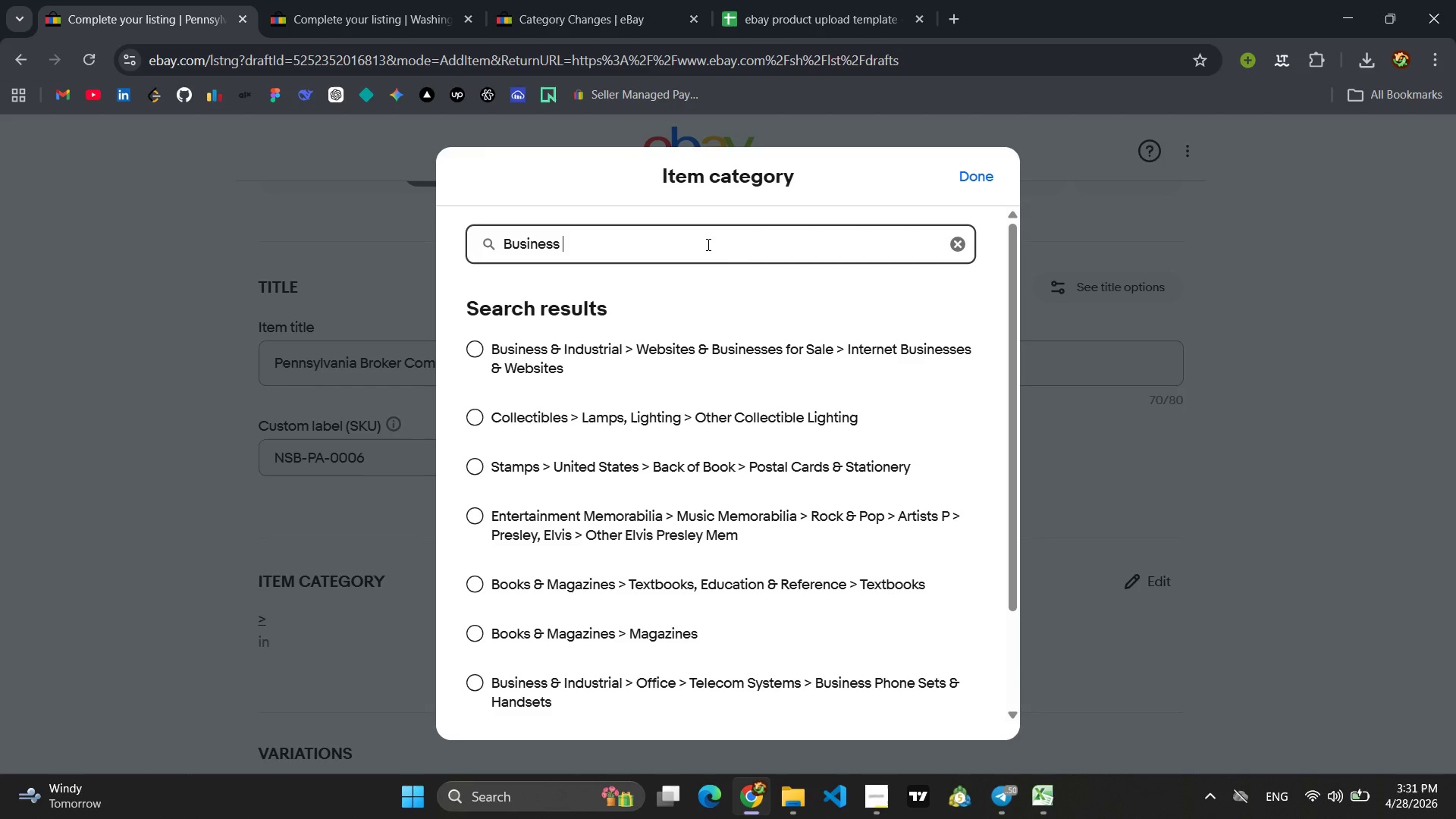 
wait(18.69)
 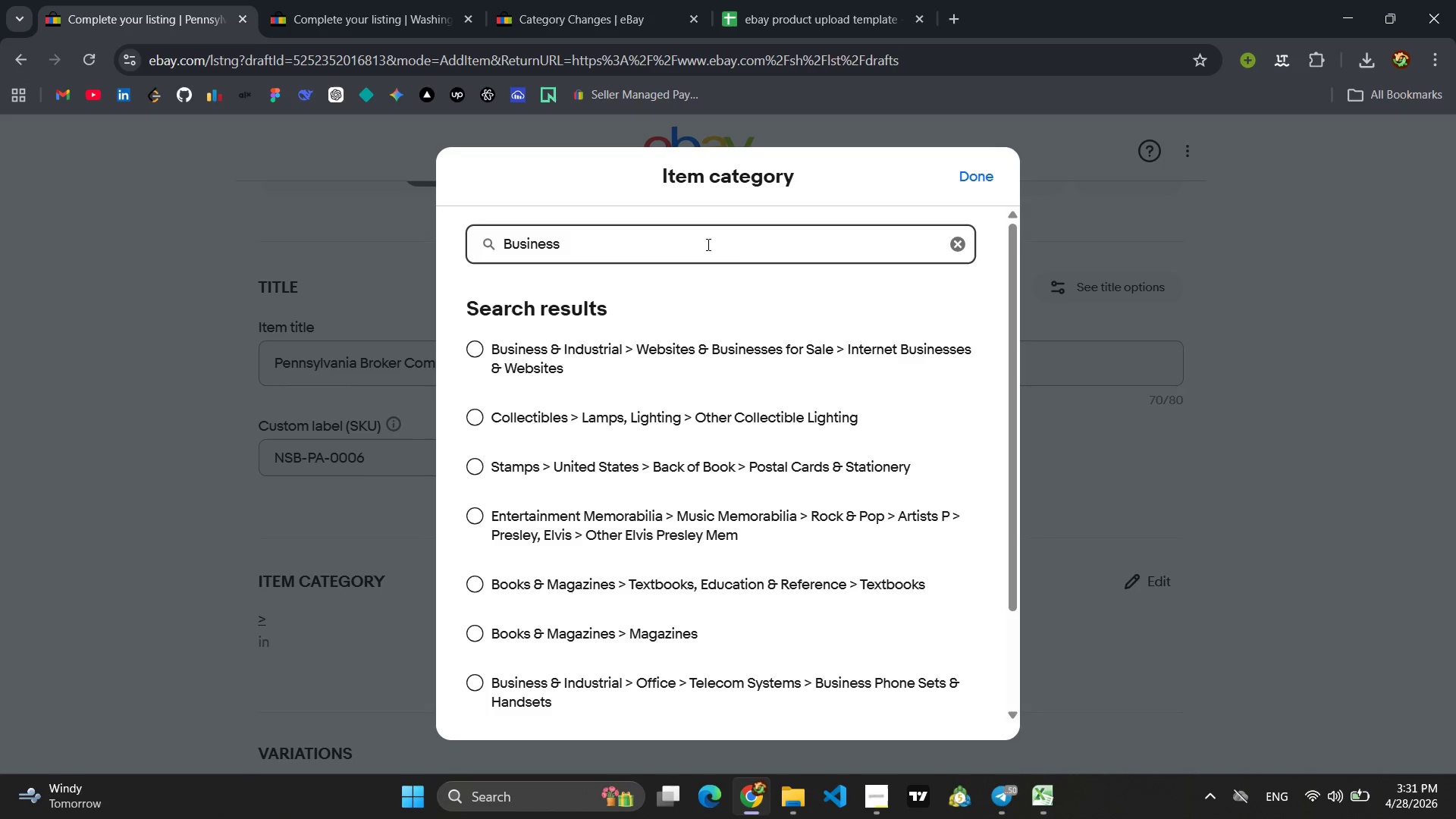 
type(& indu)
 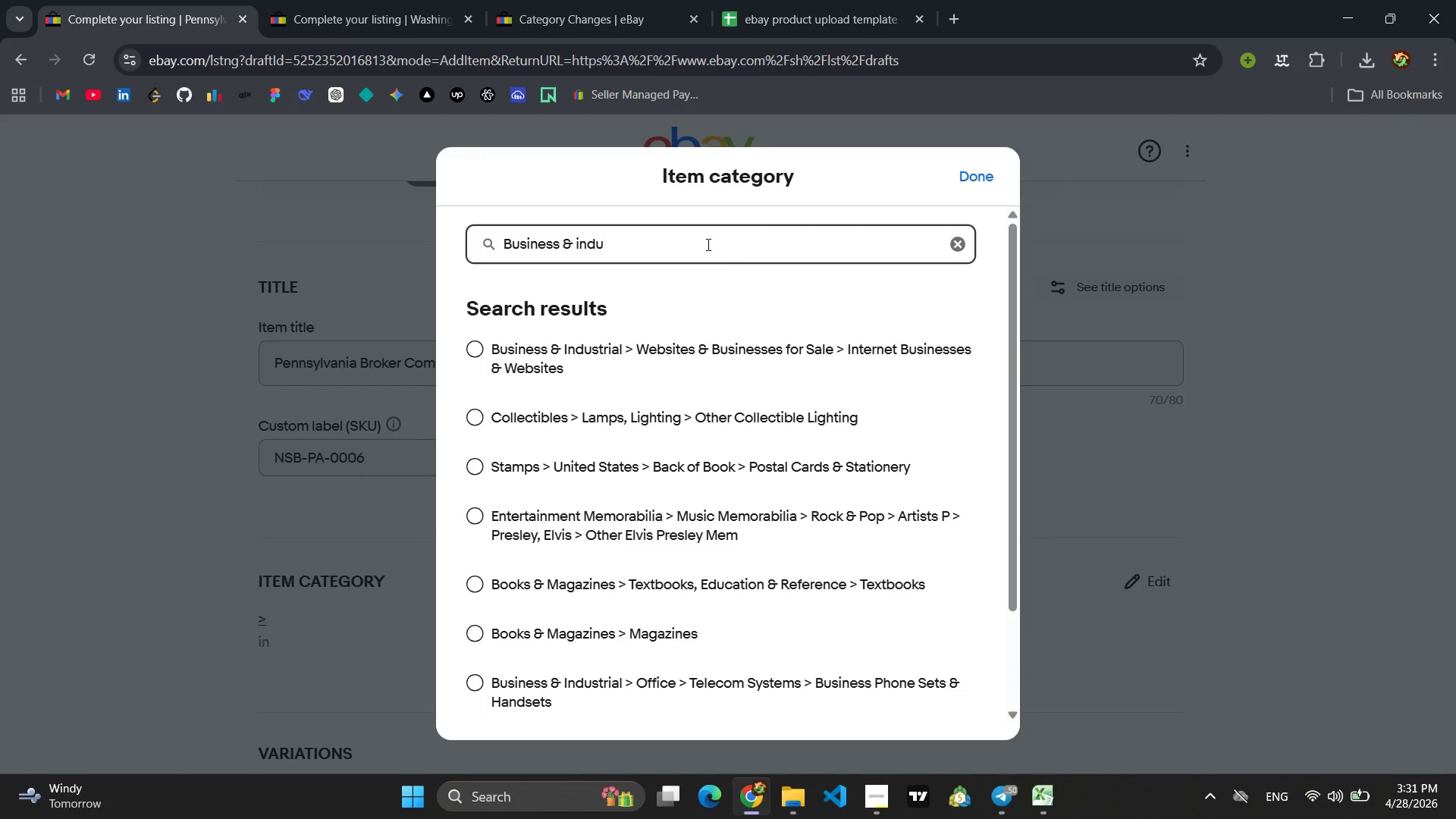 
type(strial > Health Care)
 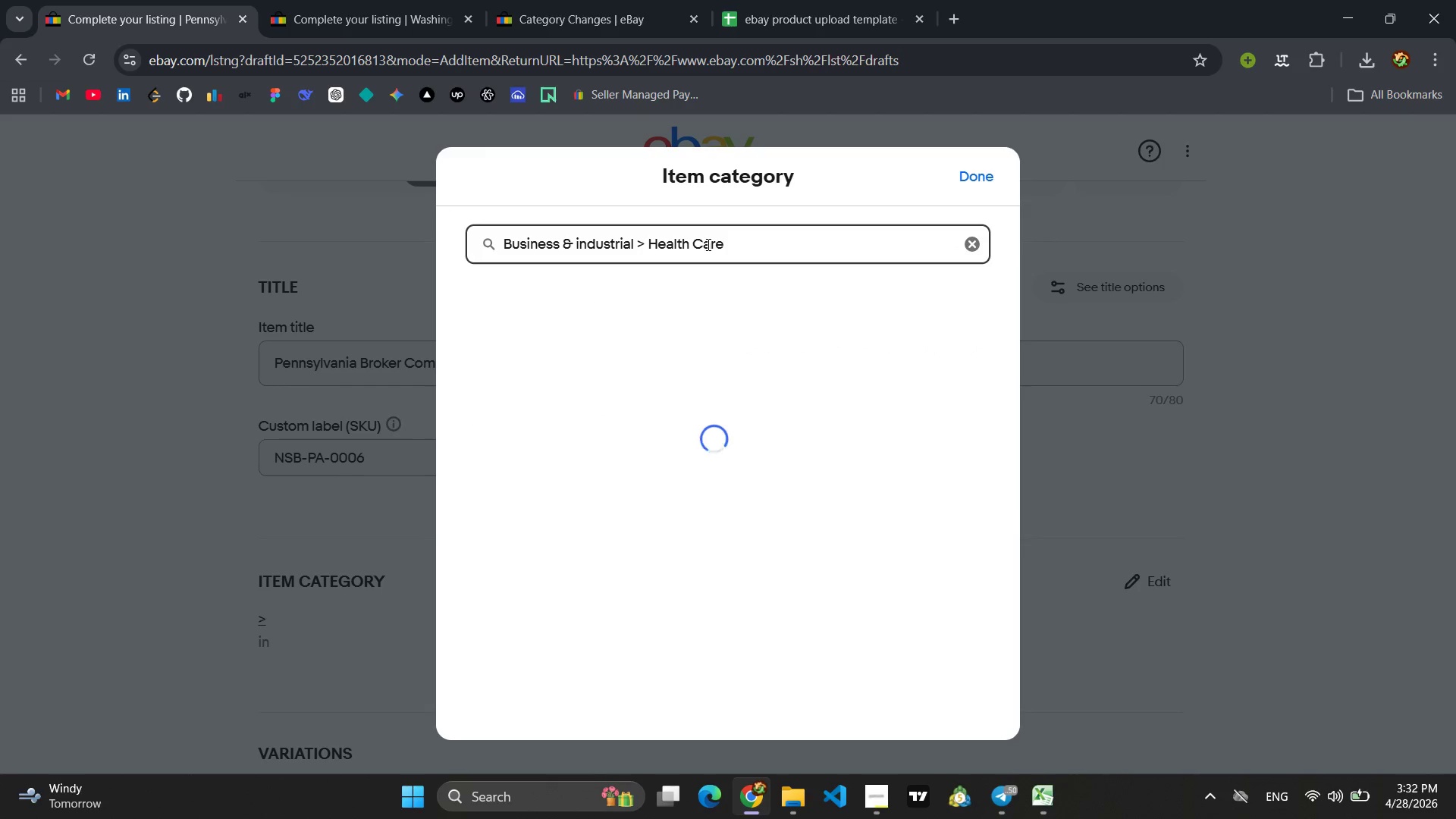 
scroll: coordinate [684, 430], scroll_direction: down, amount: 3.0
 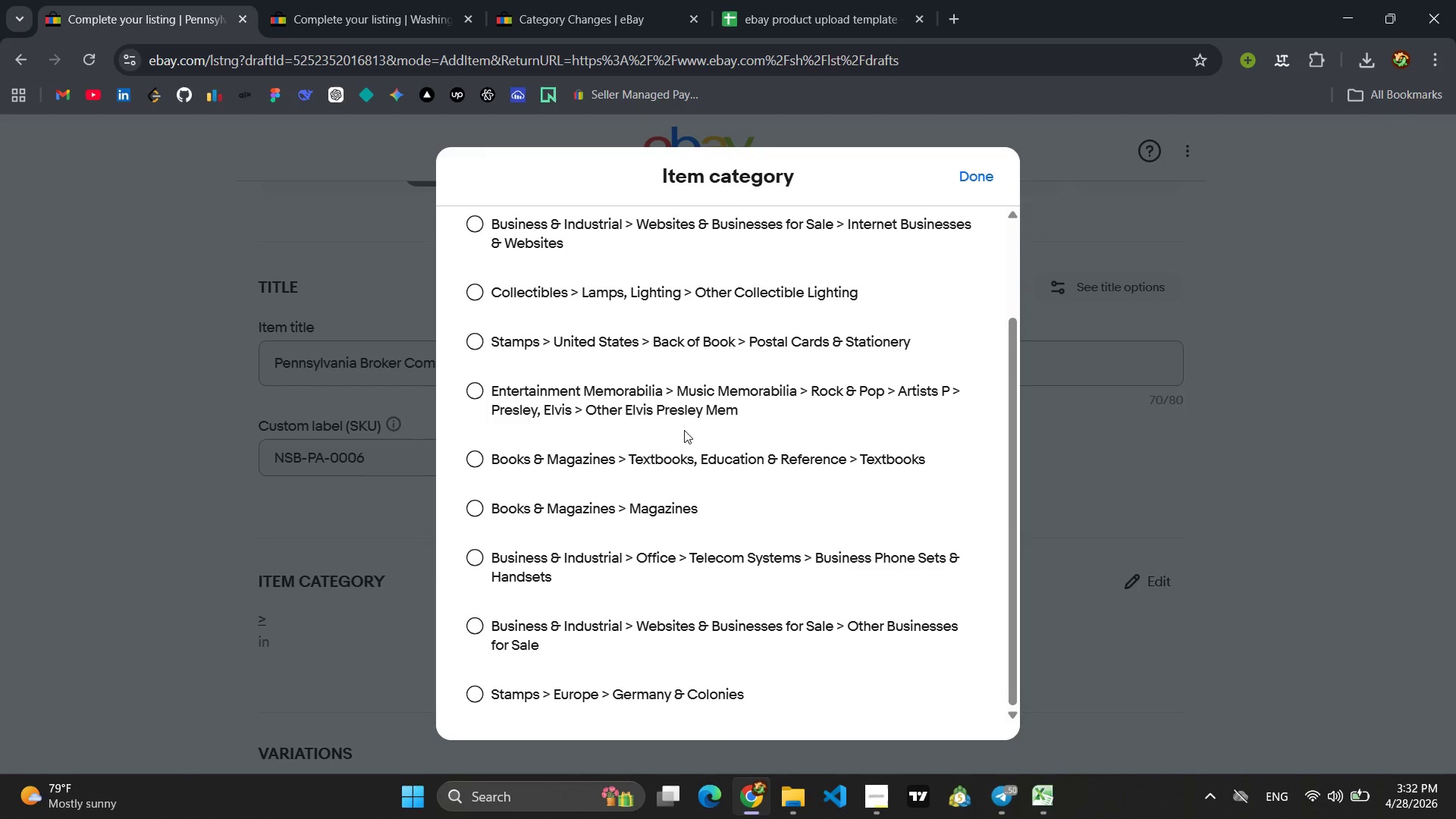 
scroll: coordinate [684, 430], scroll_direction: up, amount: 4.0
 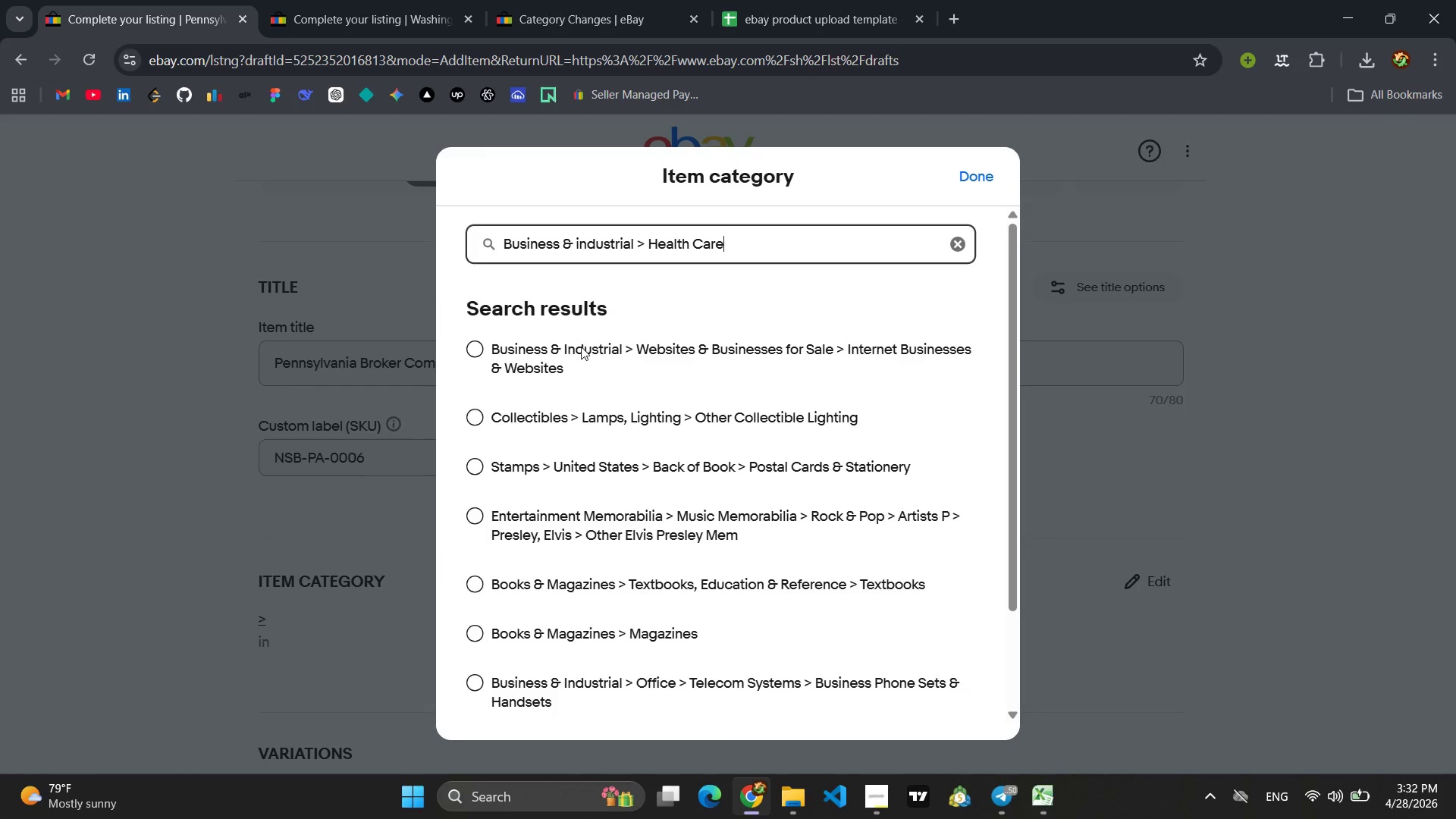 
left_click([581, 347])
 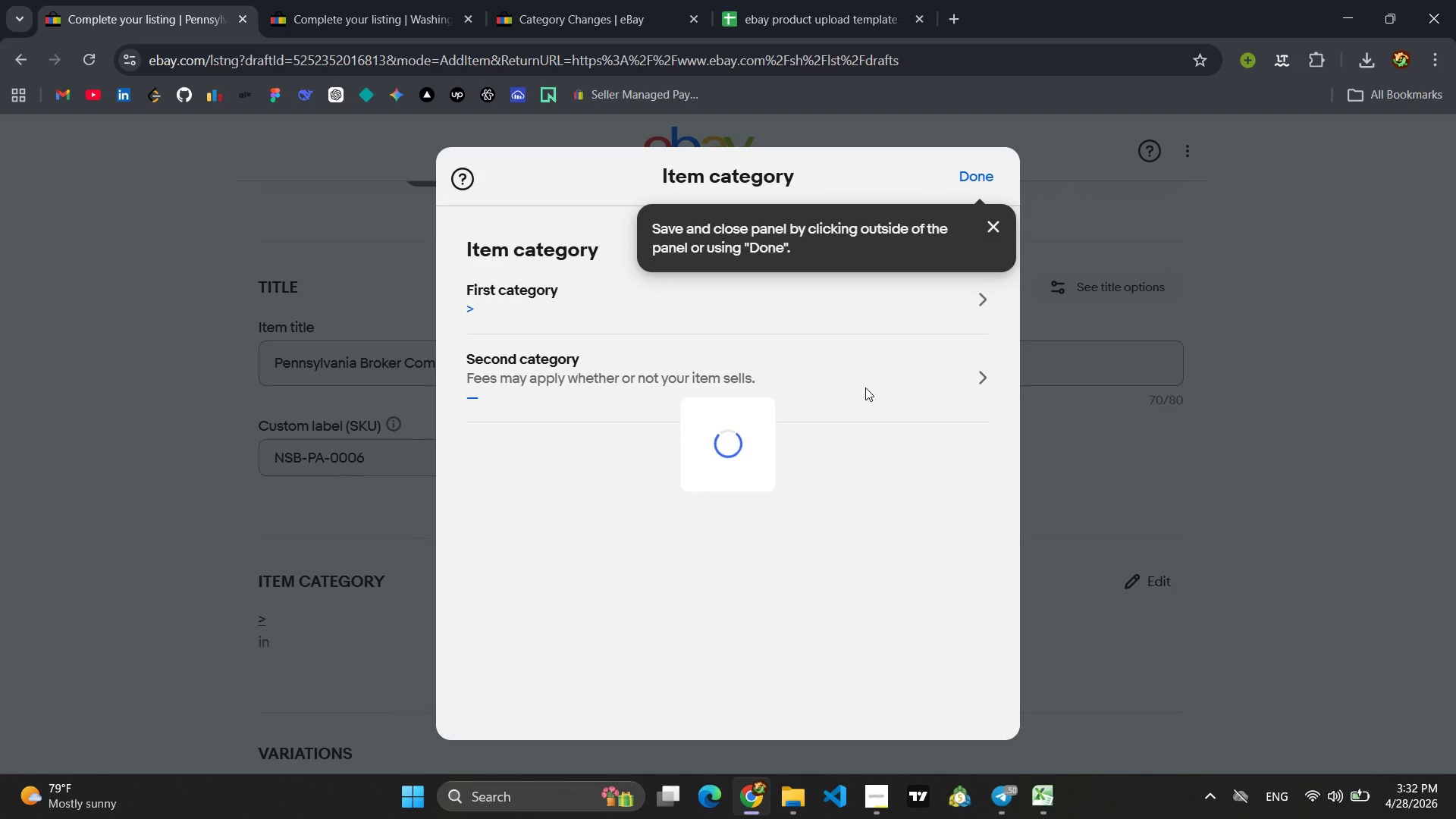 
mouse_move([971, 375])
 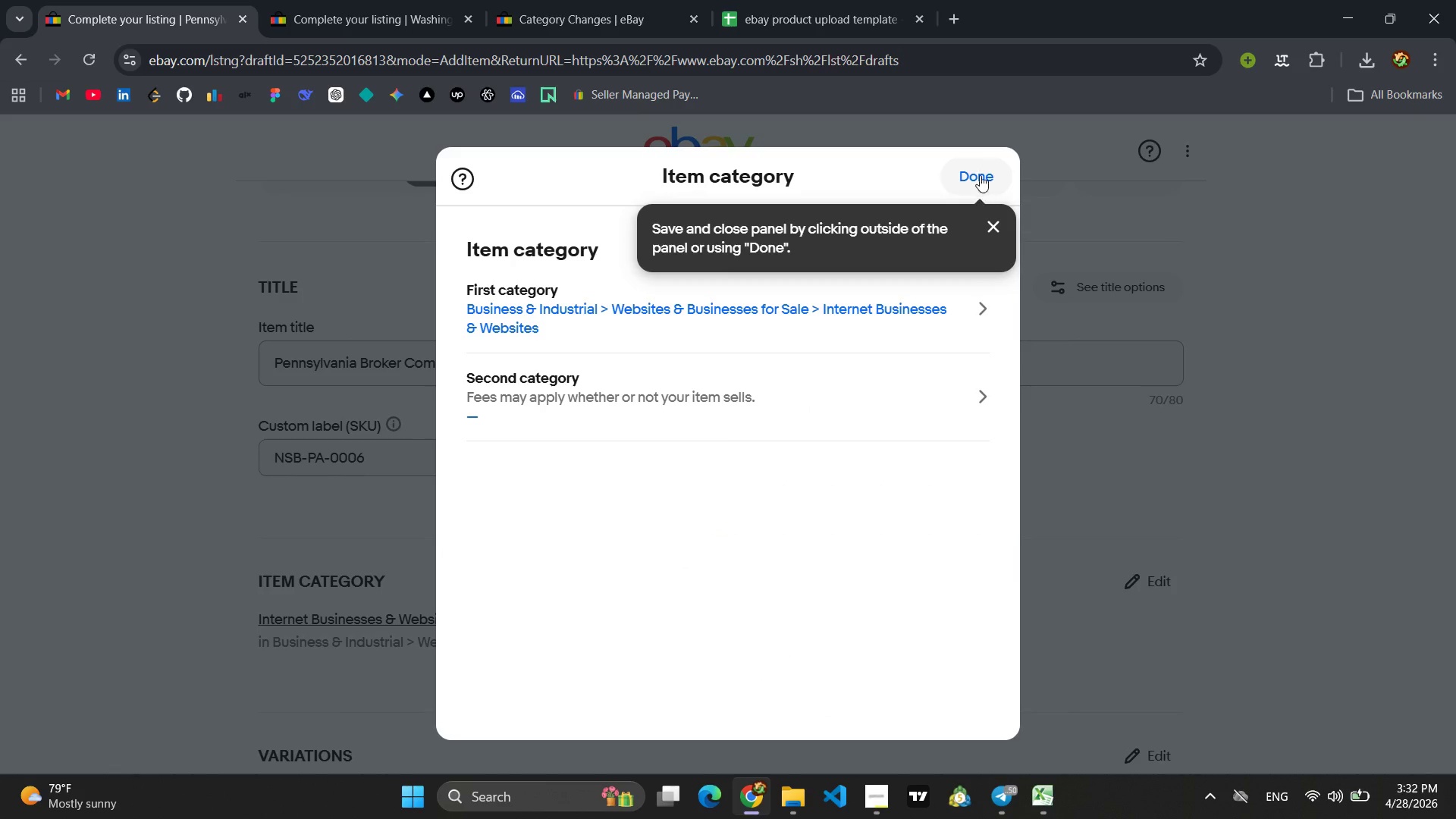 
left_click([980, 175])
 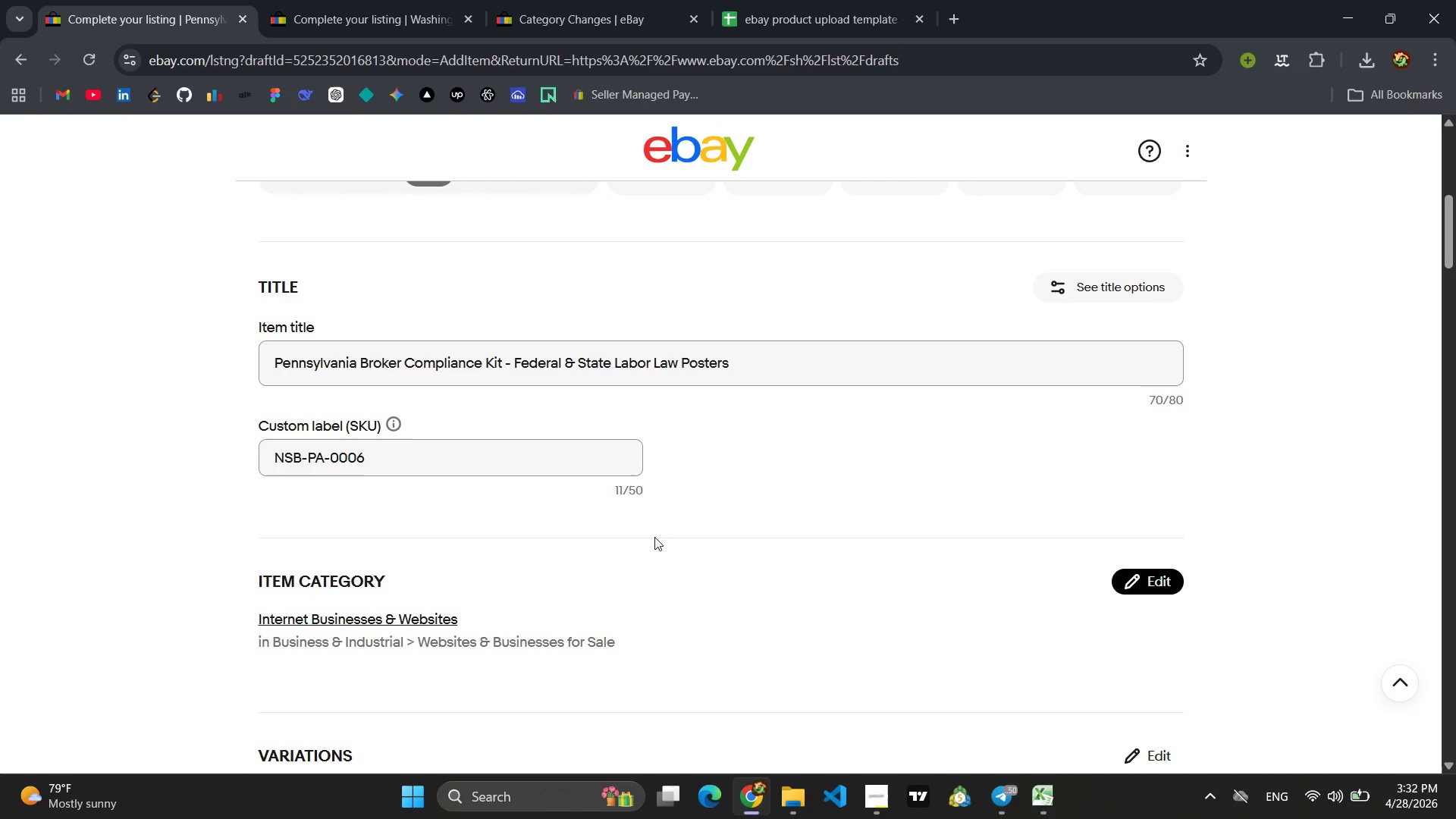 
scroll: coordinate [654, 537], scroll_direction: down, amount: 4.0
 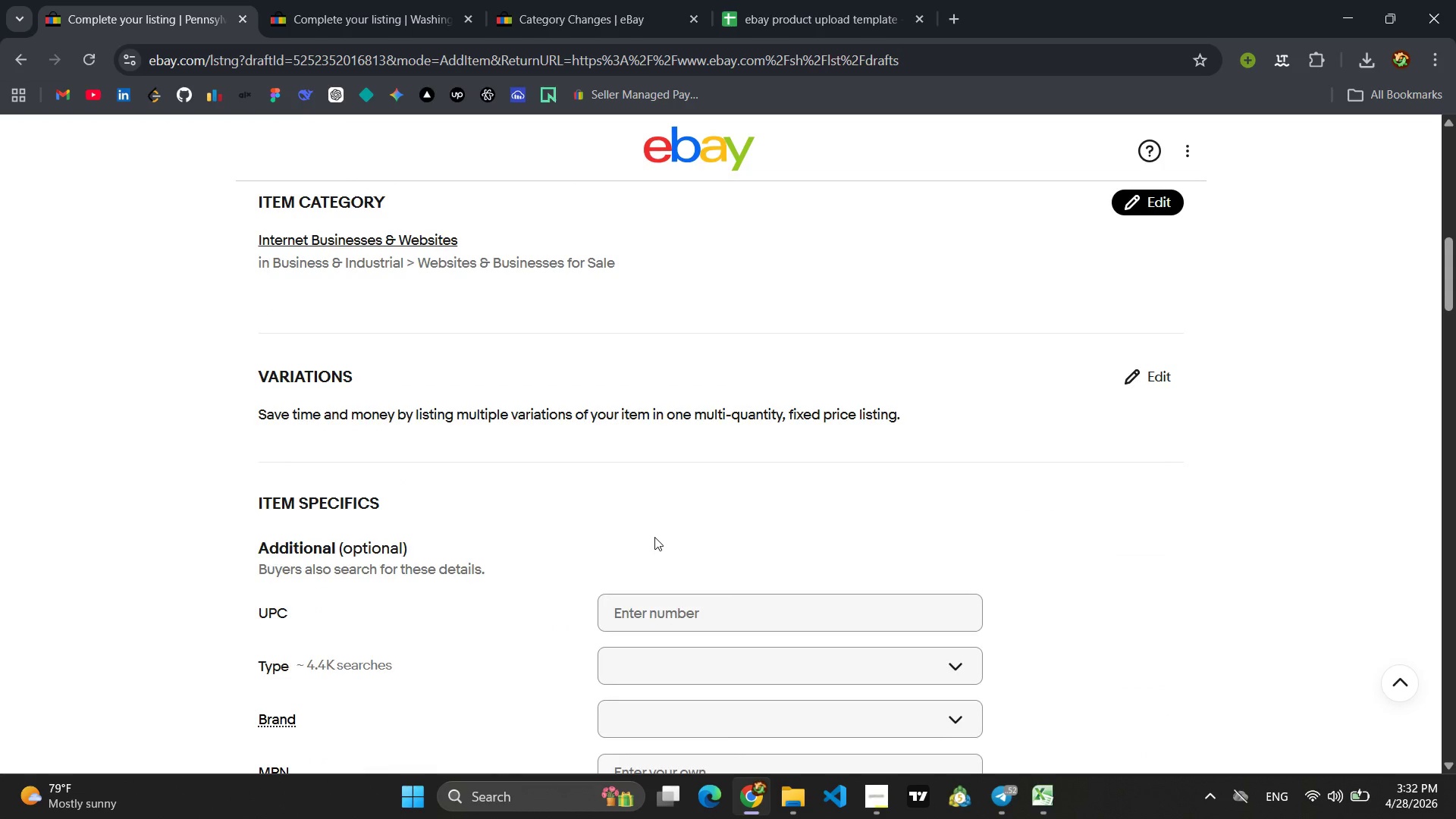 
left_click([655, 601])
 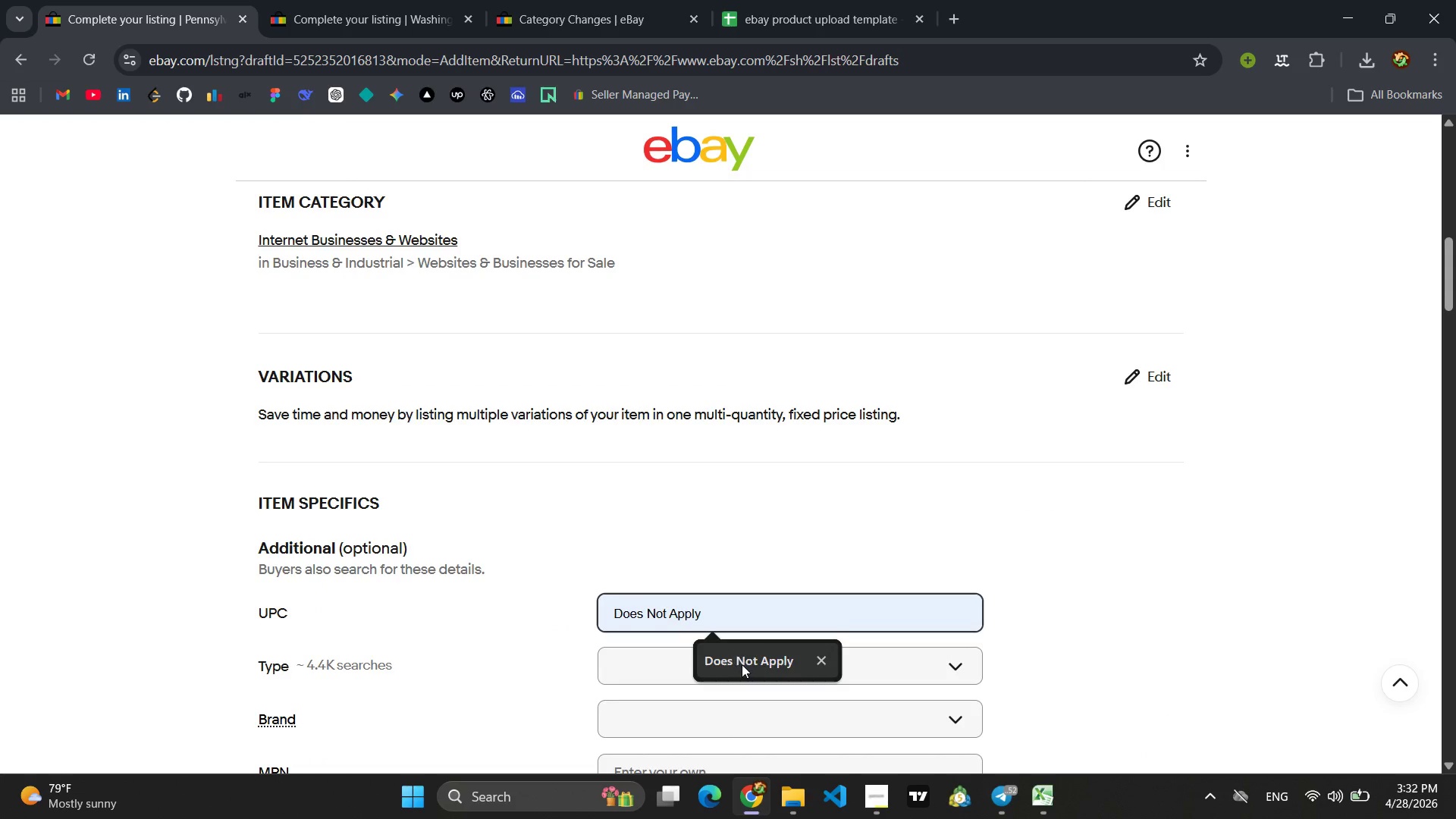 
left_click([742, 664])
 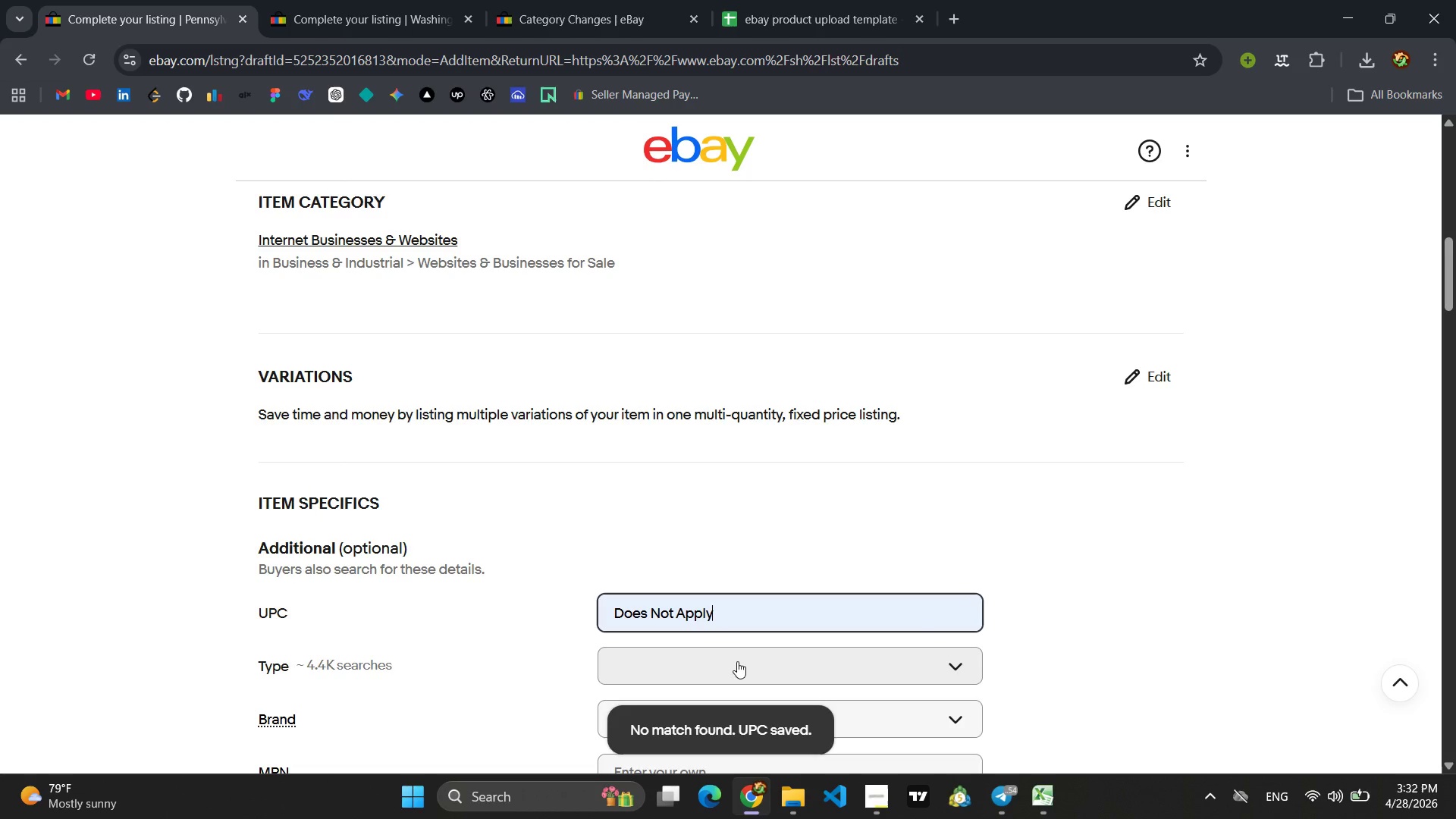 
wait(6.02)
 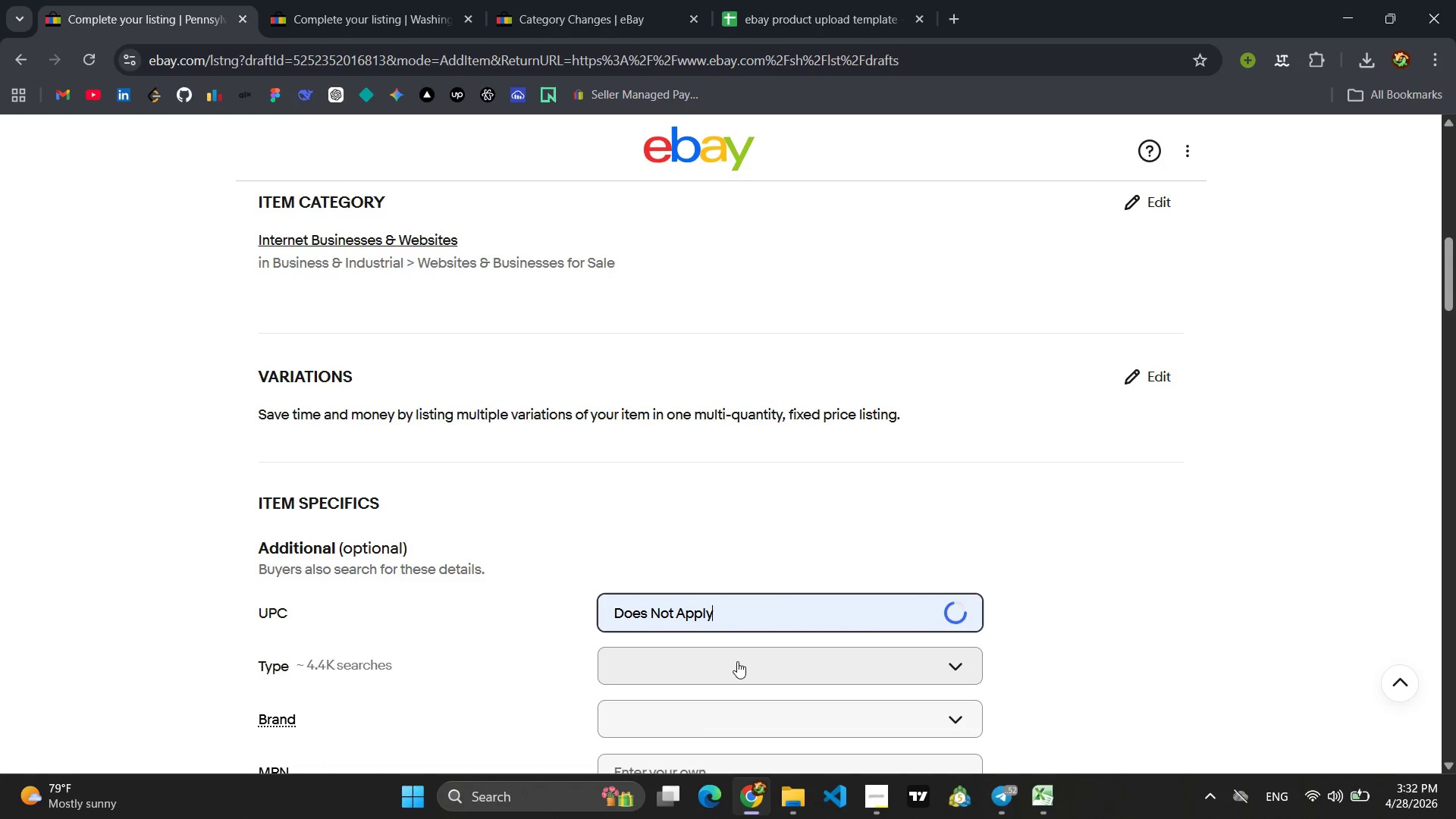 
scroll: coordinate [740, 661], scroll_direction: up, amount: 5.0
 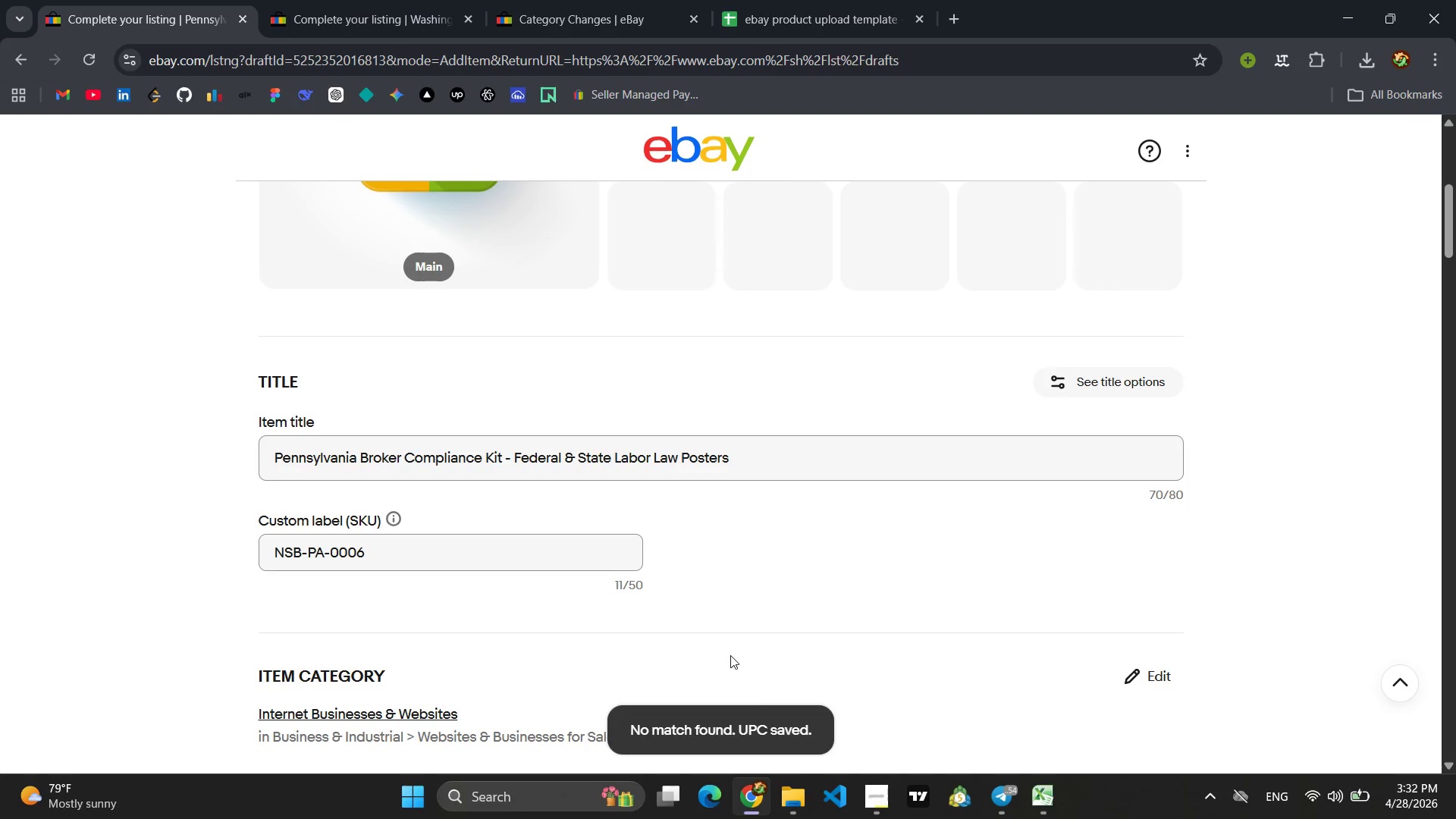 
scroll: coordinate [732, 655], scroll_direction: down, amount: 5.0
 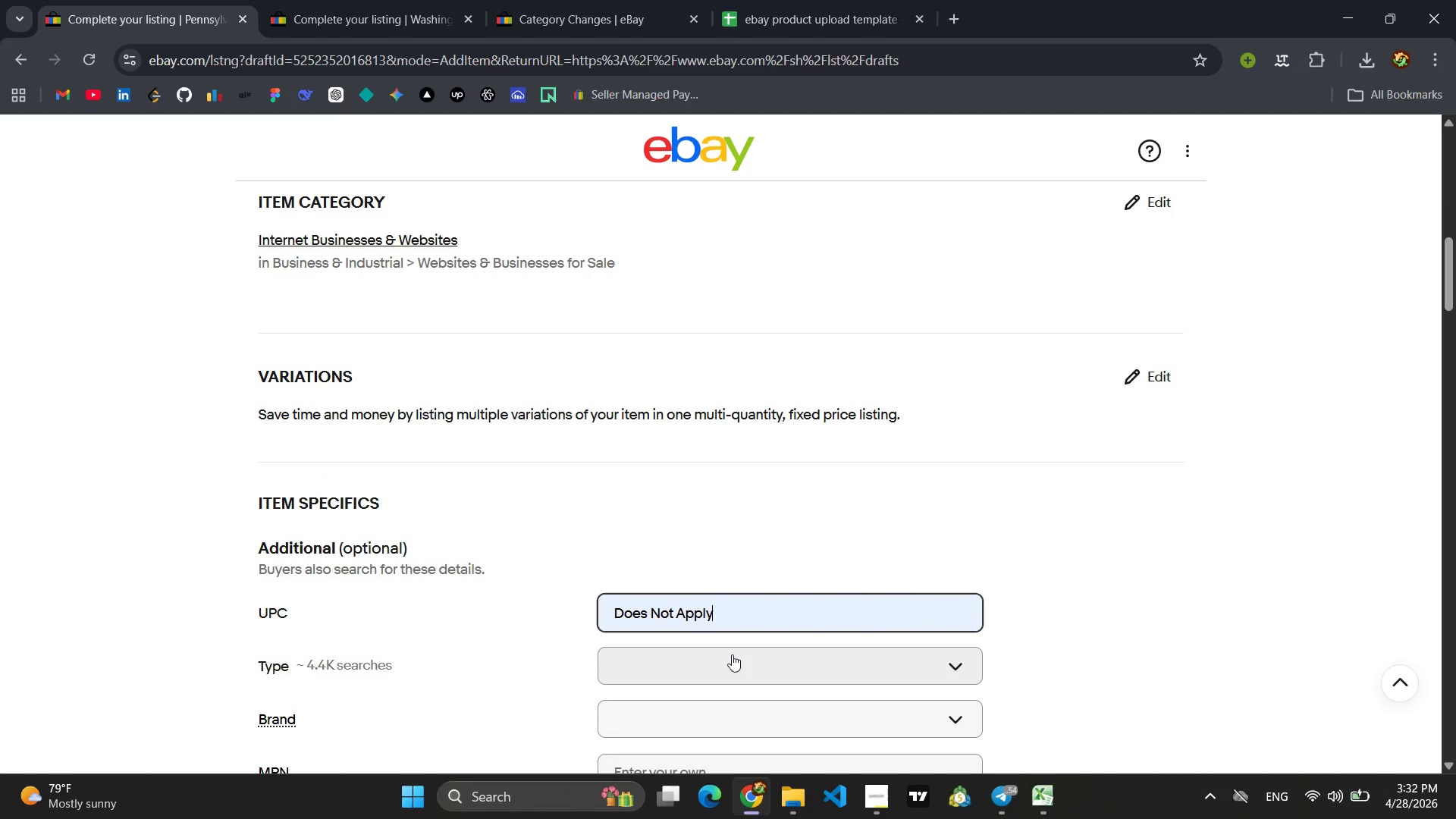 
left_click([730, 654])
 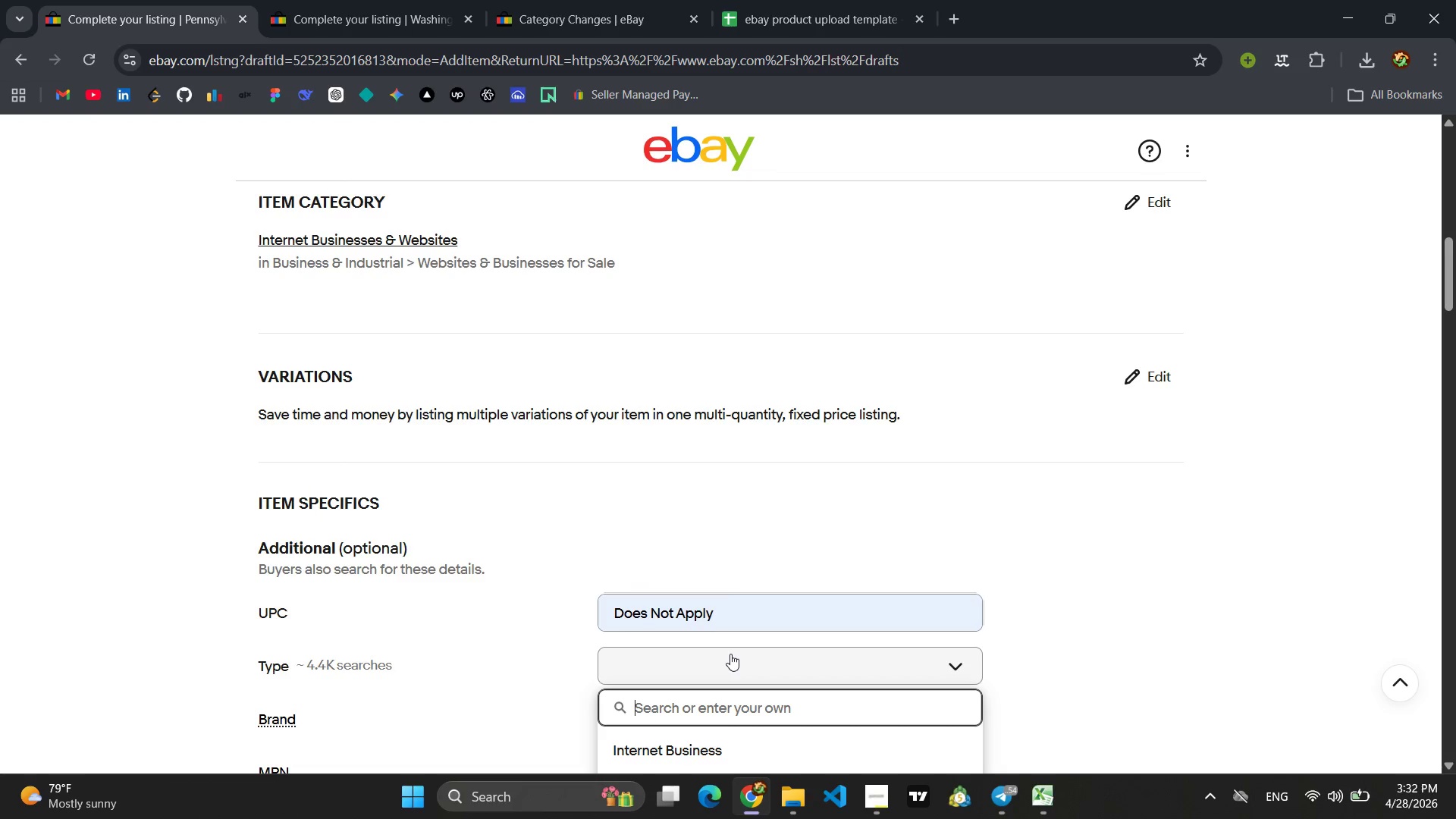 
type(NorthStarCompliance Kit)
 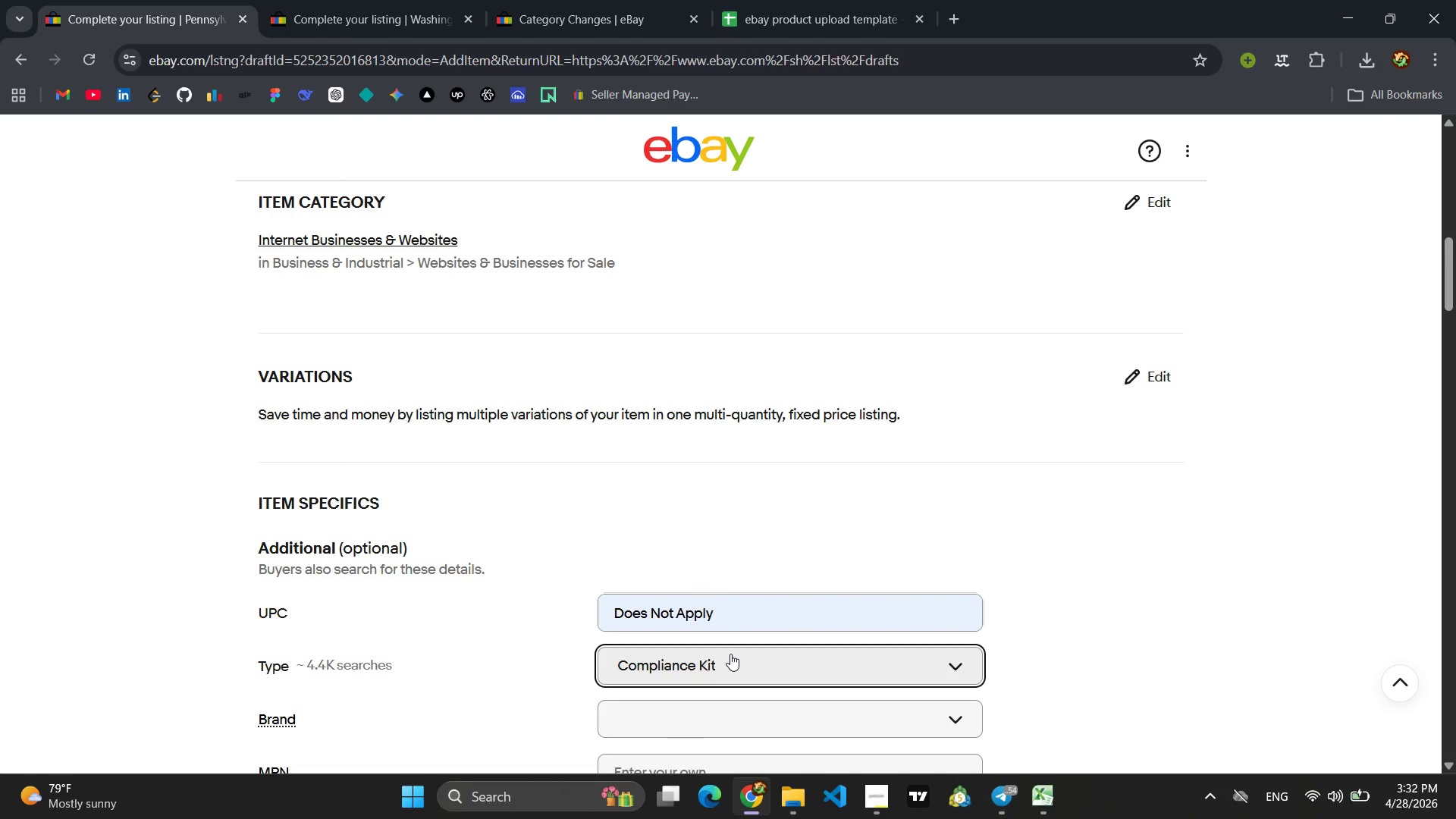 
 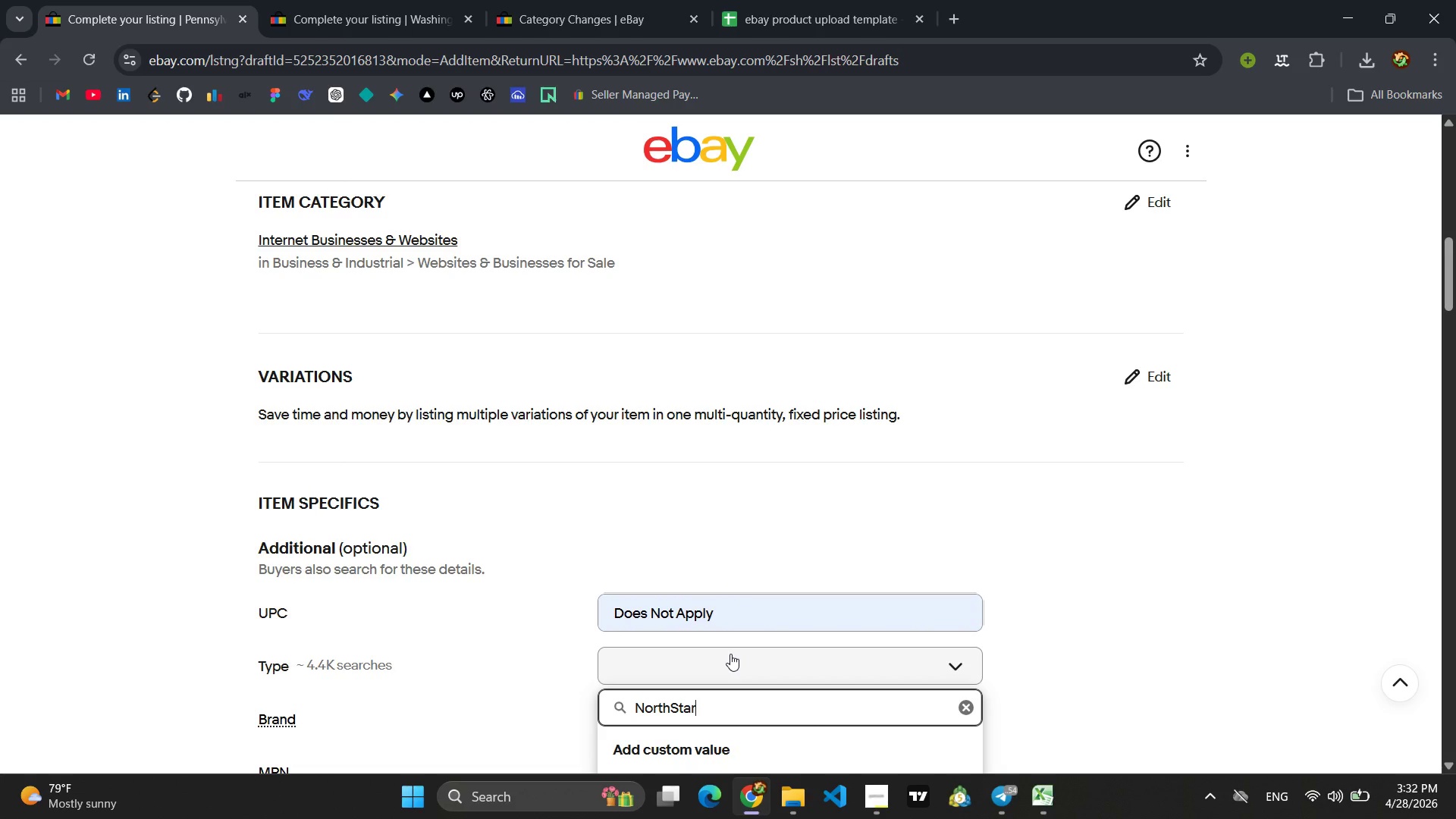 
hold_key(key=Backspace, duration=0.89)
 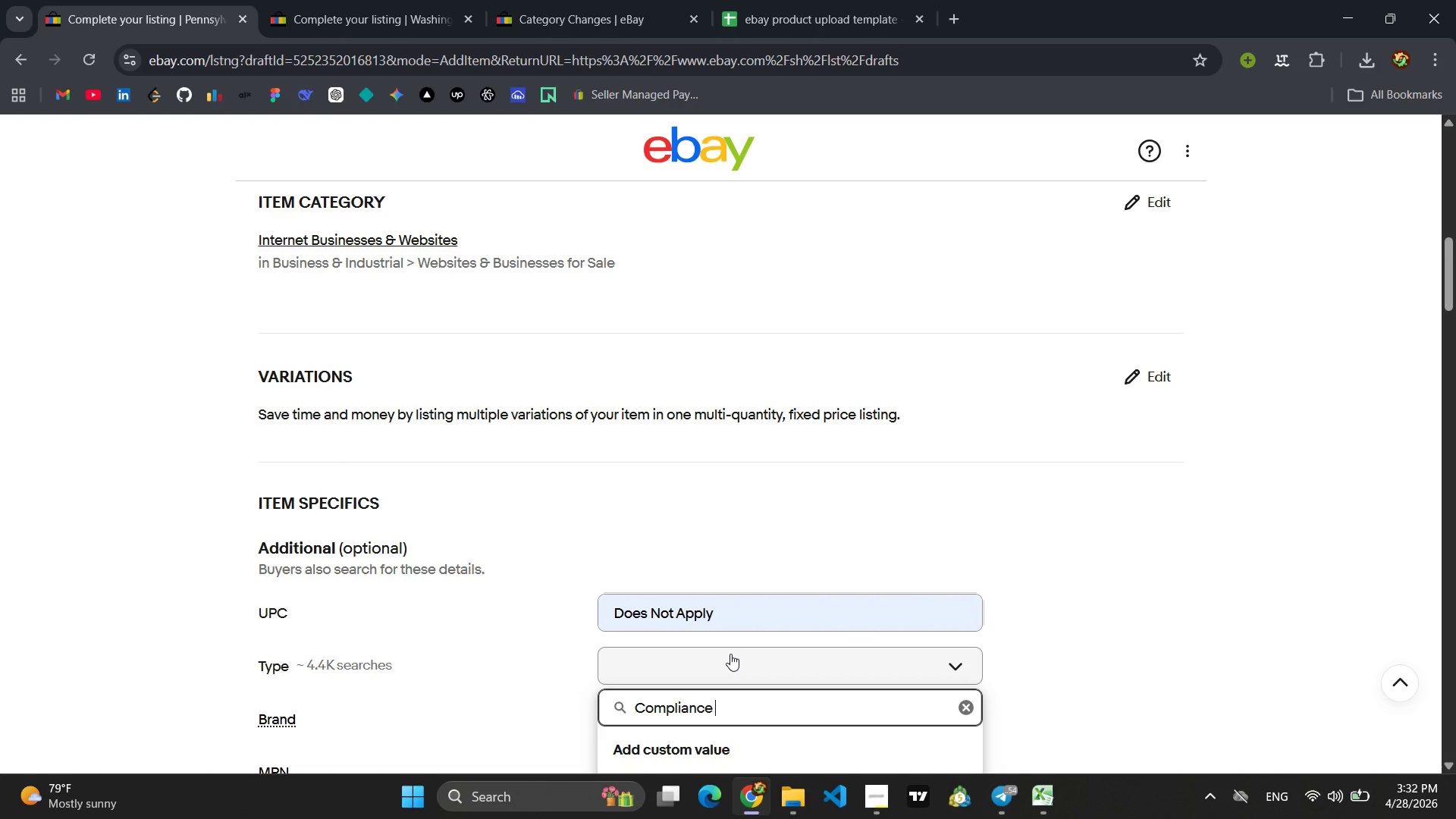 
key(Enter)
 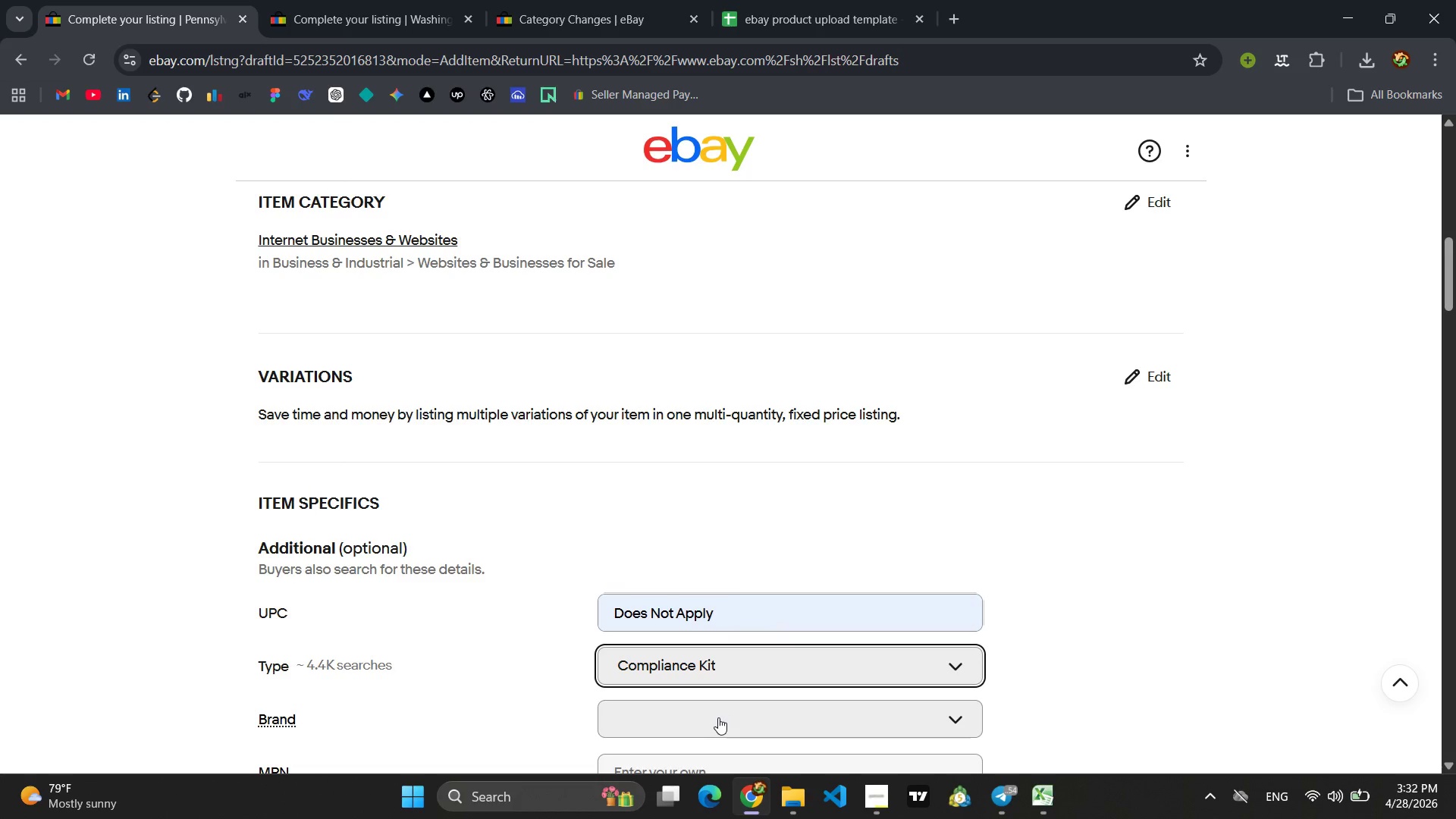 
scroll: coordinate [1050, 651], scroll_direction: down, amount: 3.0
 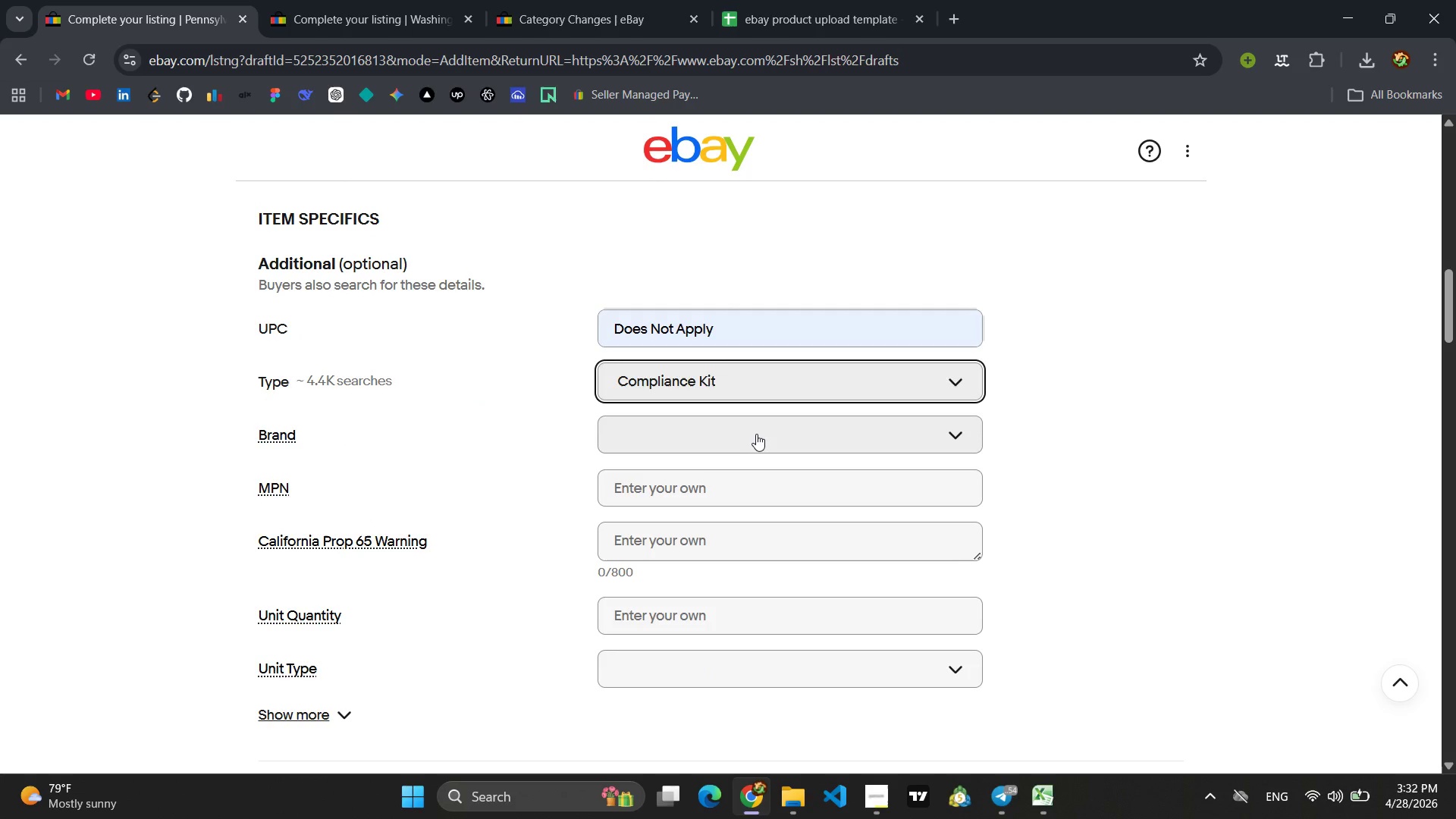 
left_click([756, 434])
 